 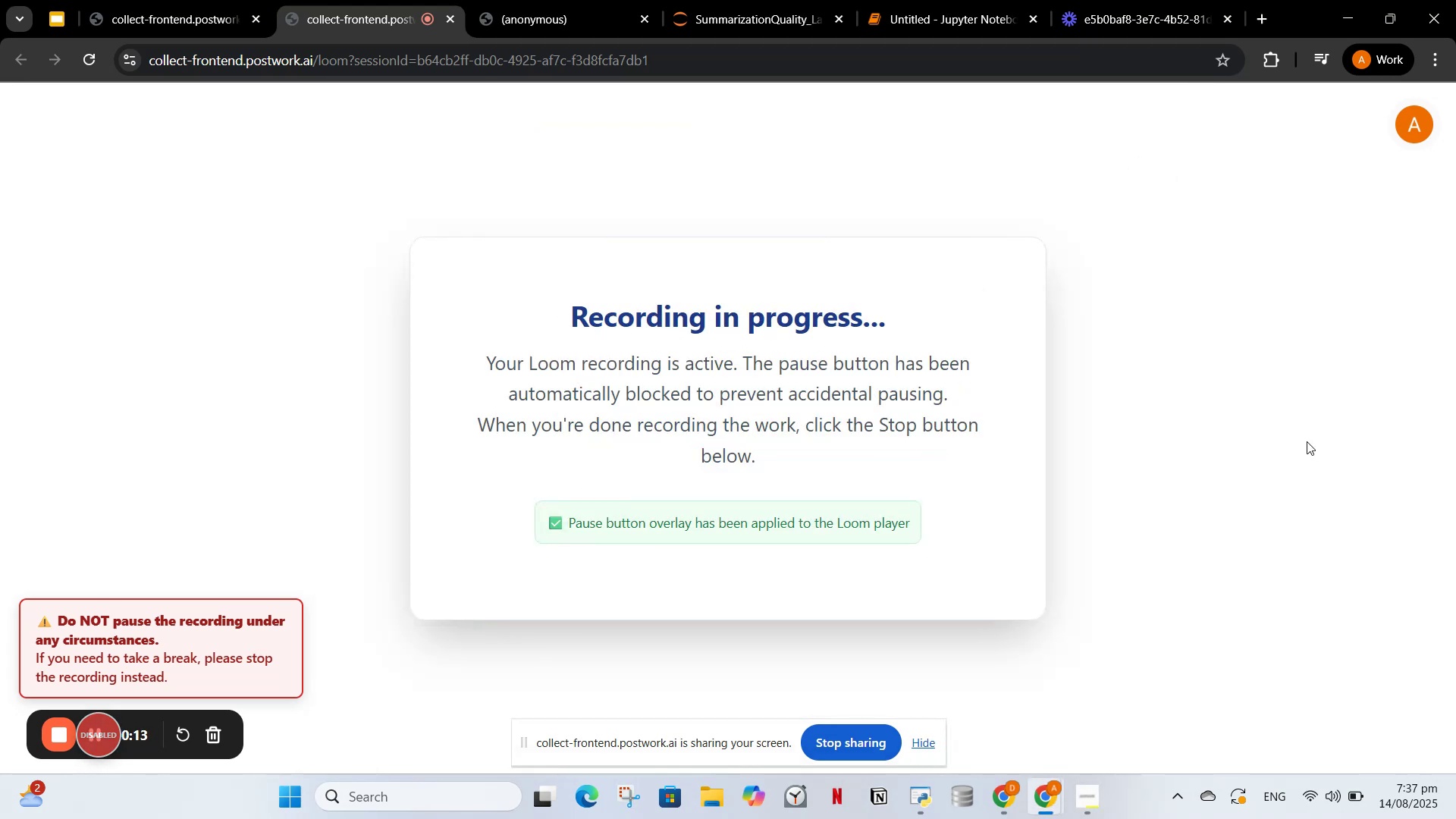 
left_click([1093, 818])
 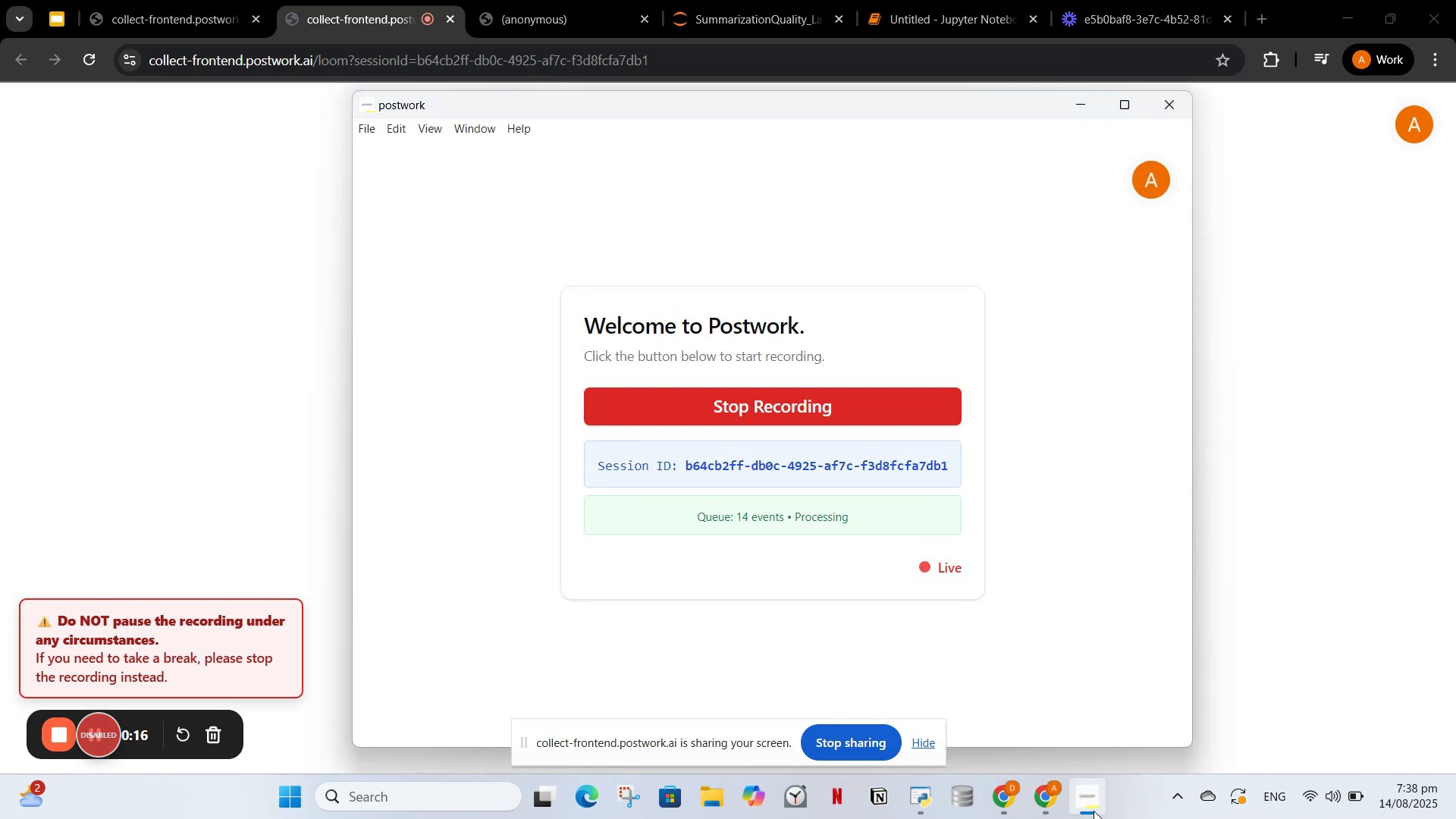 
left_click([1094, 811])
 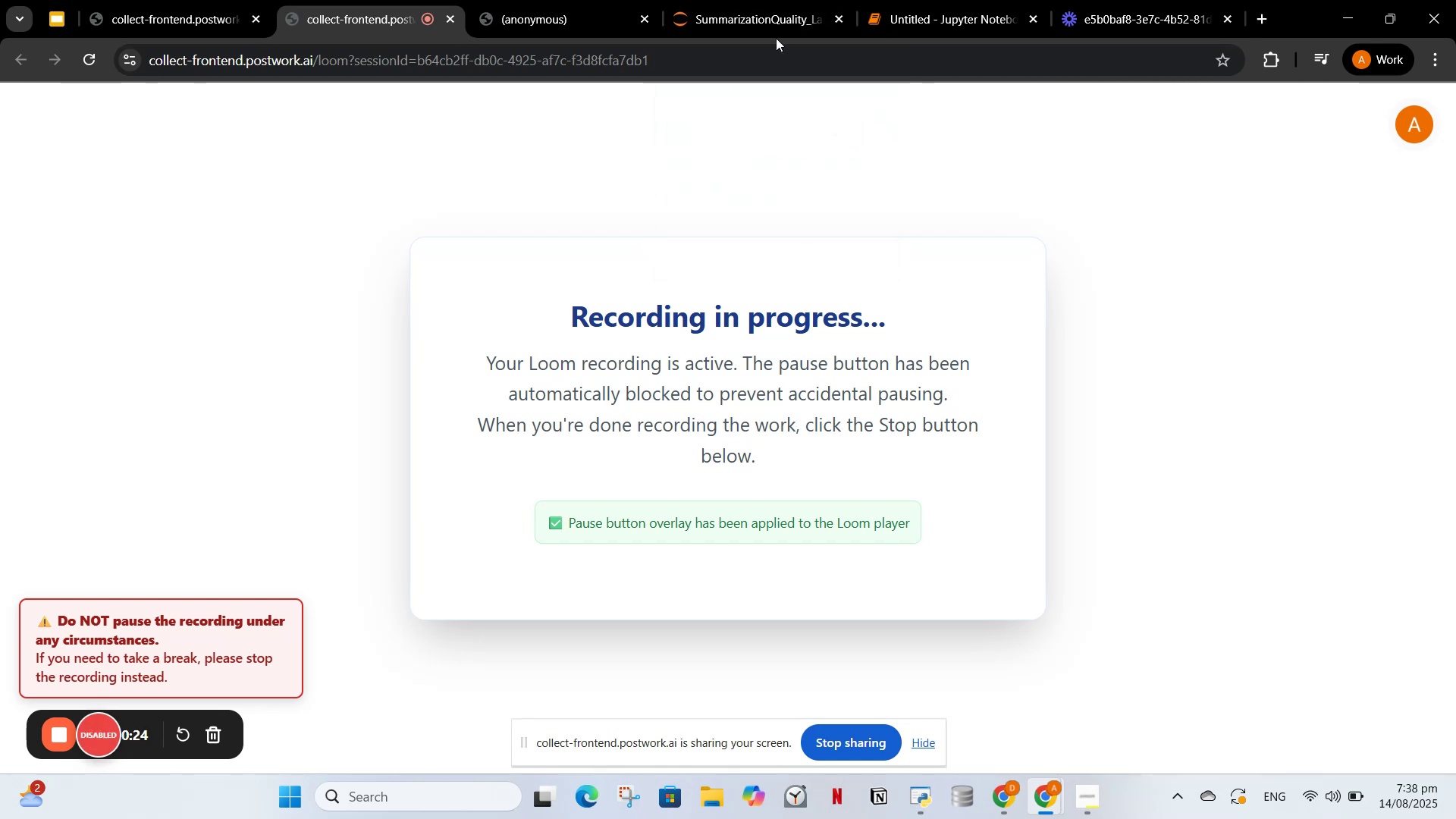 
wait(11.85)
 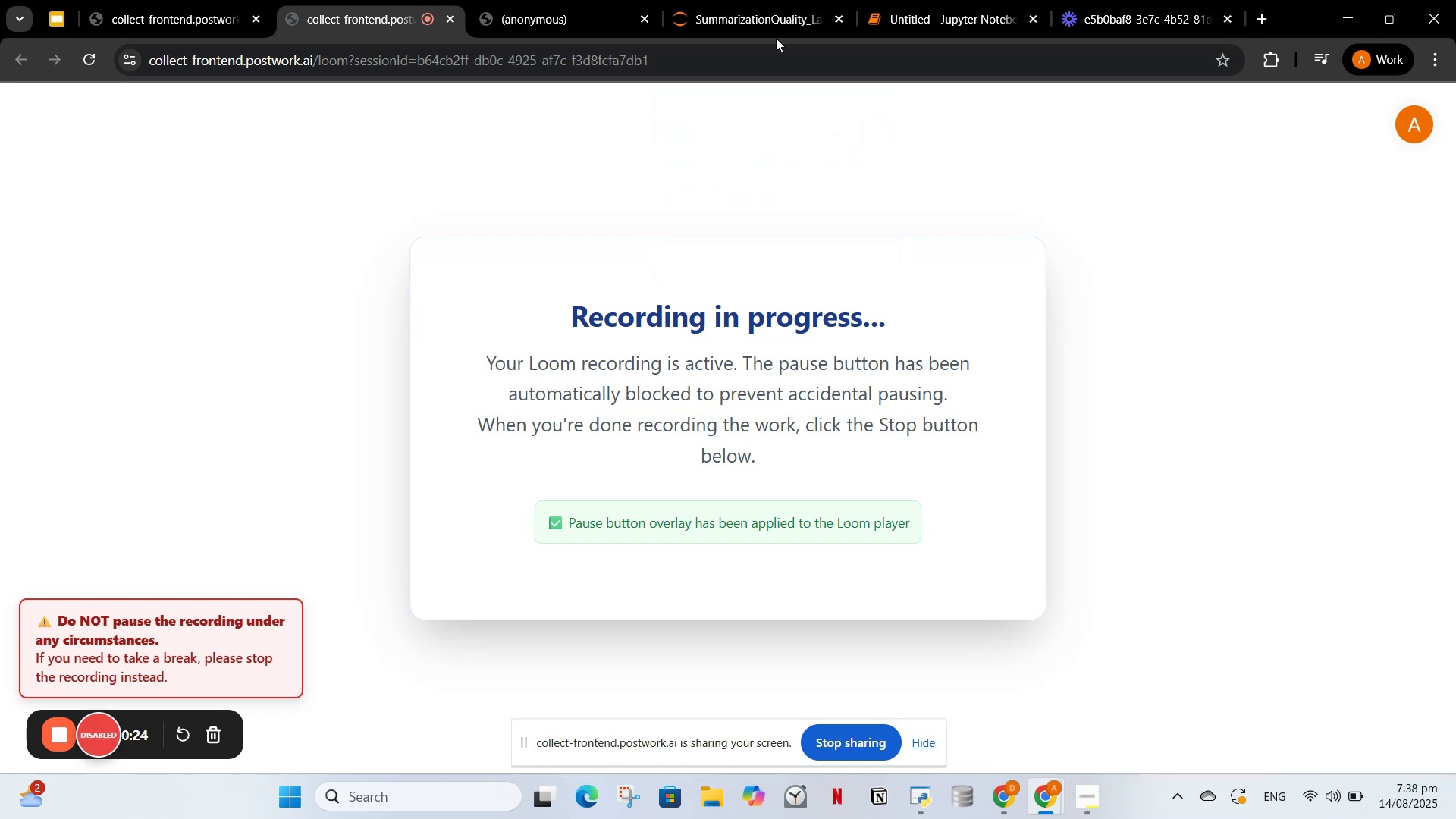 
left_click([982, 0])
 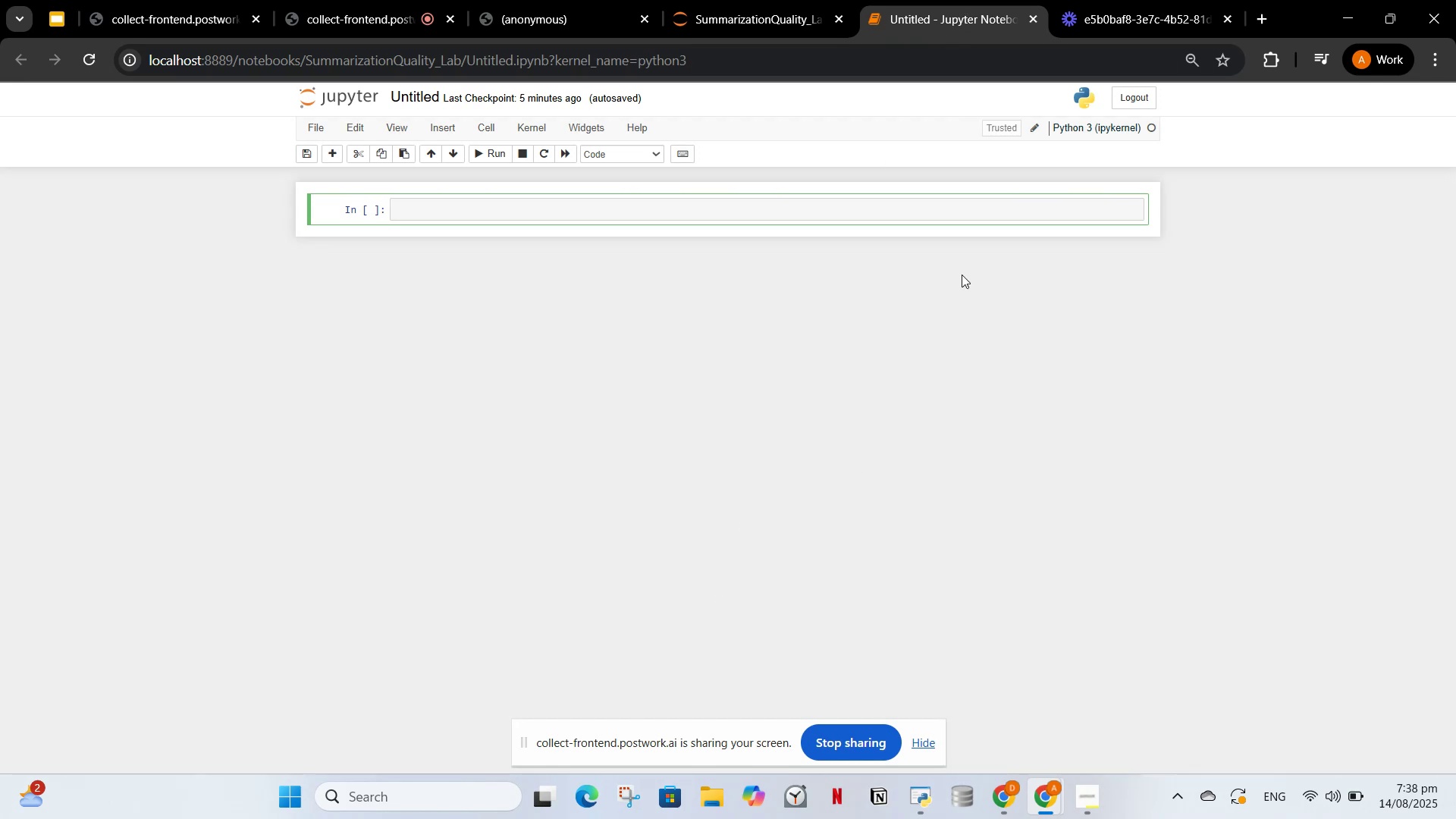 
left_click([1097, 12])
 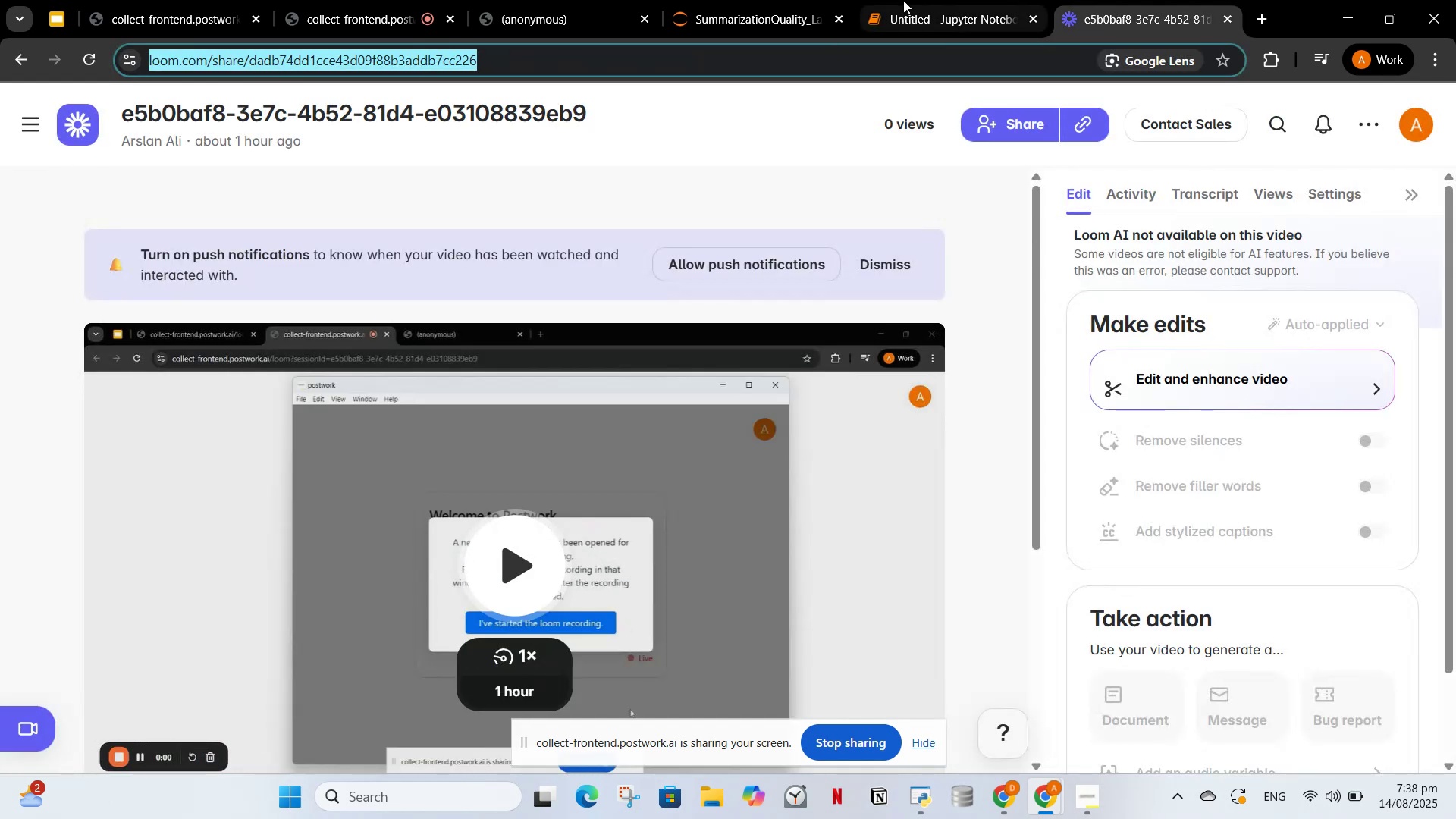 
left_click([903, 0])
 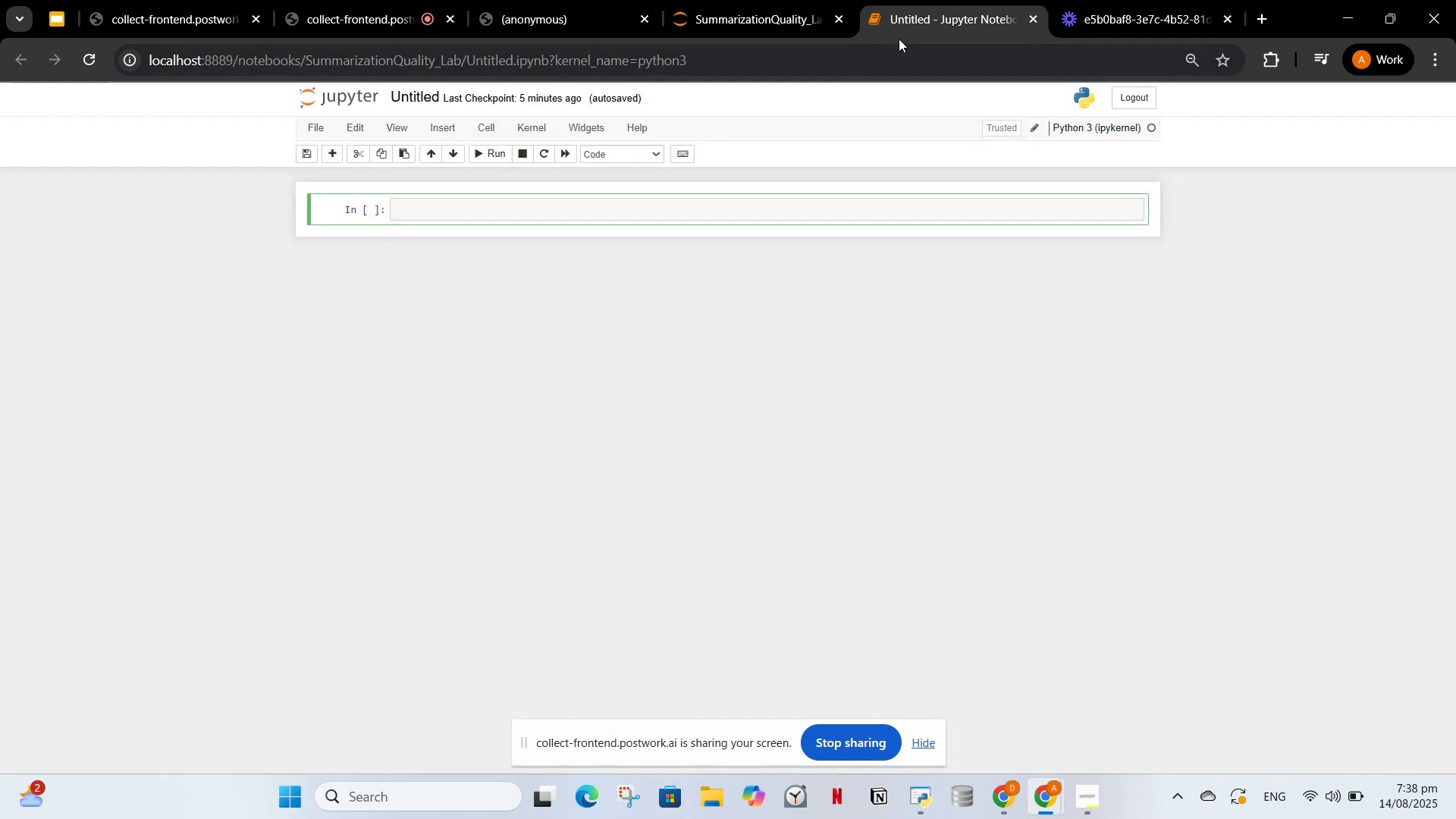 
mouse_move([1093, 27])
 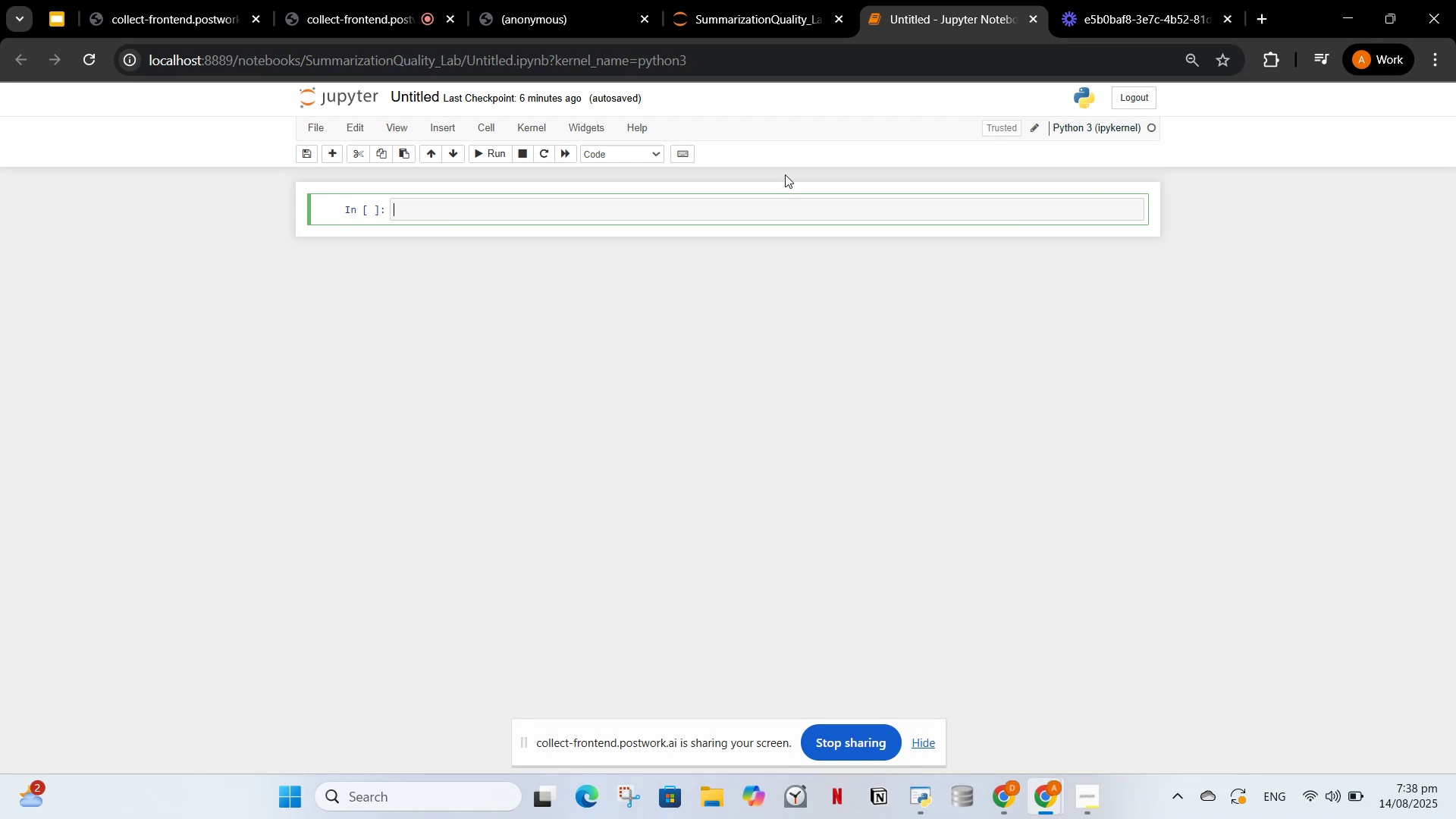 
wait(32.59)
 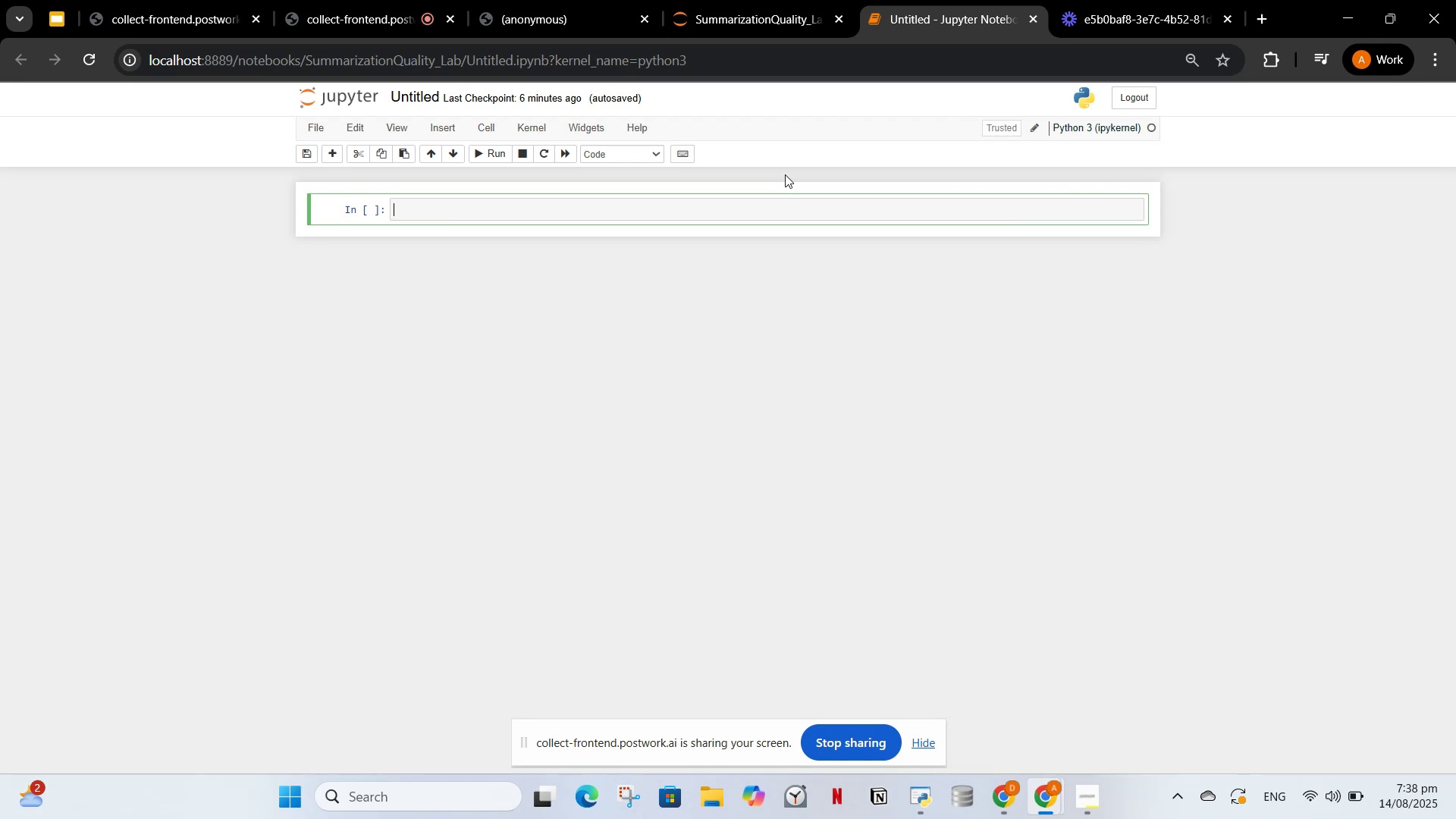 
left_click_drag(start_coordinate=[563, 408], to_coordinate=[566, 419])
 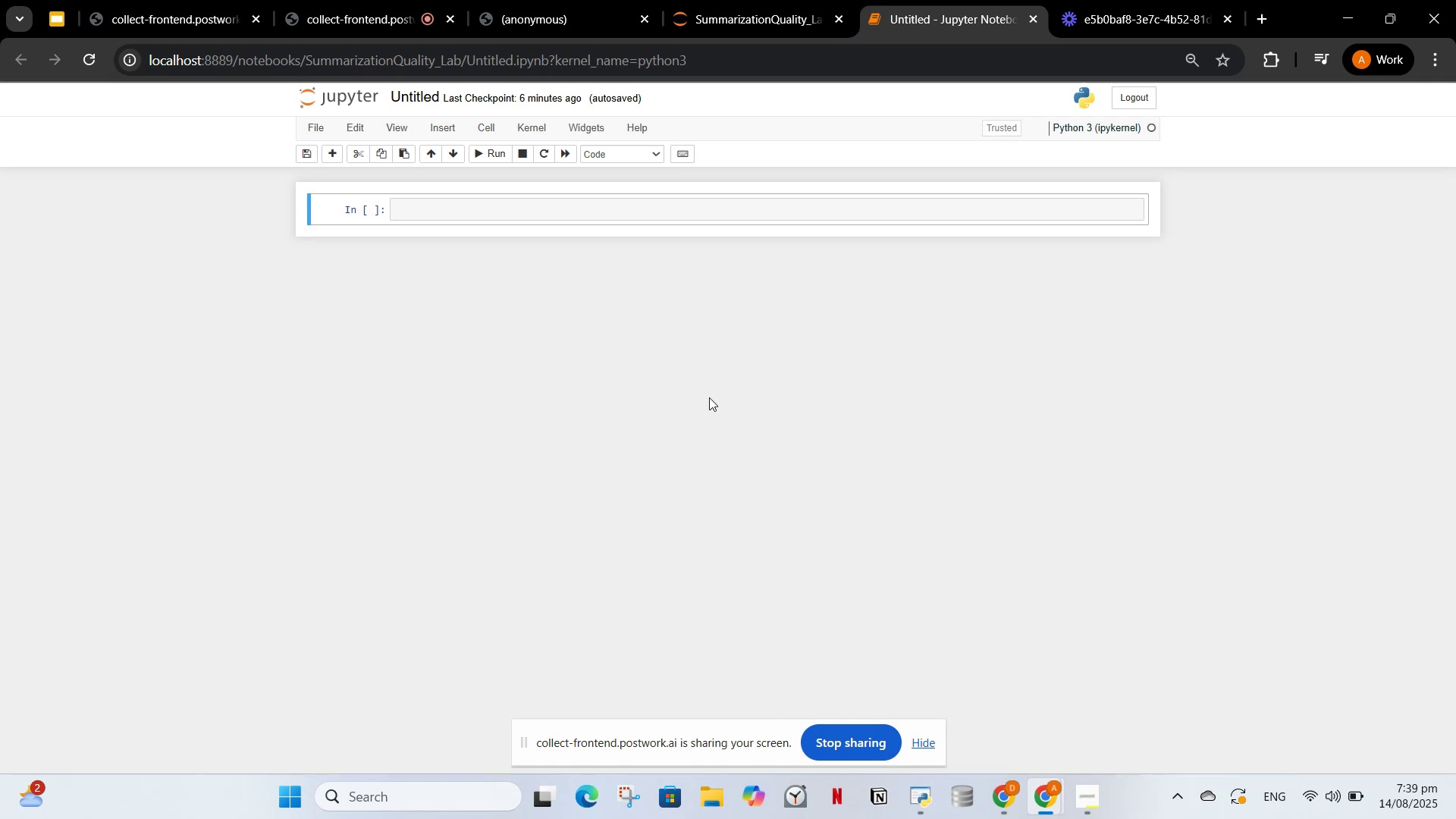 
wait(17.33)
 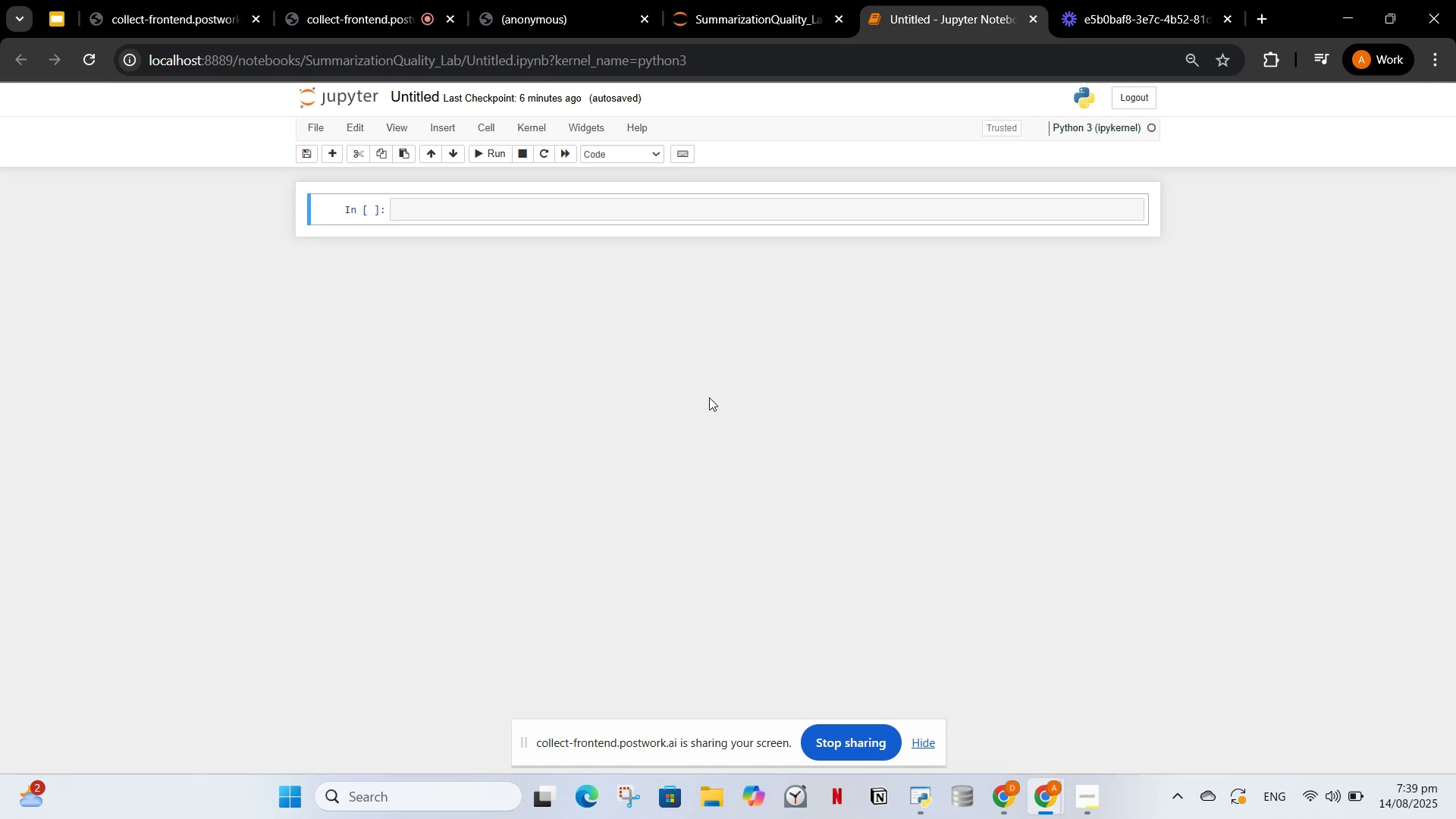 
left_click([426, 416])
 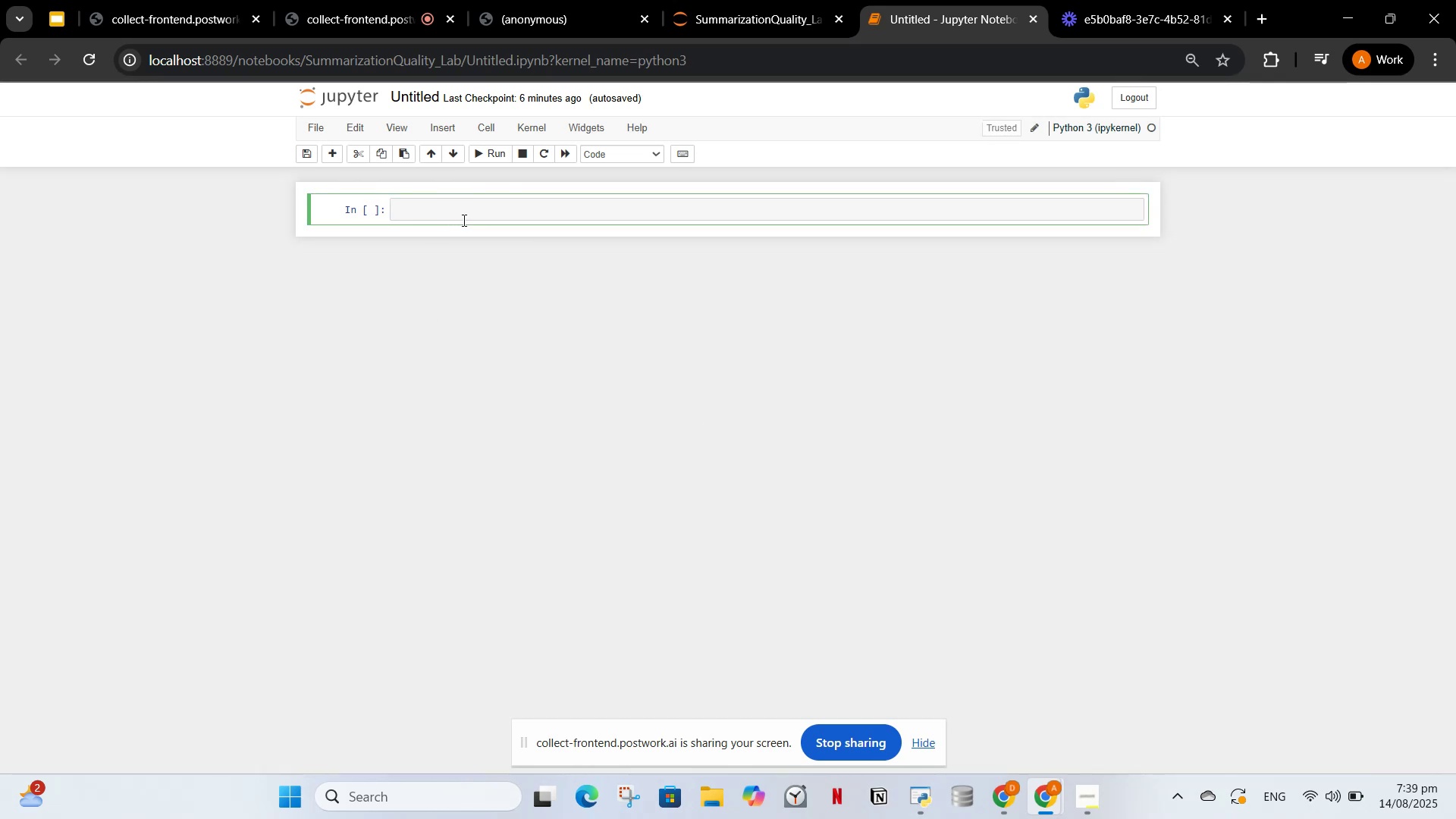 
wait(8.3)
 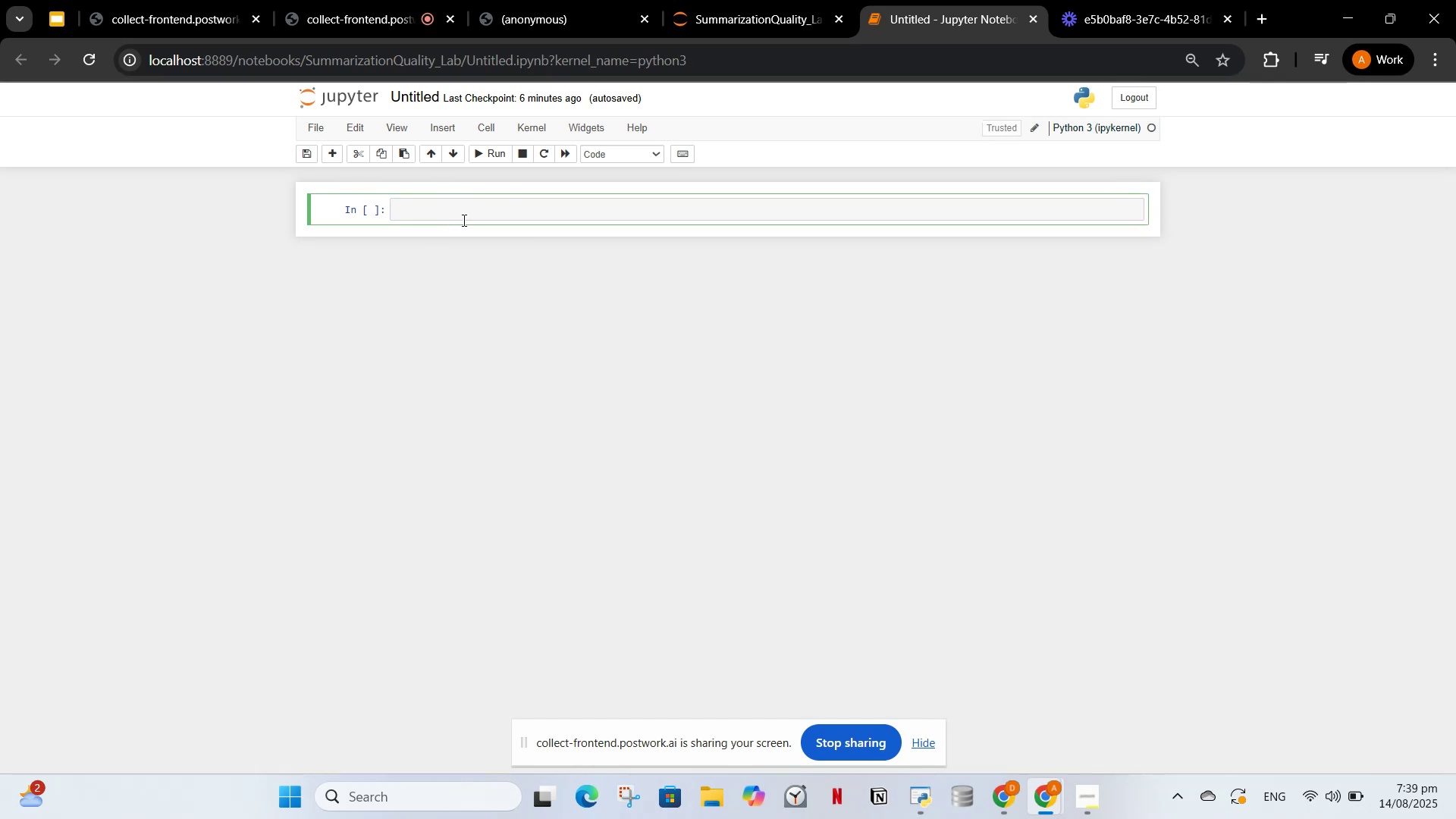 
left_click_drag(start_coordinate=[472, 451], to_coordinate=[475, 447])
 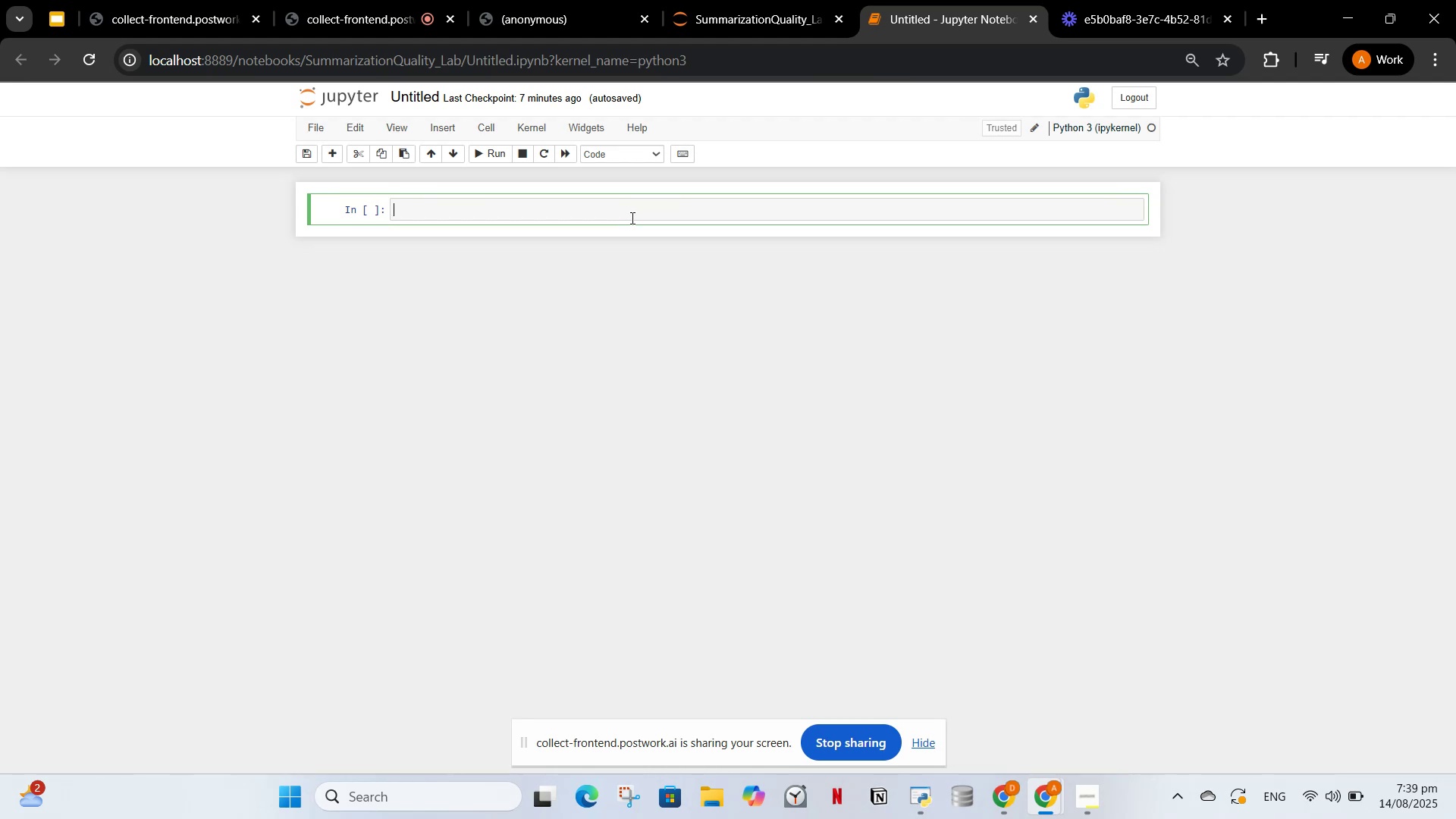 
wait(19.48)
 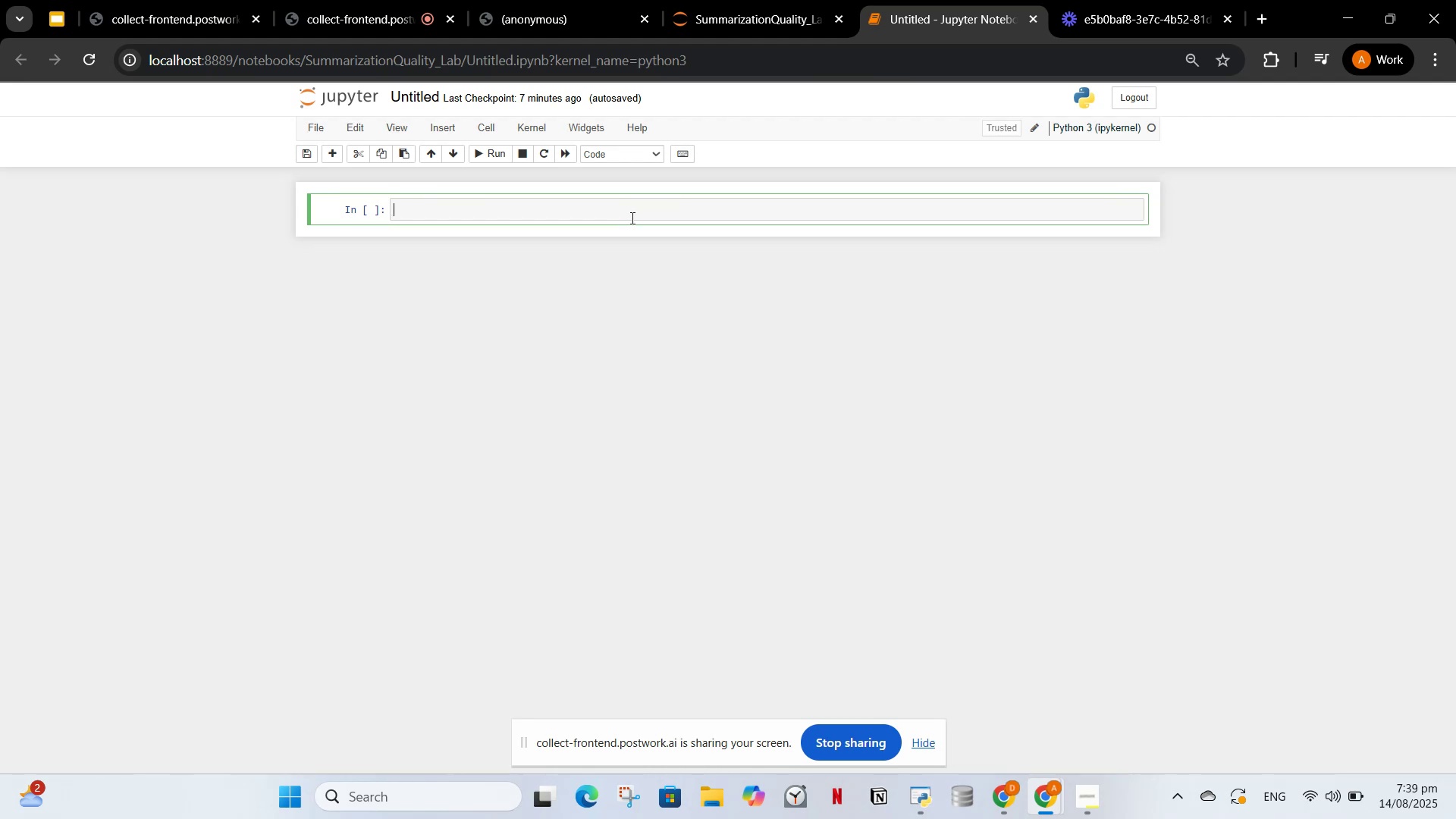 
left_click([479, 211])
 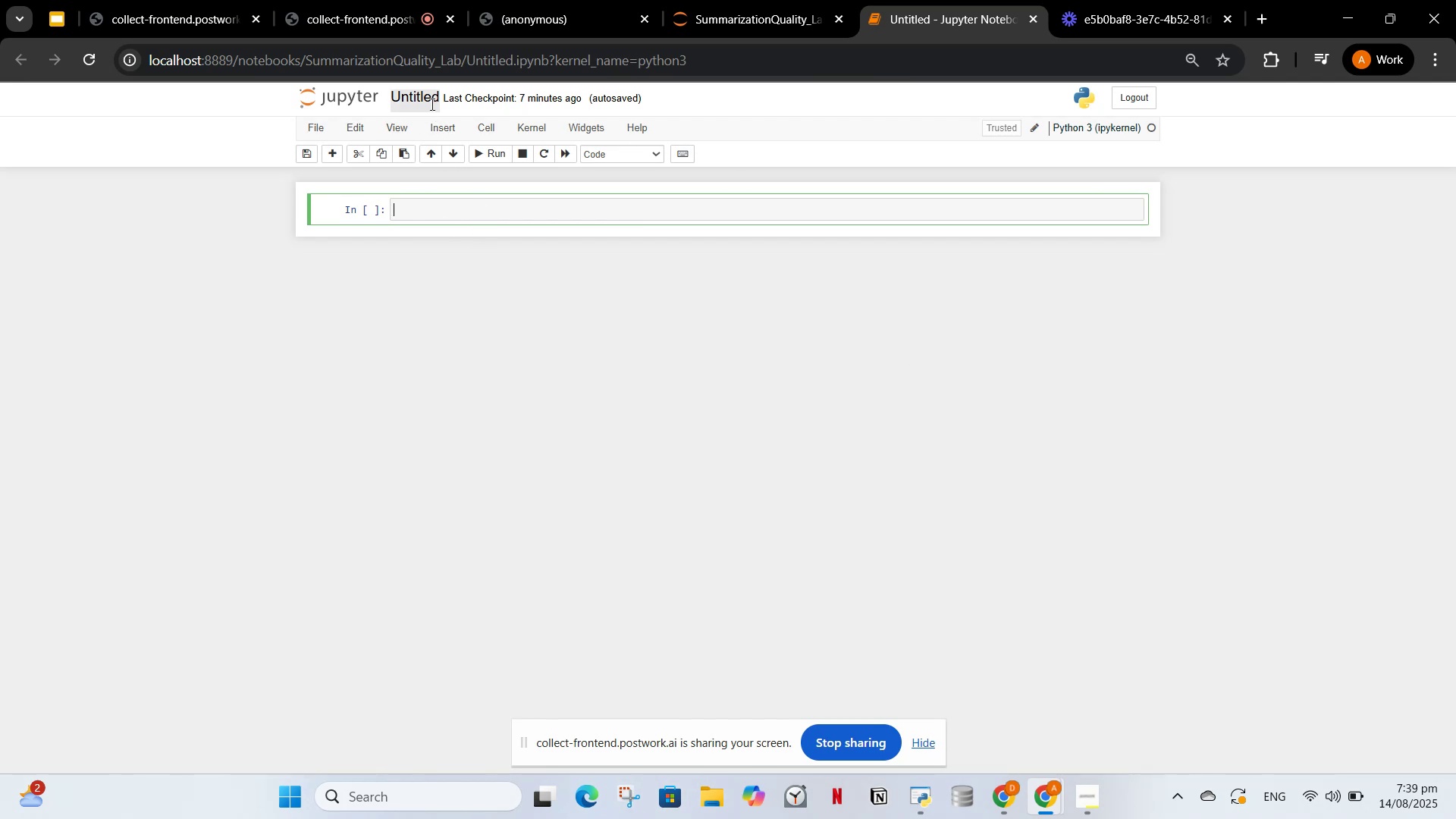 
left_click([431, 104])
 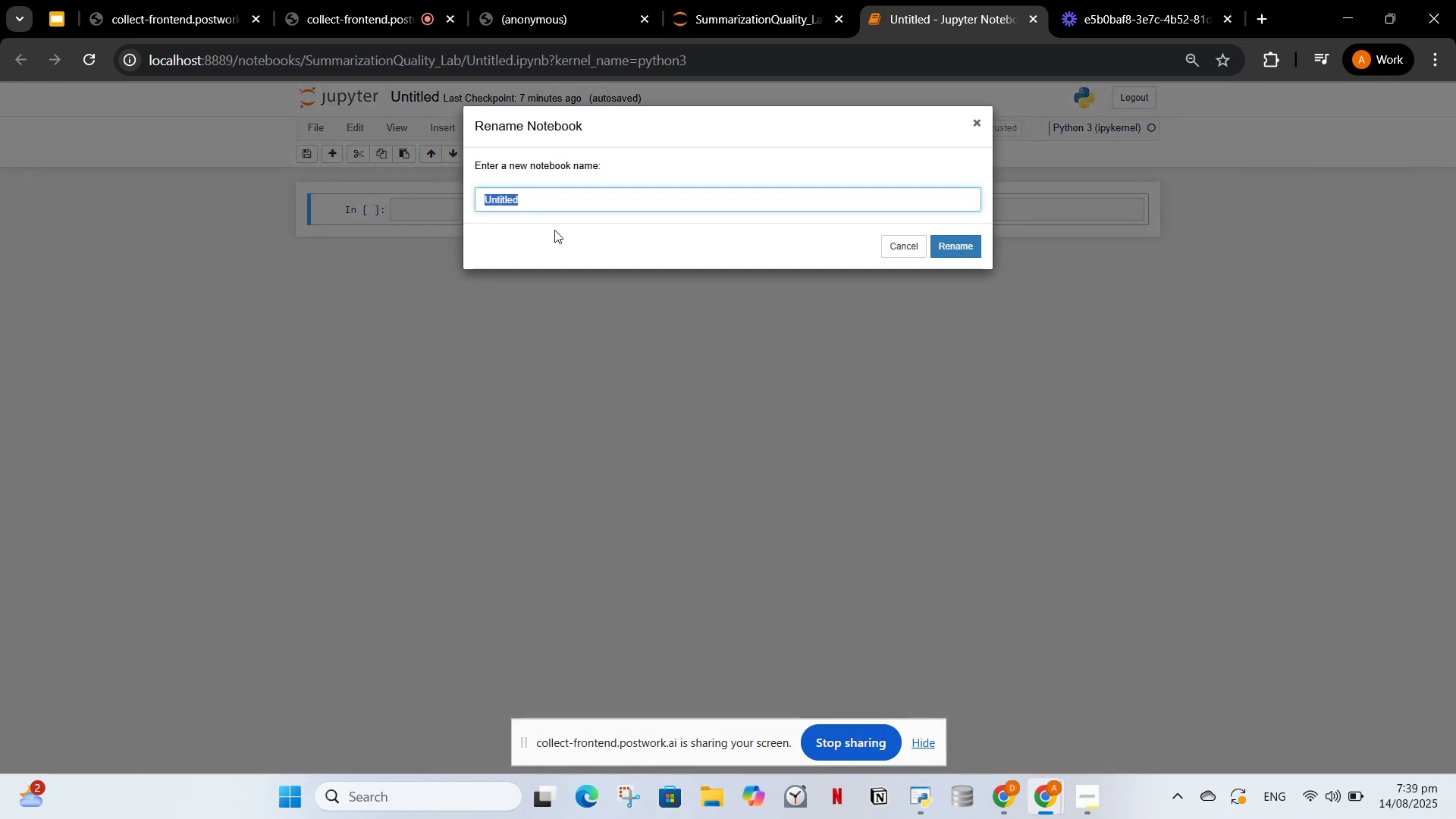 
type(Summarix)
key(Backspace)
type(zaitonQ)
 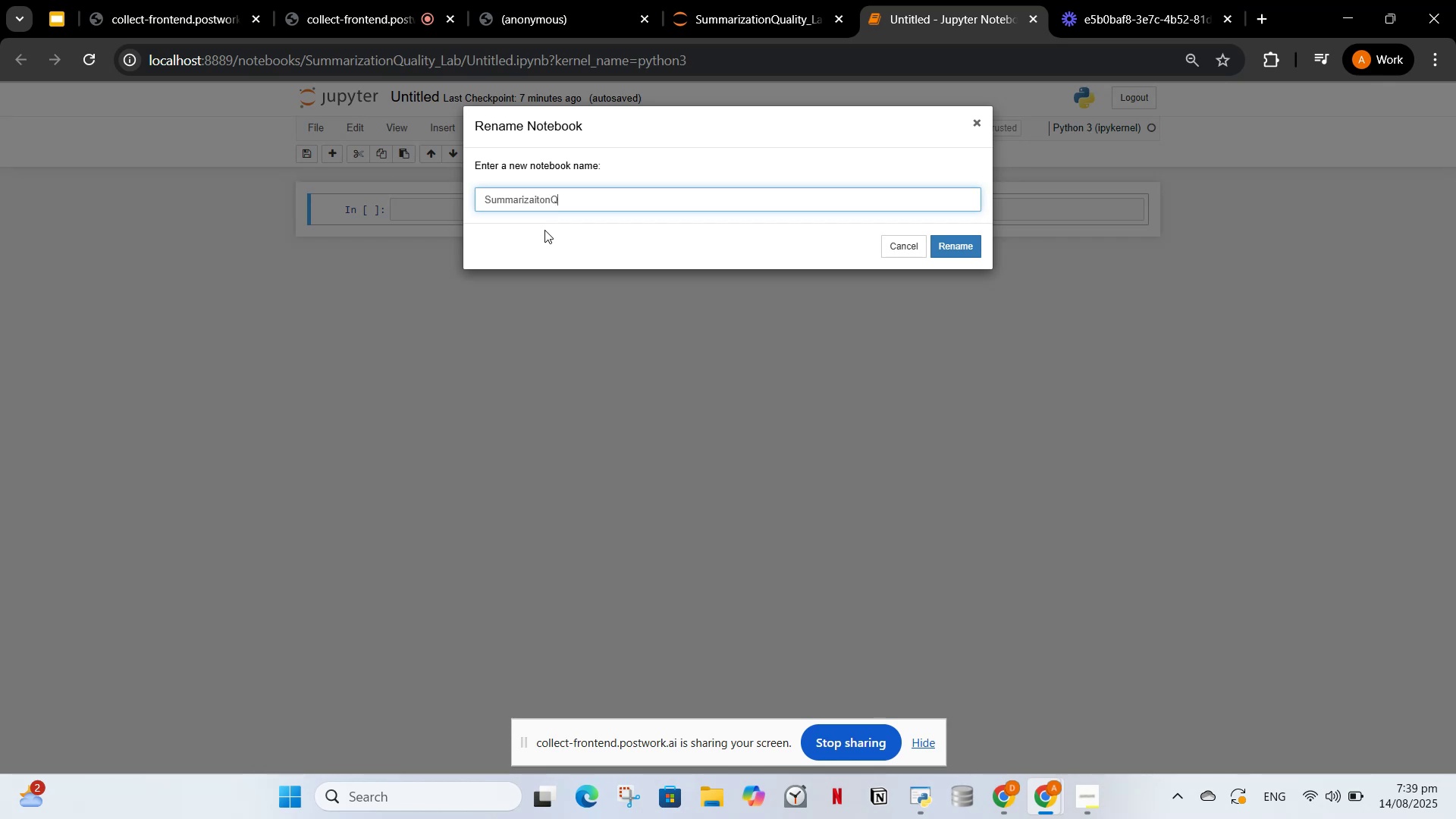 
wait(7.22)
 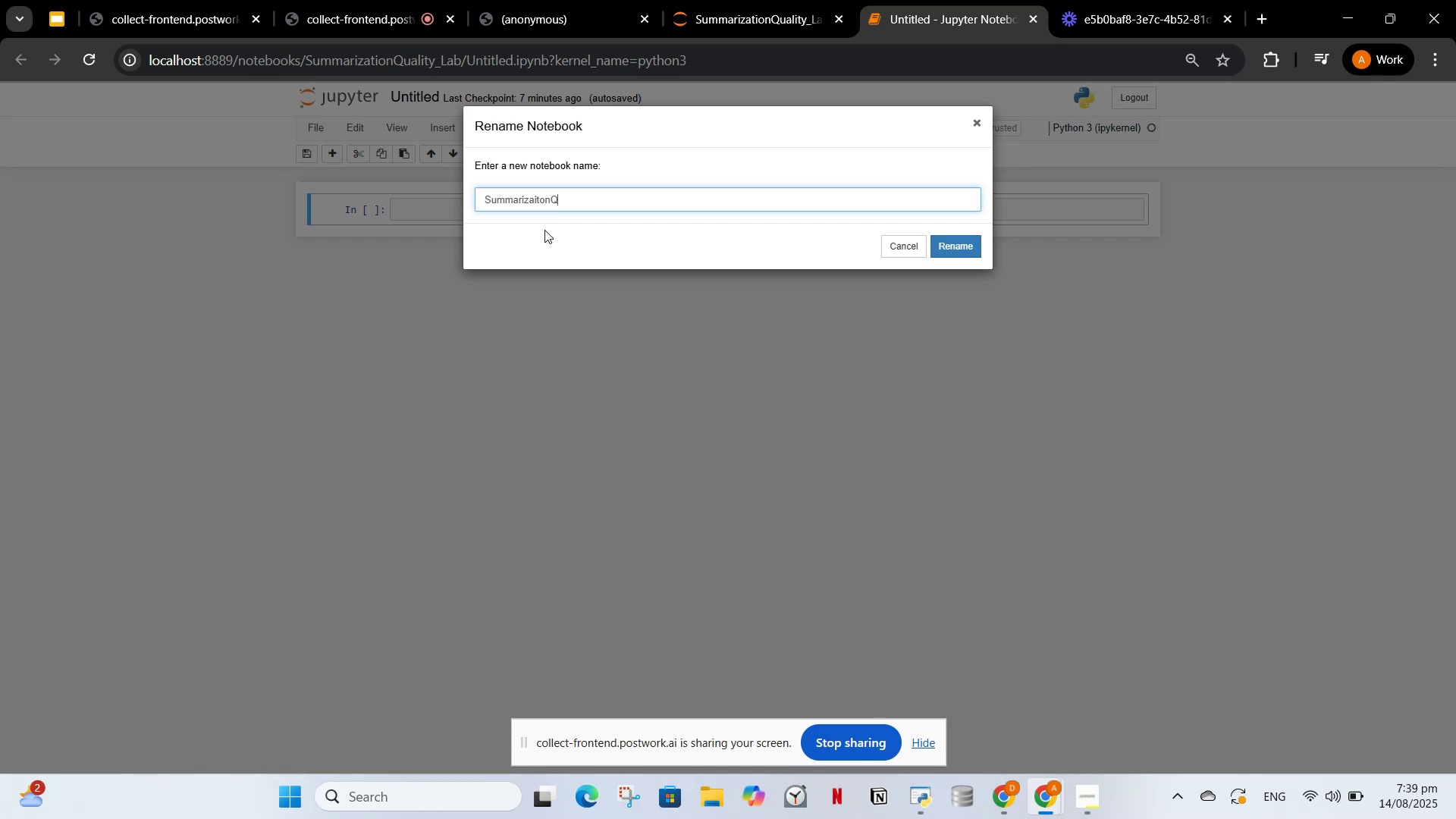 
left_click([649, 199])
 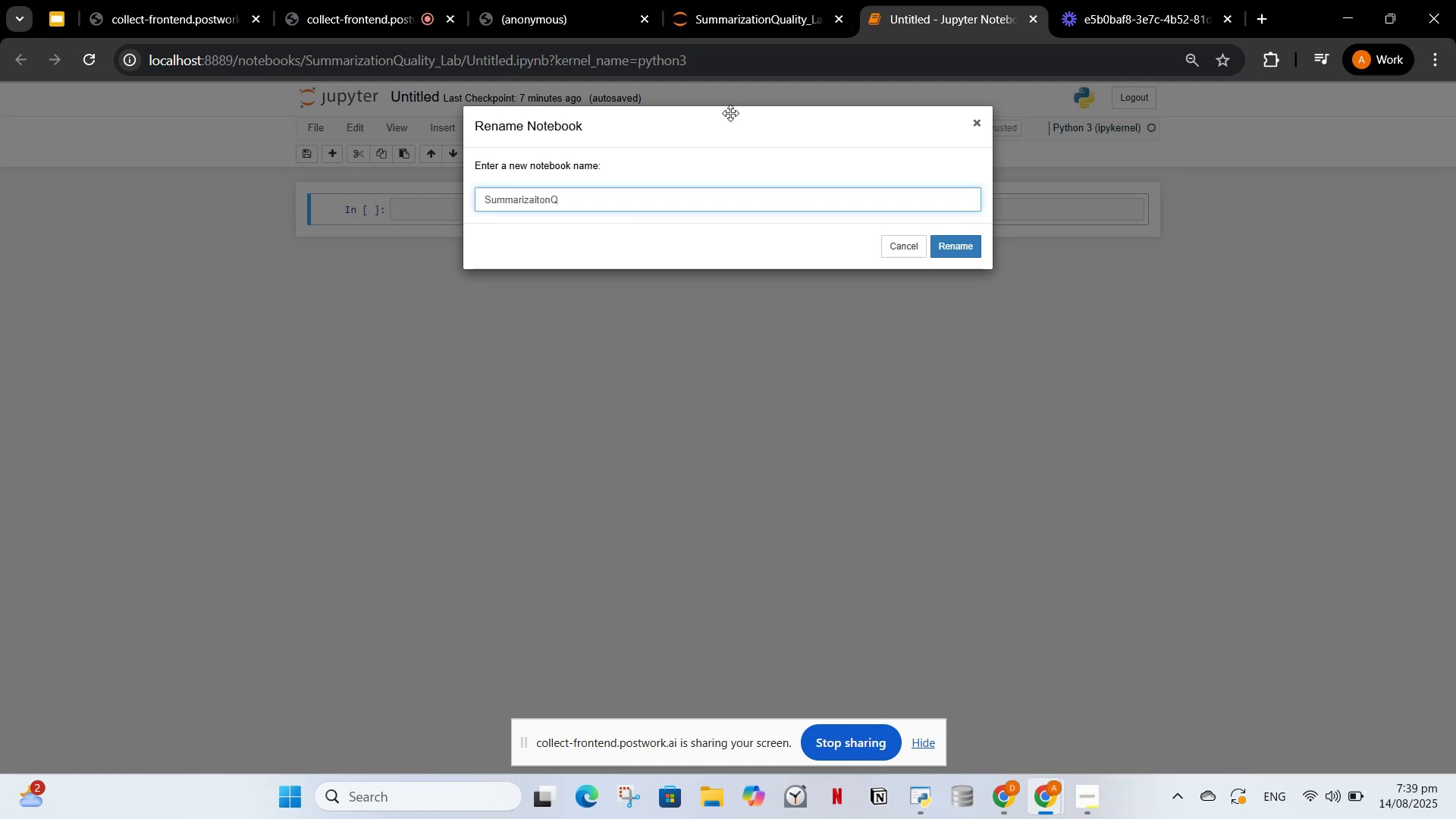 
type(ualityLab)
 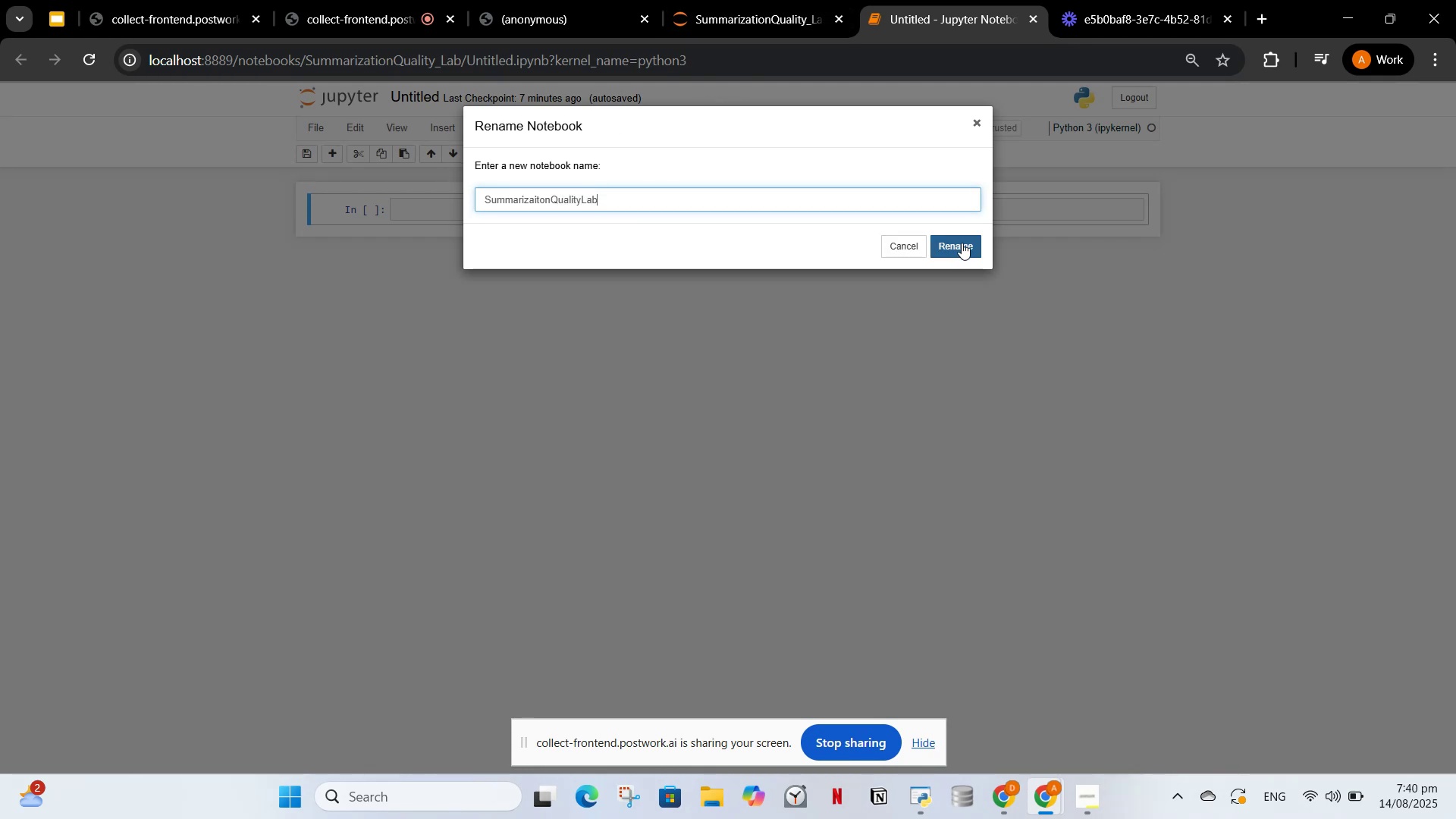 
left_click([960, 244])
 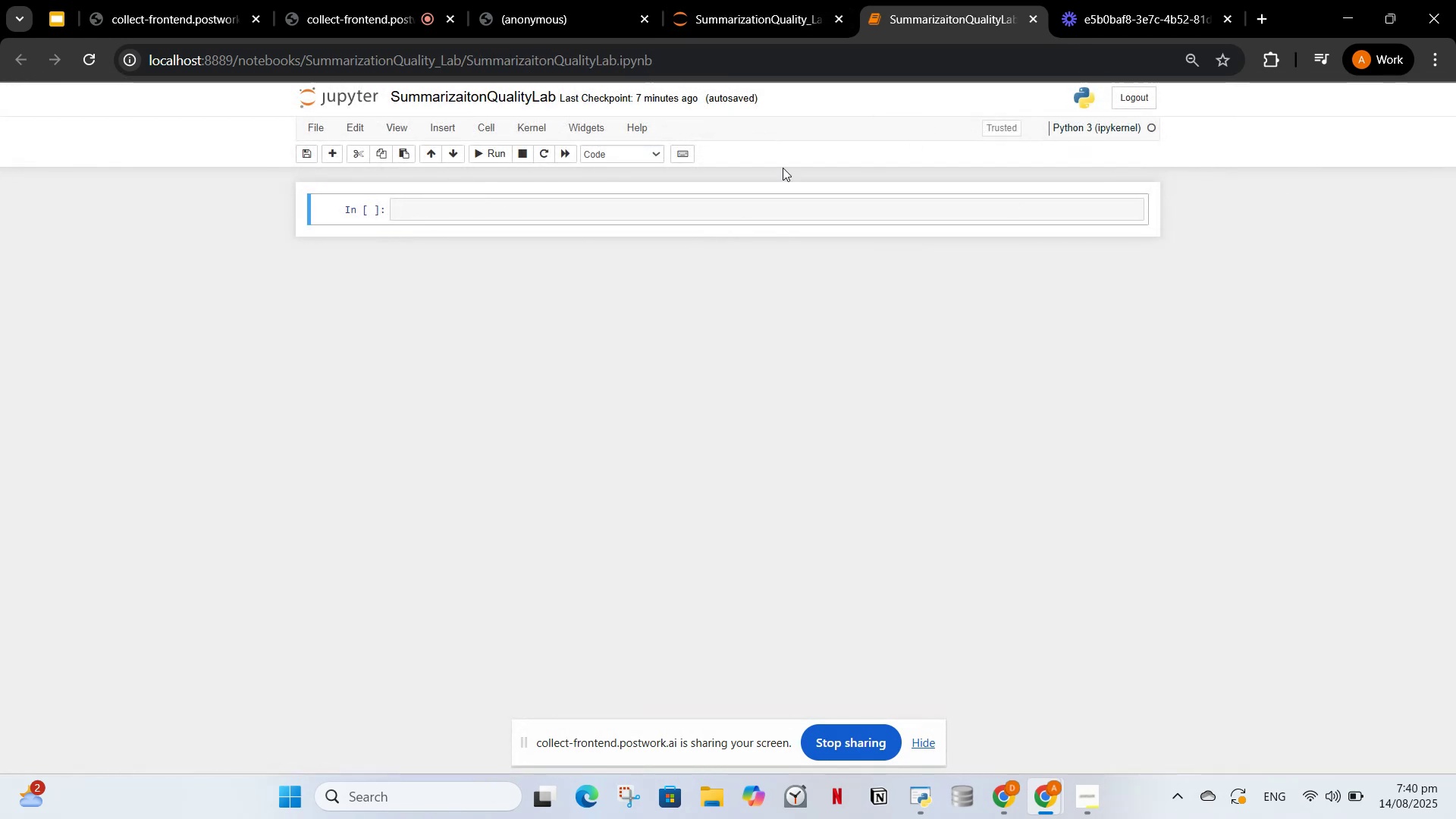 
left_click_drag(start_coordinate=[571, 201], to_coordinate=[569, 206])
 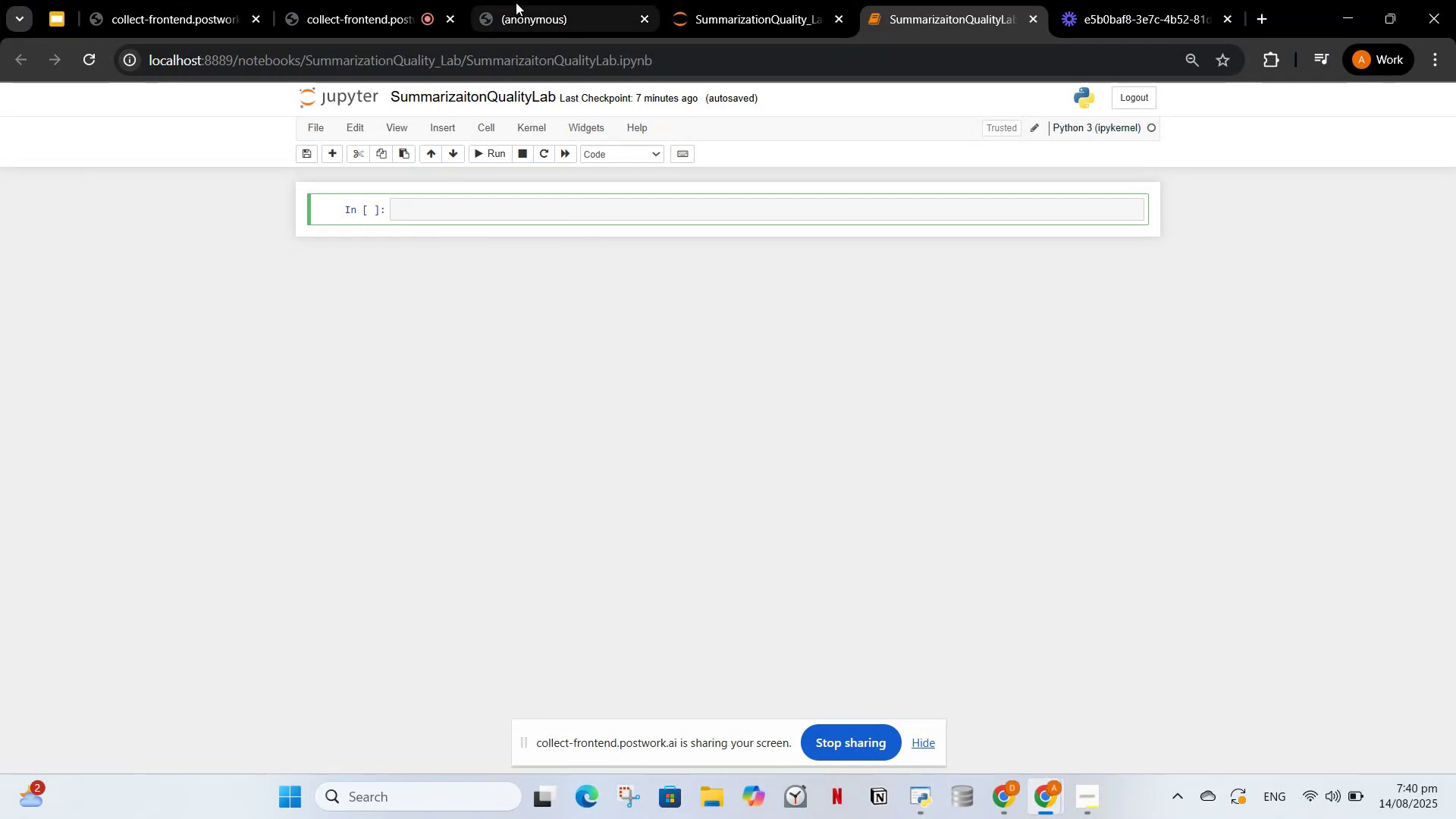 
left_click([516, 2])
 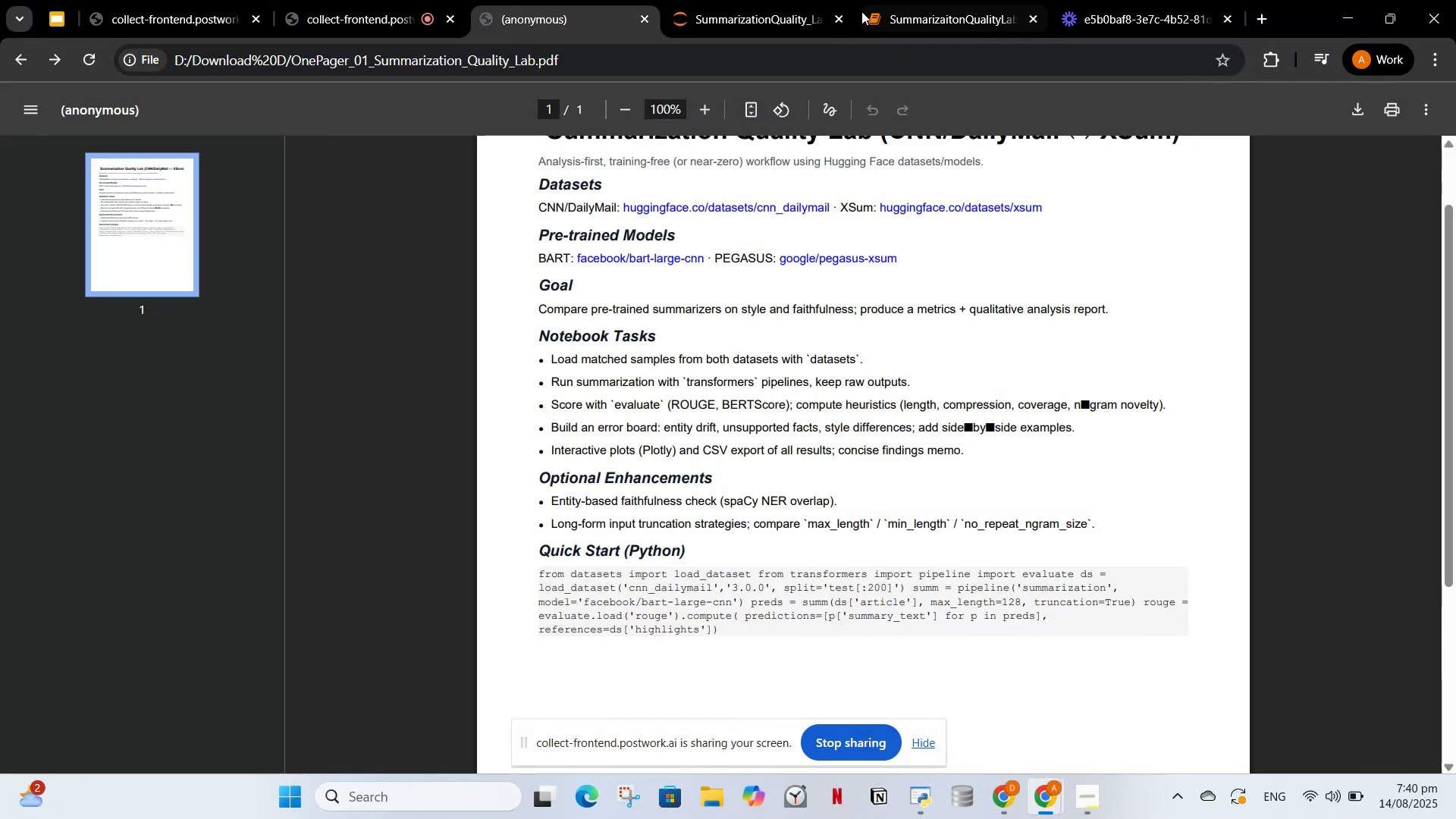 
mouse_move([695, 0])
 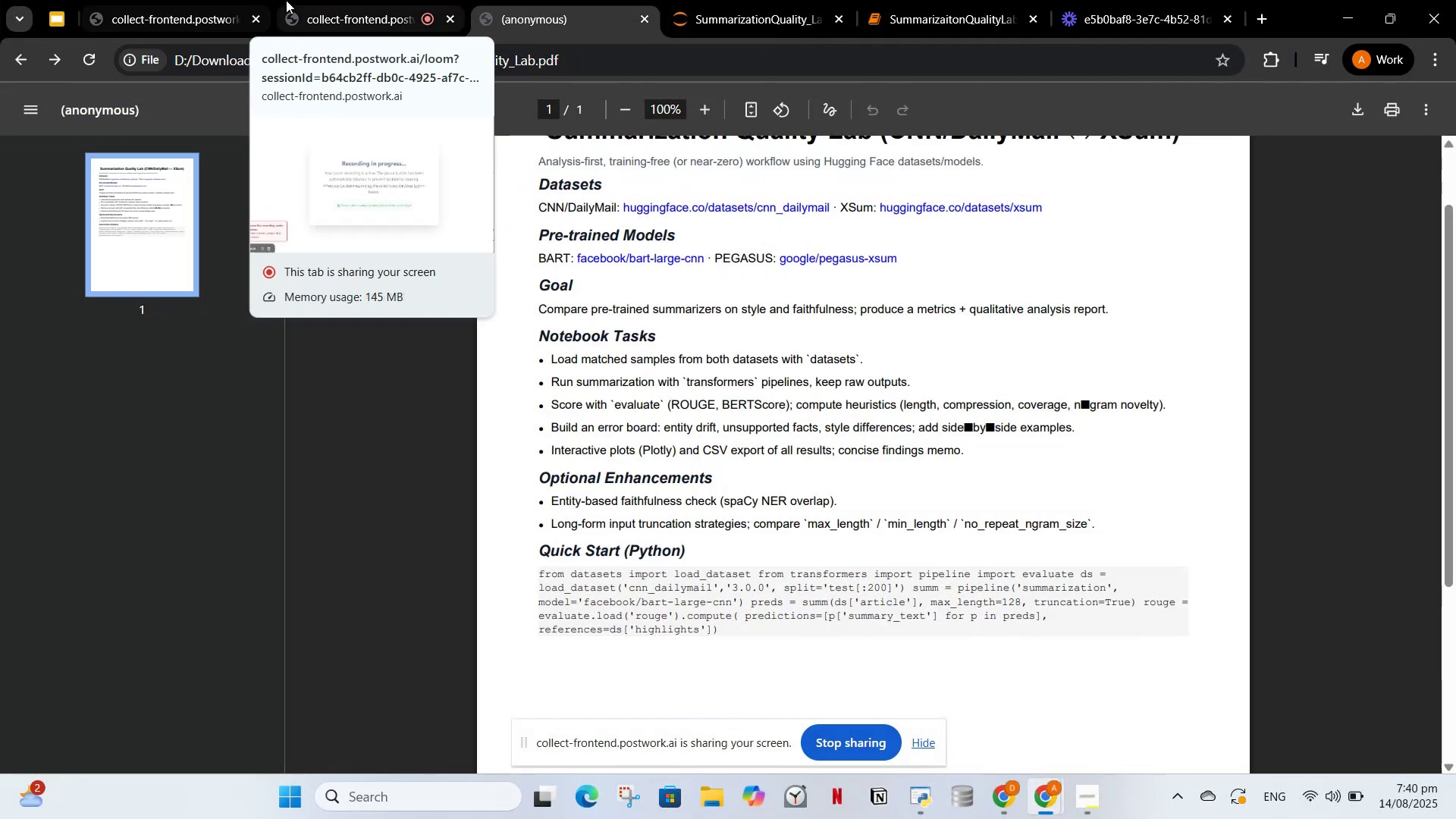 
left_click([297, 0])
 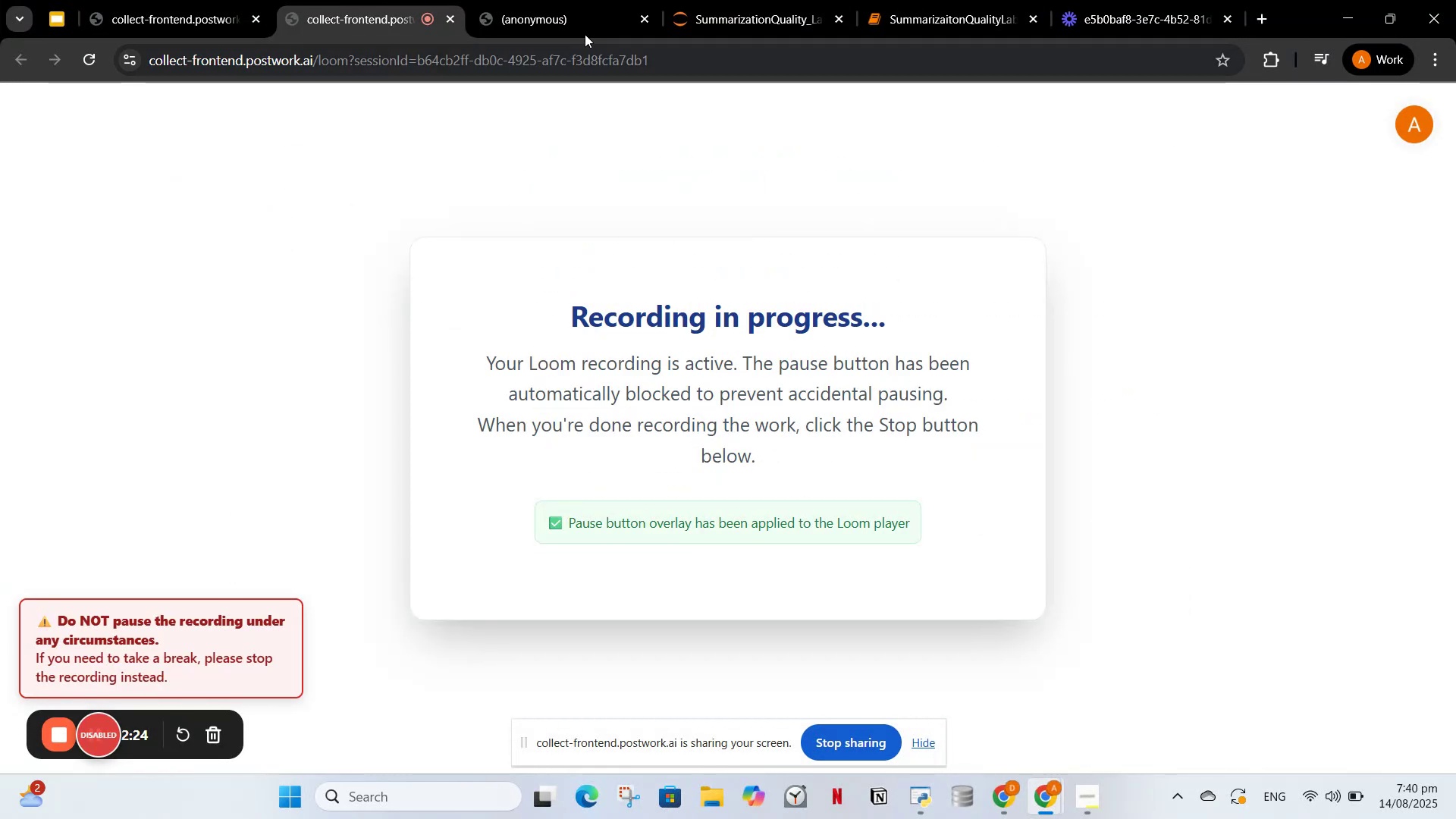 
left_click([606, 0])
 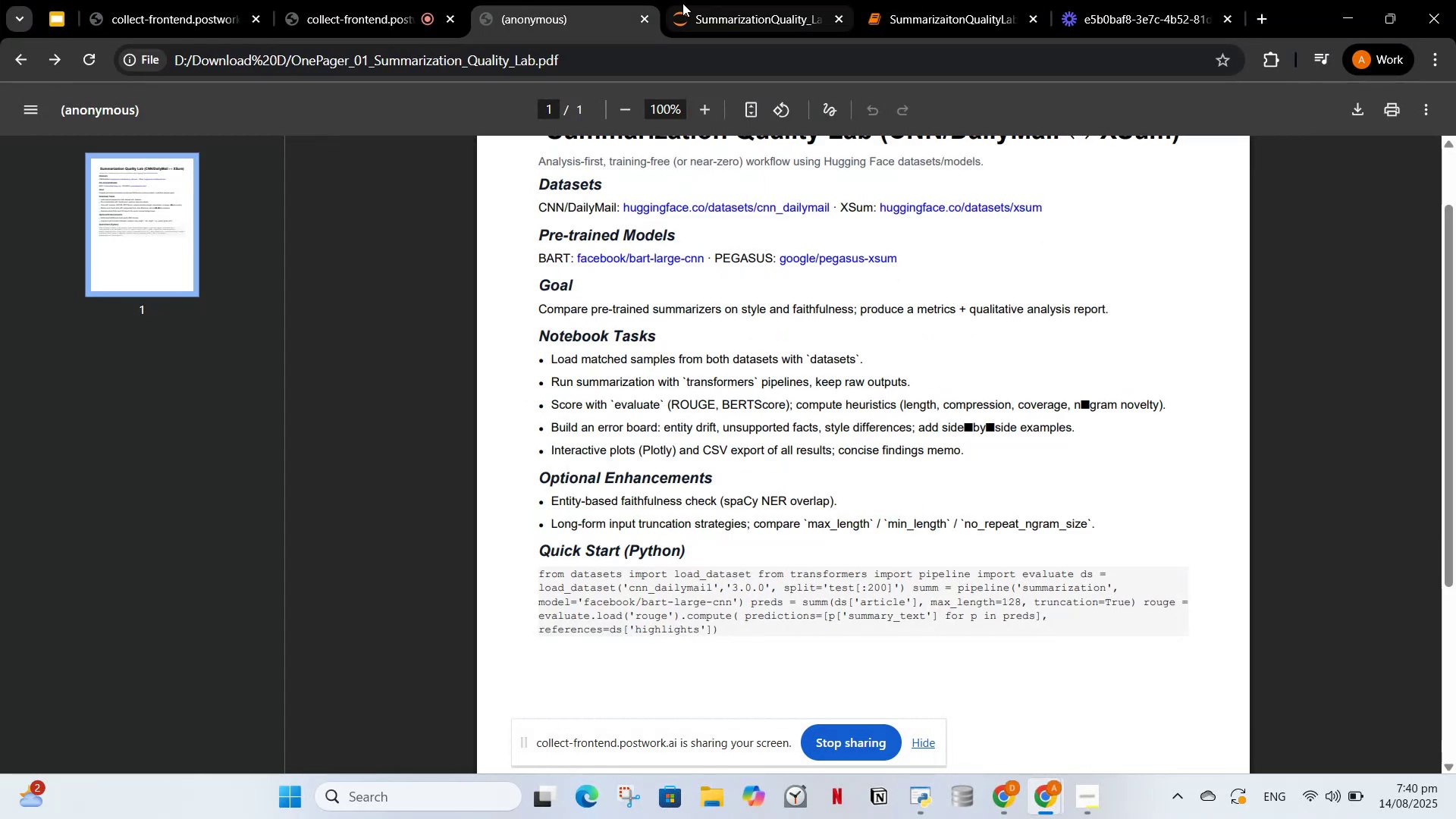 
left_click([684, 3])
 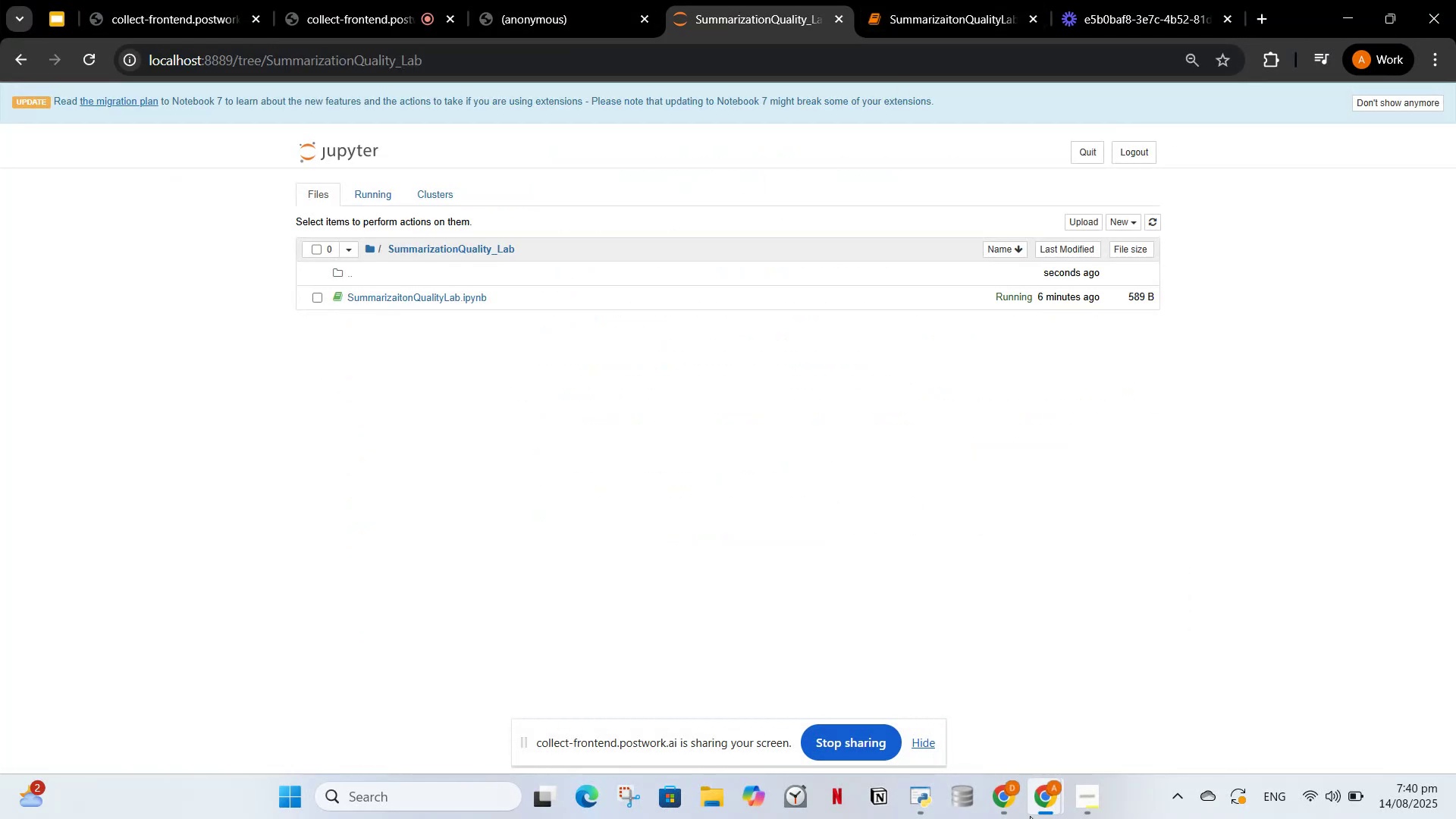 
left_click_drag(start_coordinate=[1015, 815], to_coordinate=[1015, 811])
 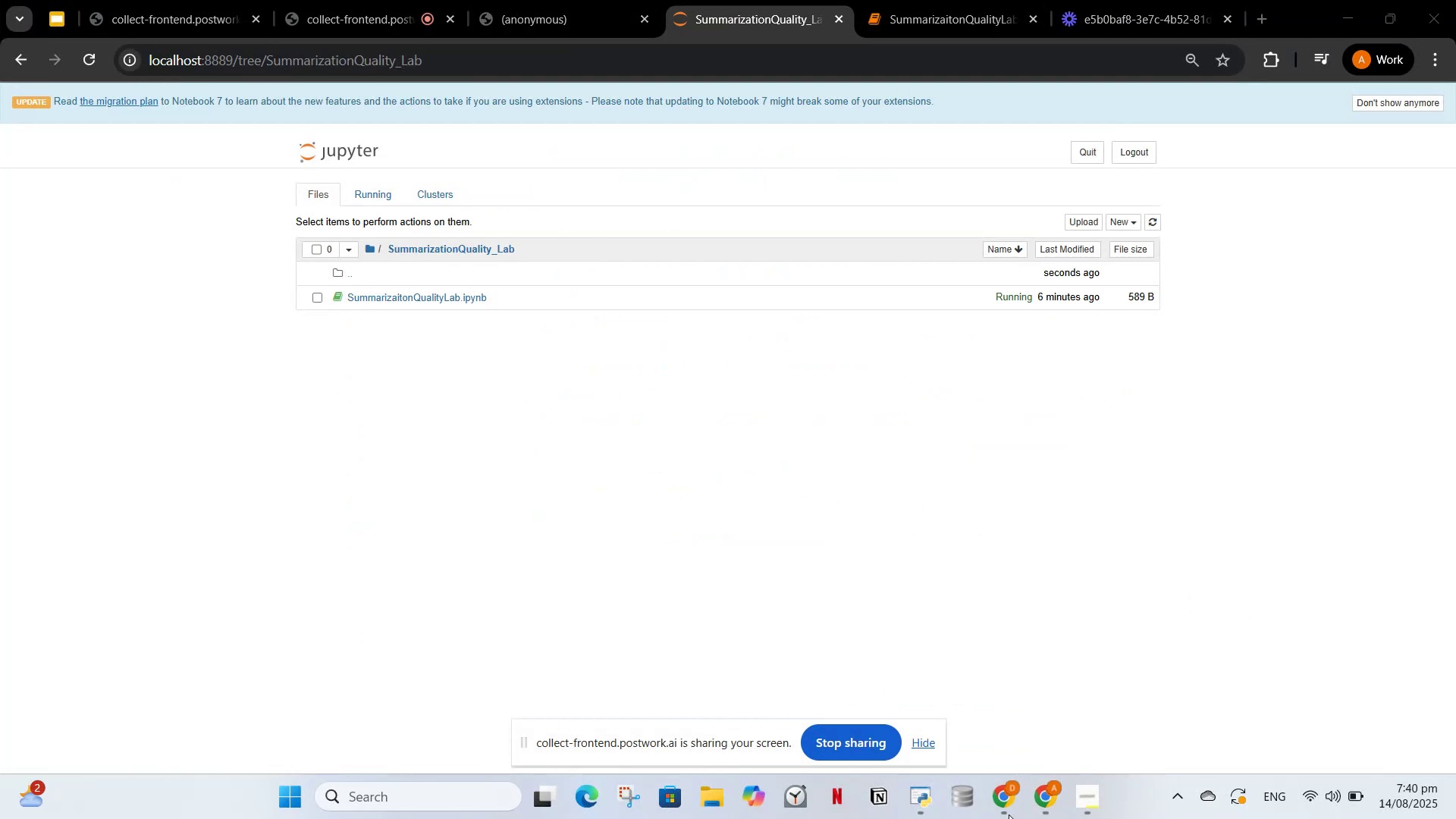 
left_click([1006, 802])
 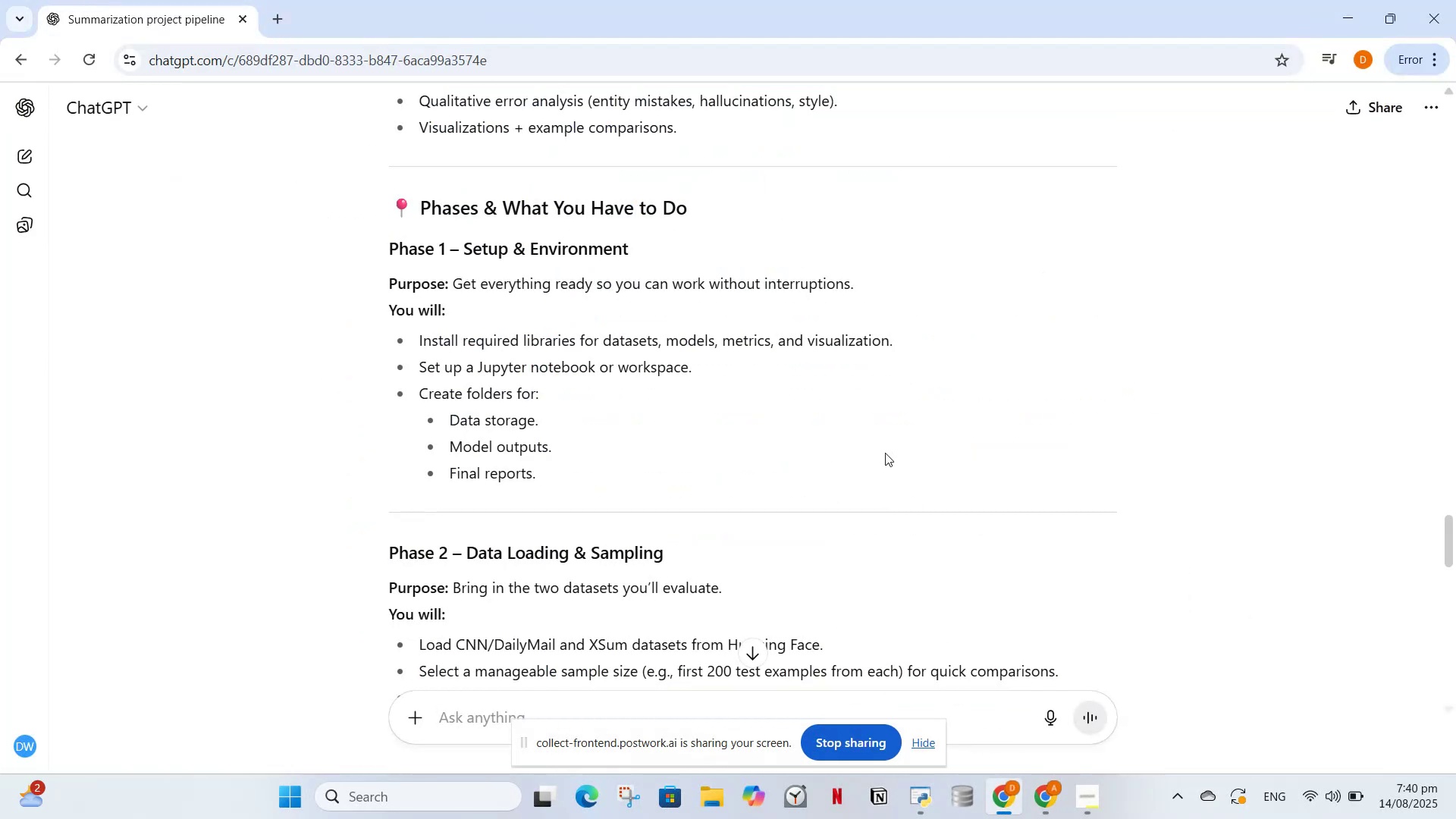 
left_click([896, 414])
 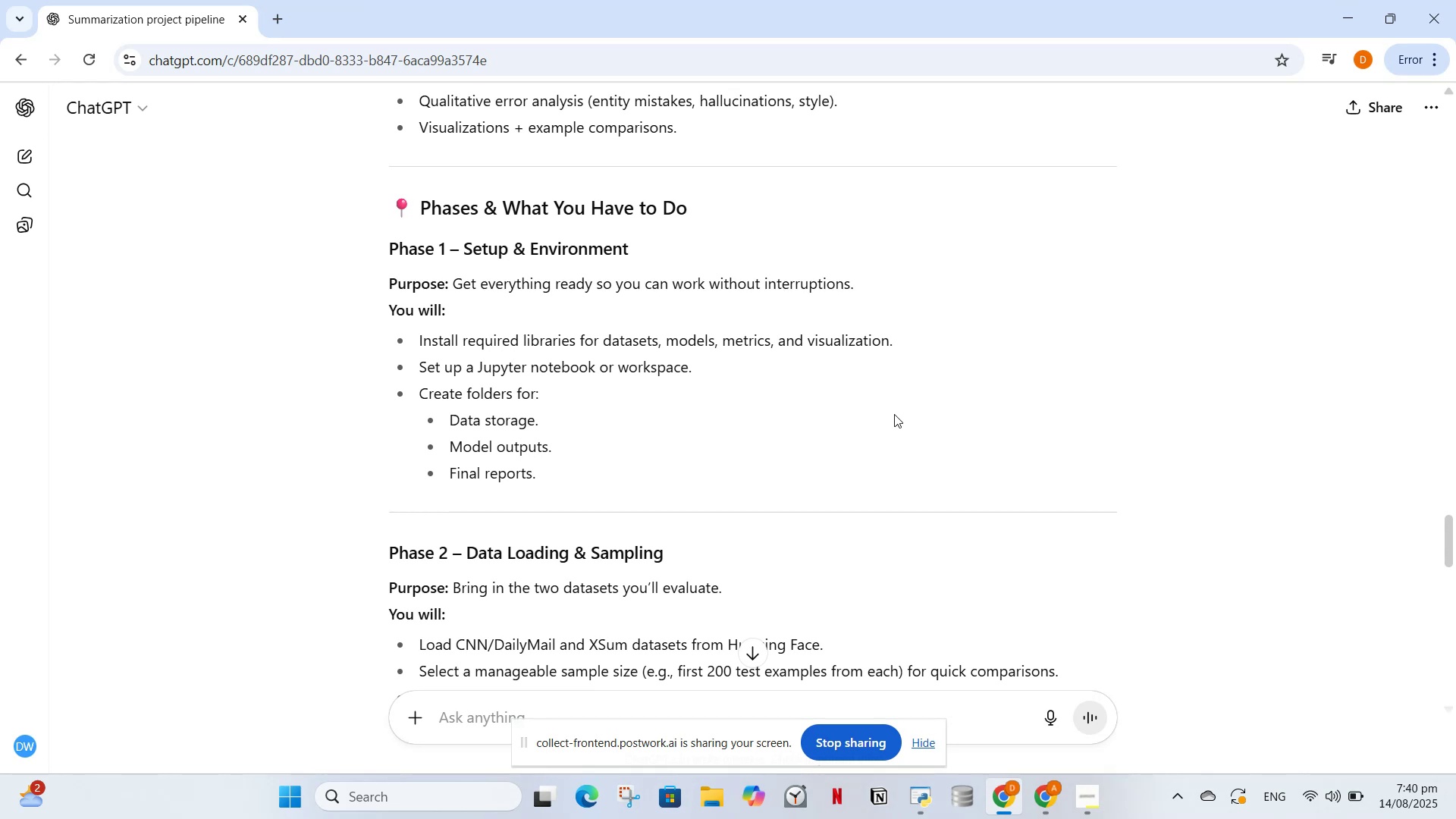 
scroll: coordinate [896, 425], scroll_direction: down, amount: 2.0
 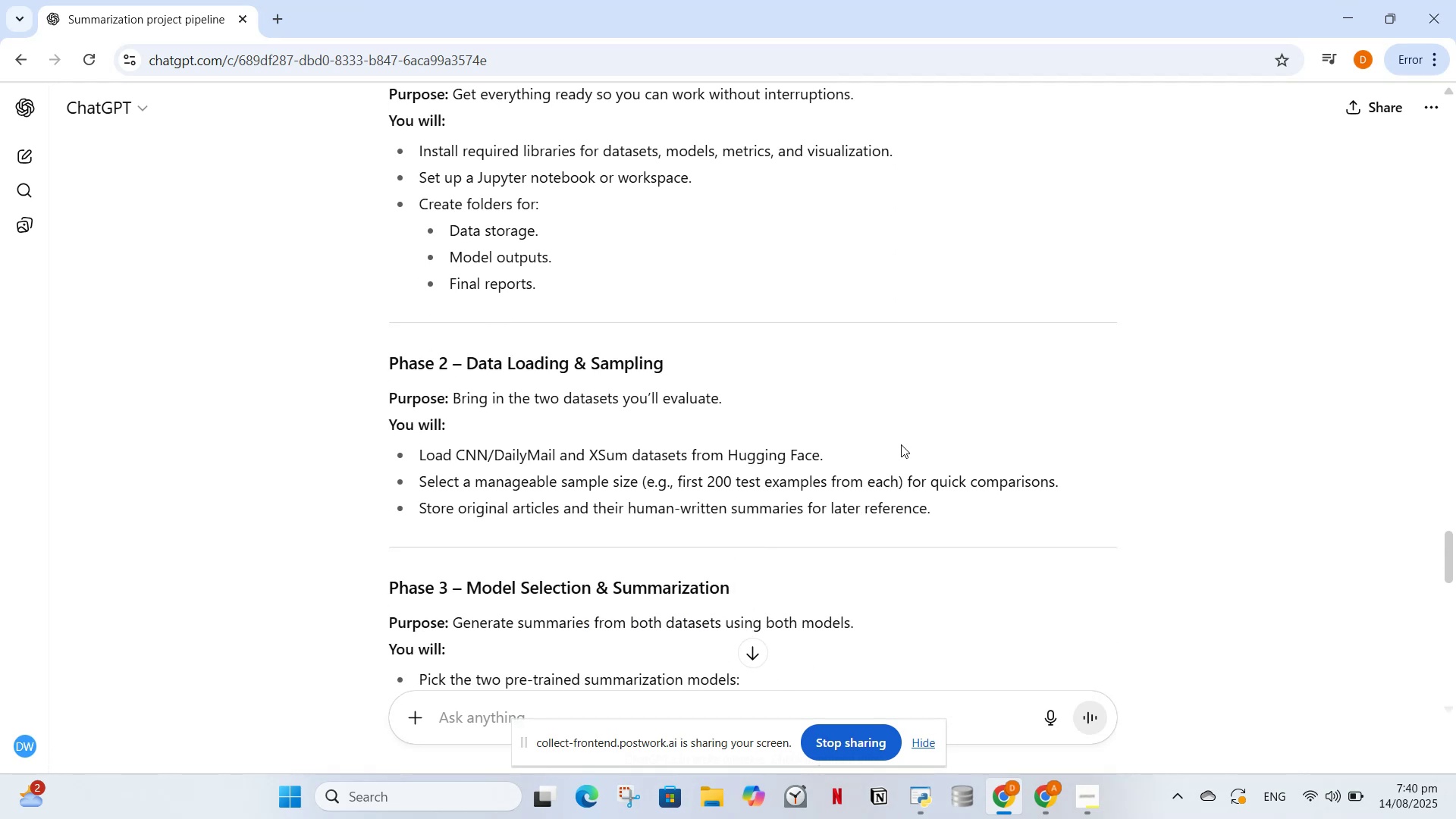 
scroll: coordinate [901, 448], scroll_direction: up, amount: 2.0
 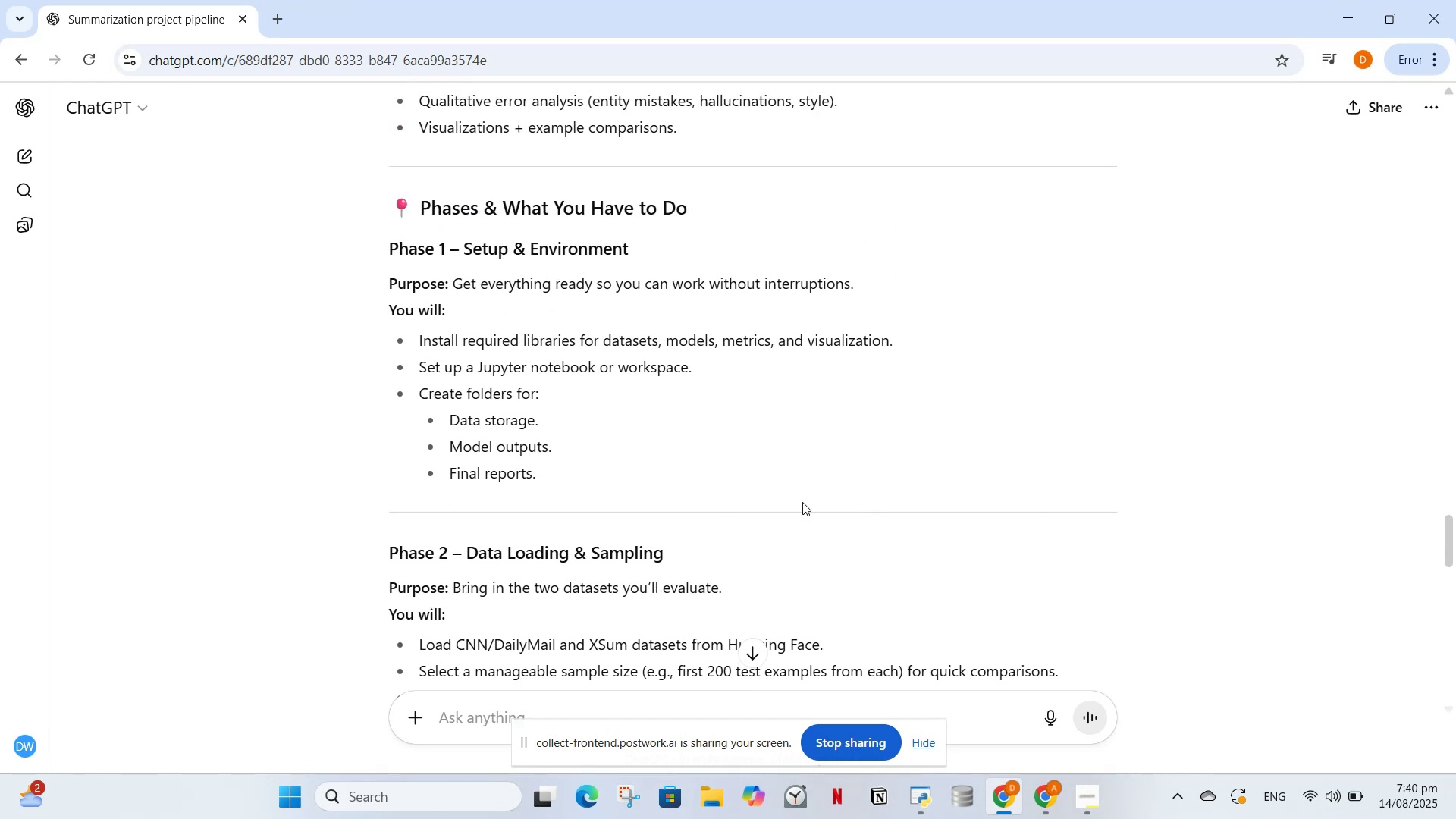 
scroll: coordinate [676, 550], scroll_direction: down, amount: 15.0
 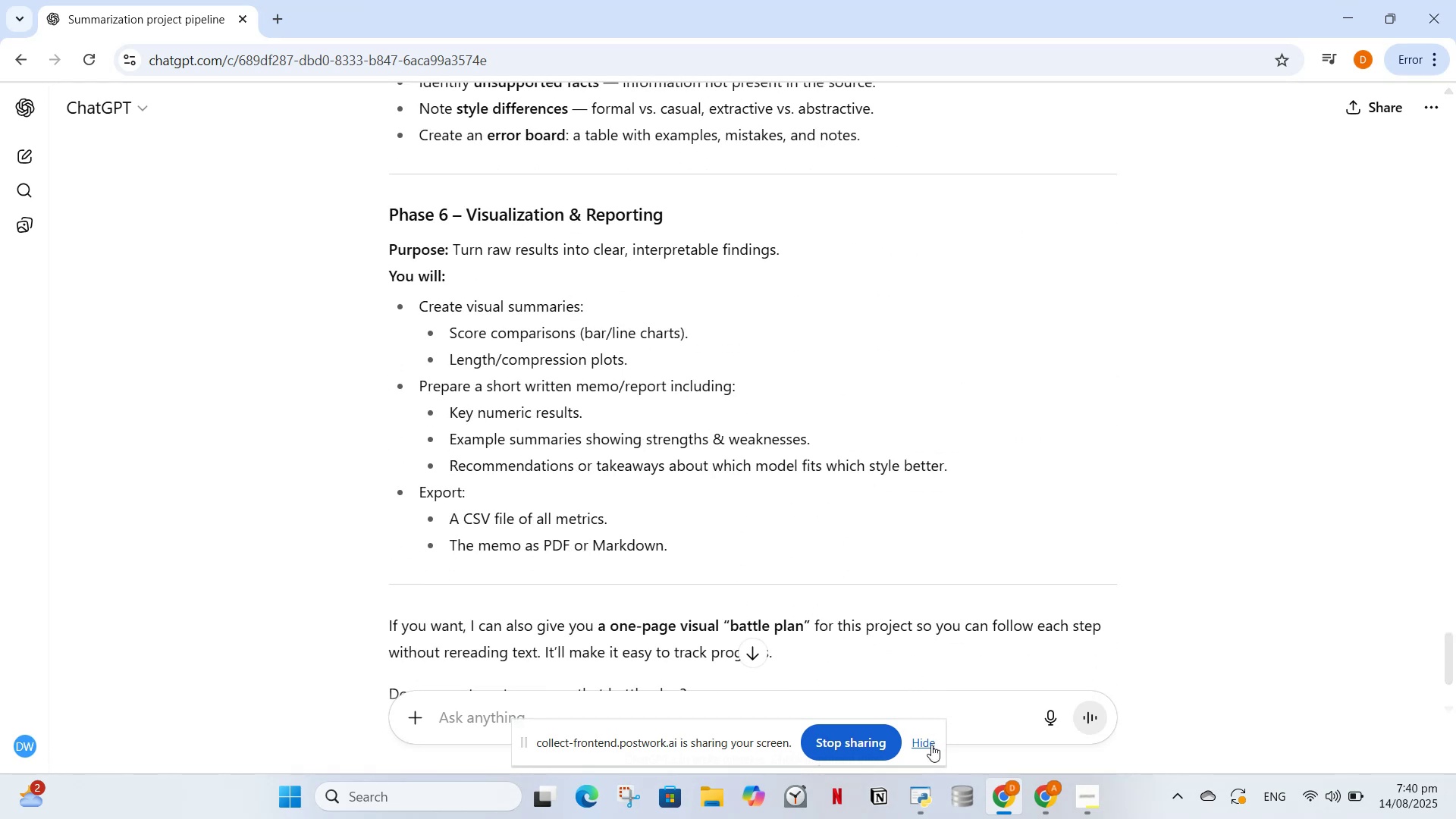 
left_click([925, 743])
 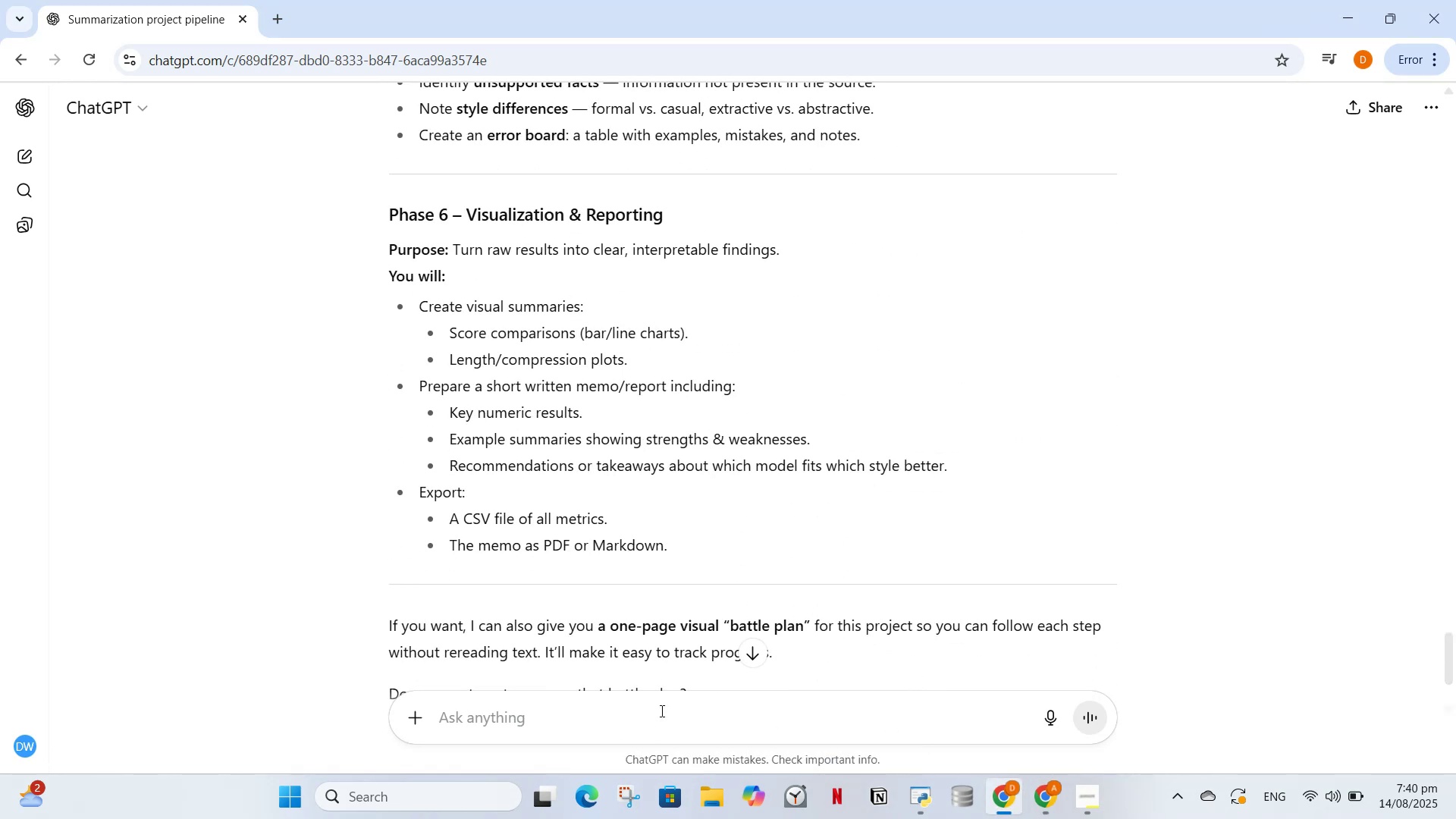 
scroll: coordinate [676, 651], scroll_direction: down, amount: 3.0
 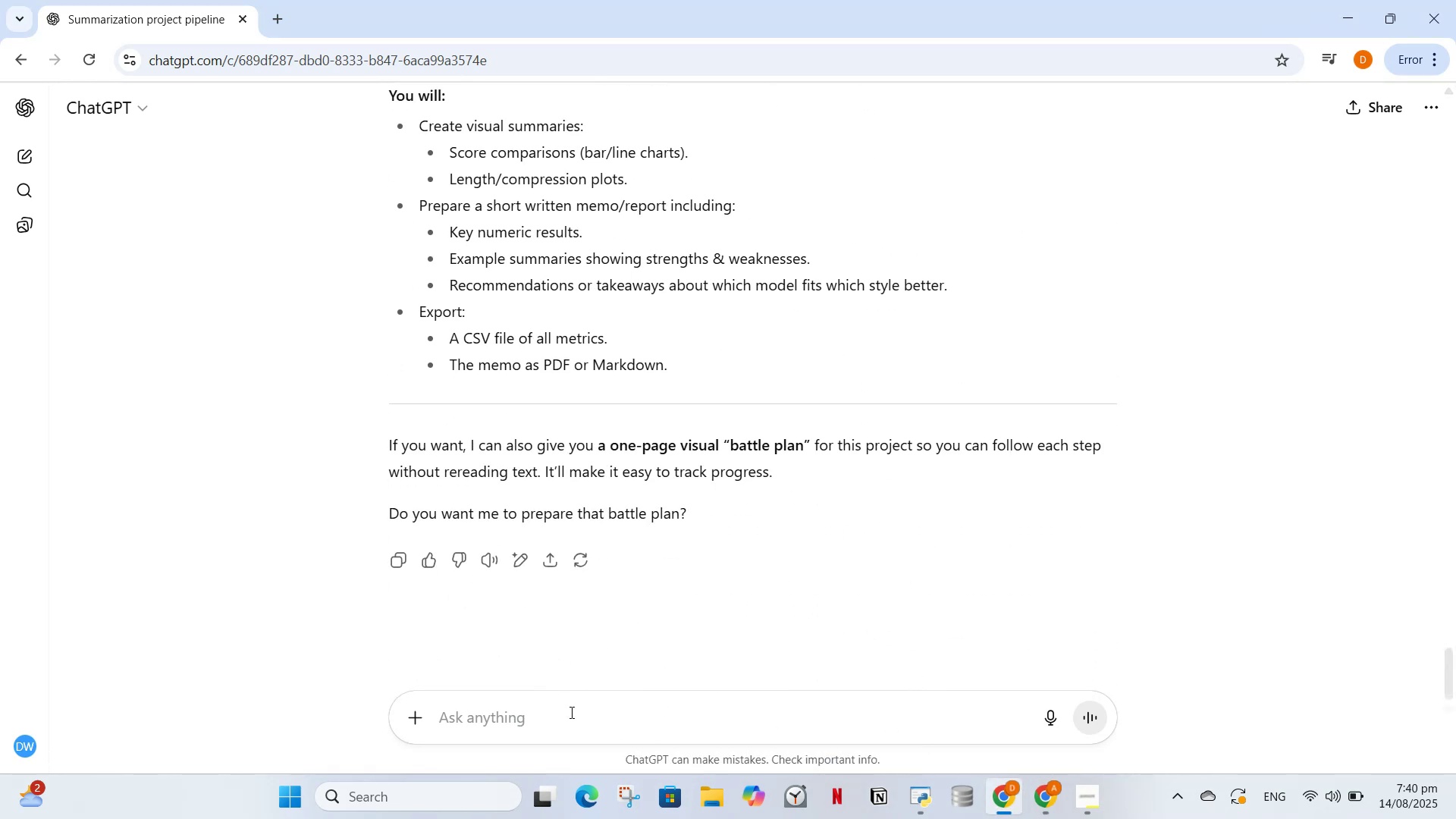 
left_click([571, 712])
 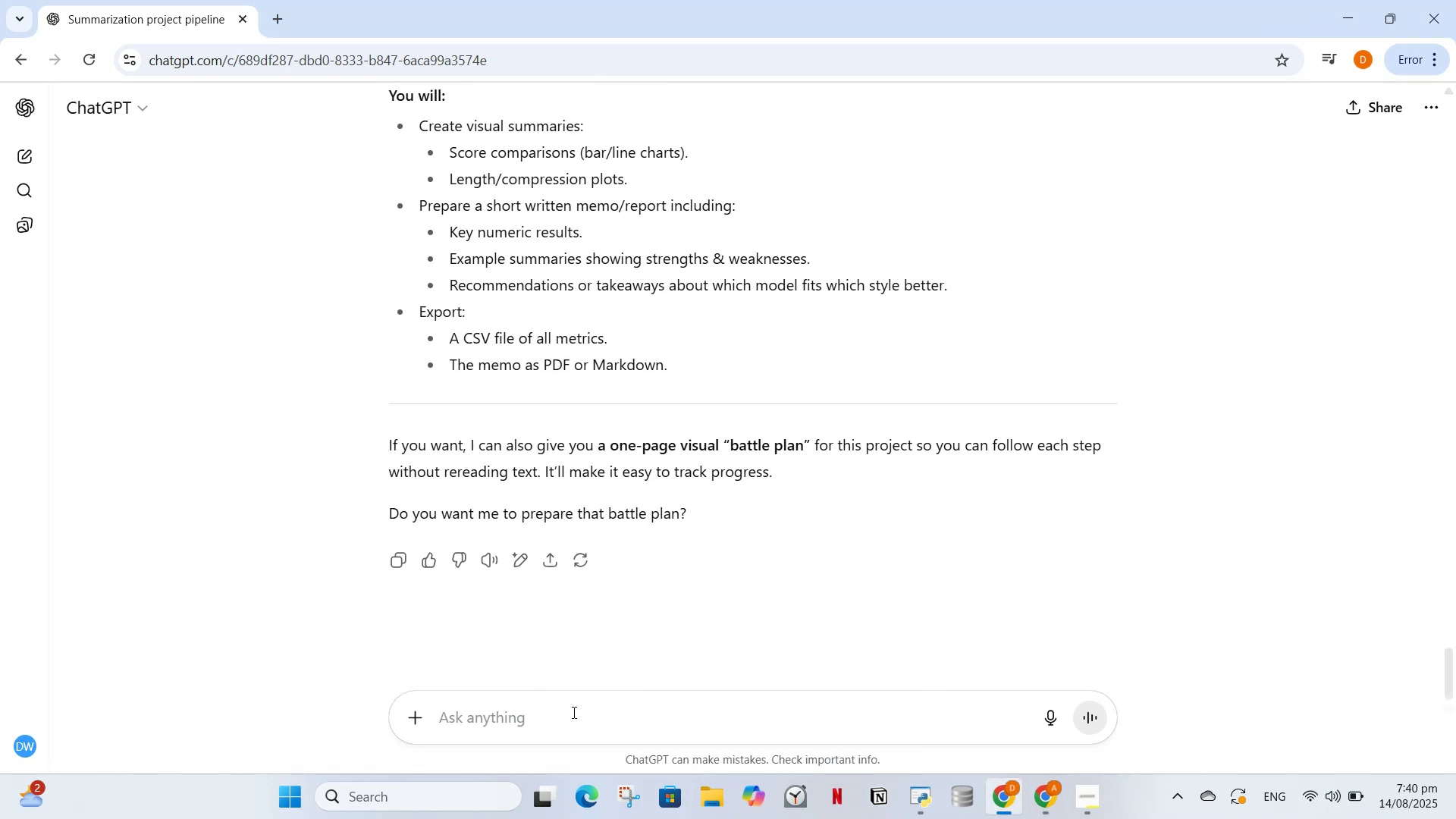 
type(help me complete each phase step by s)
key(Backspace)
type(explaining each block of code)
 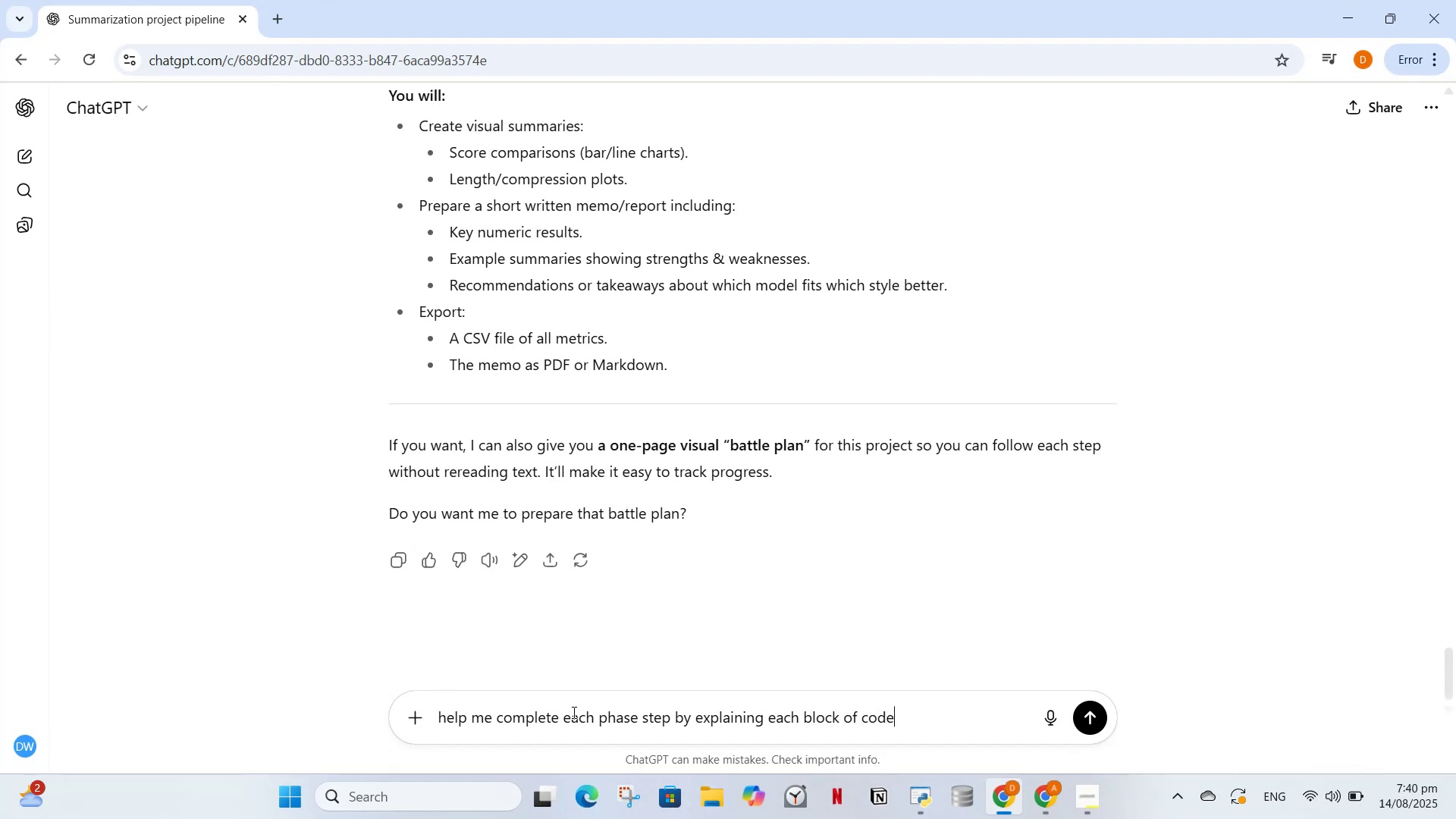 
key(Enter)
 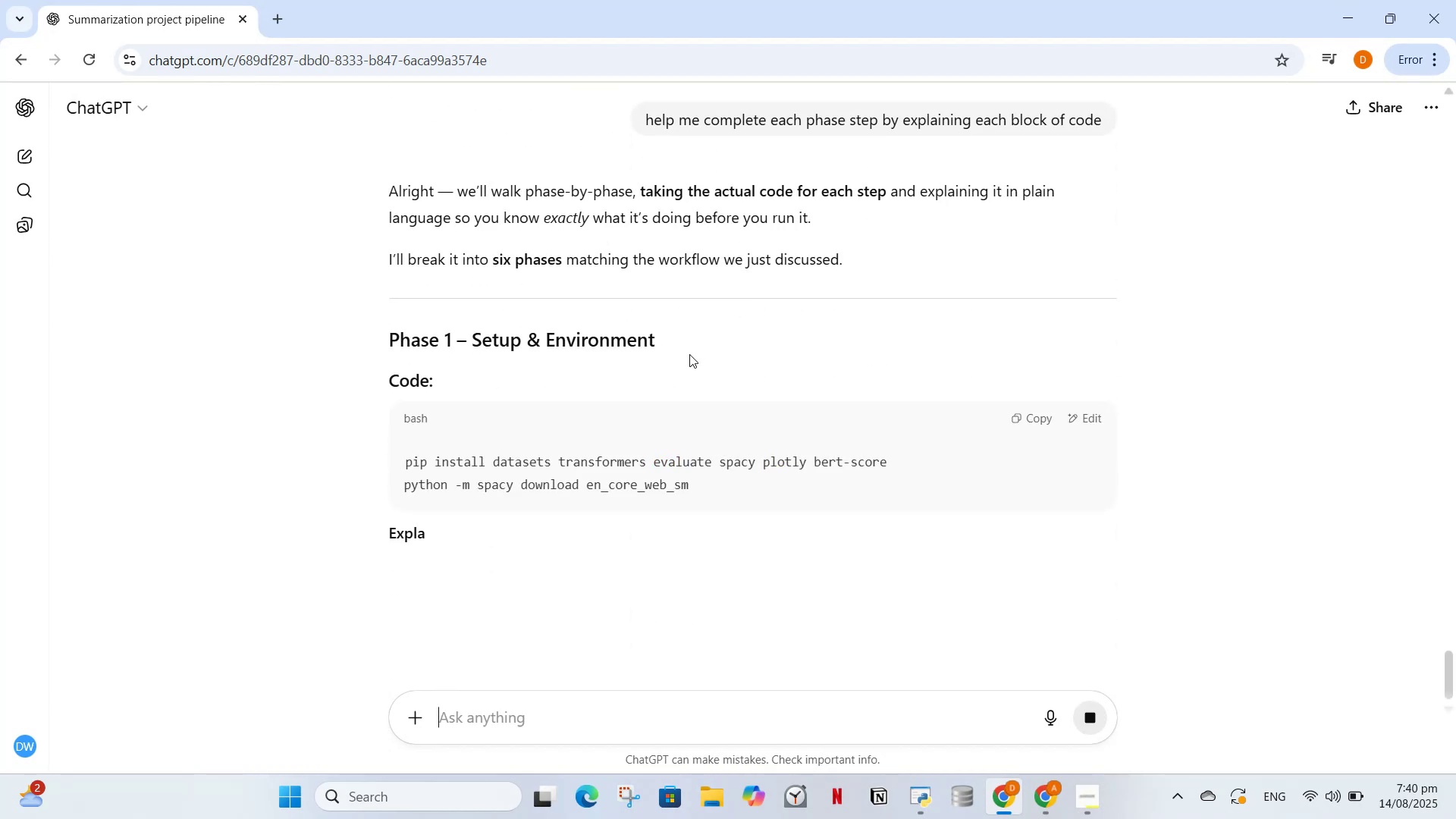 
wait(8.51)
 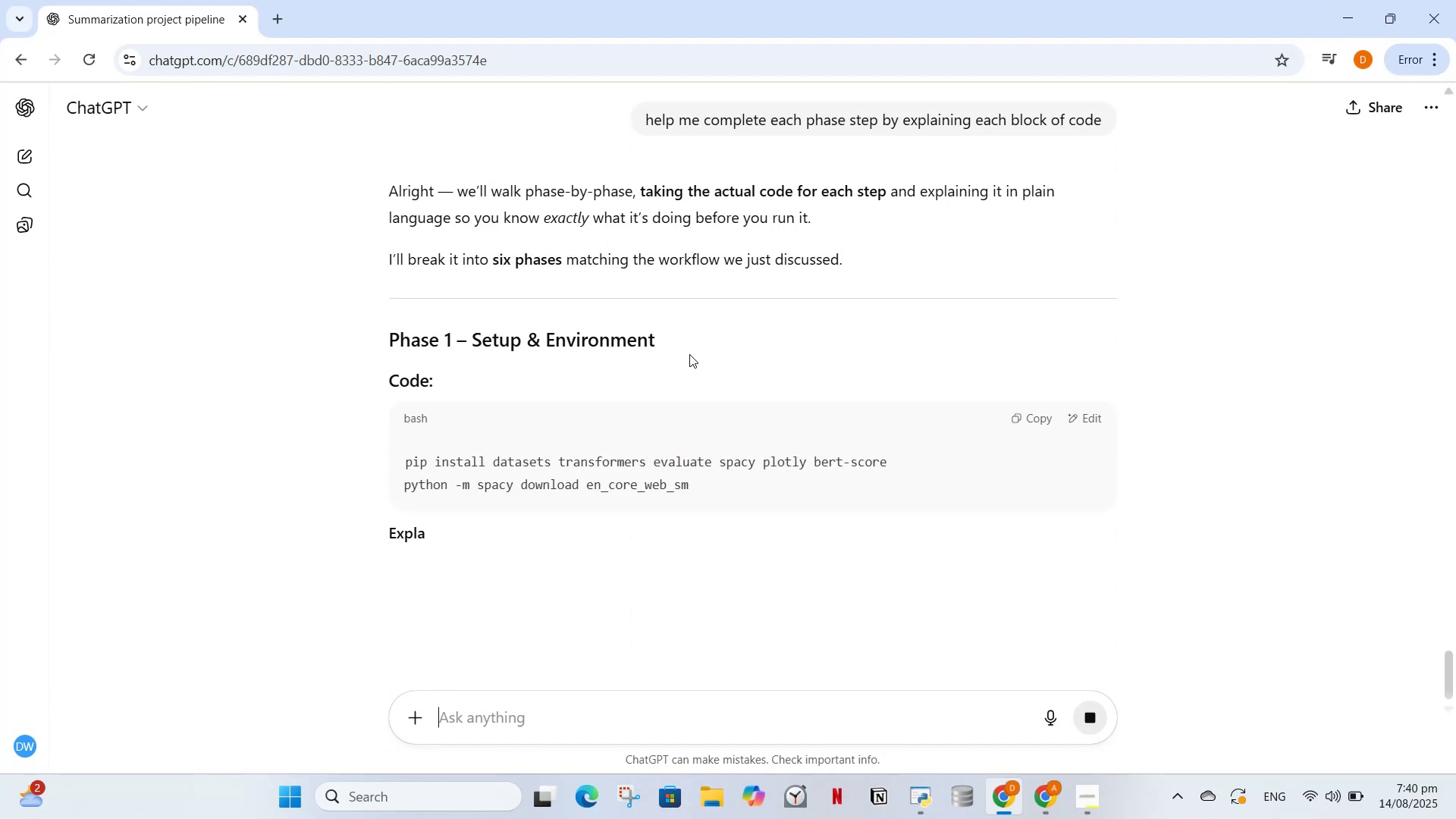 
scroll: coordinate [579, 431], scroll_direction: down, amount: 5.0
 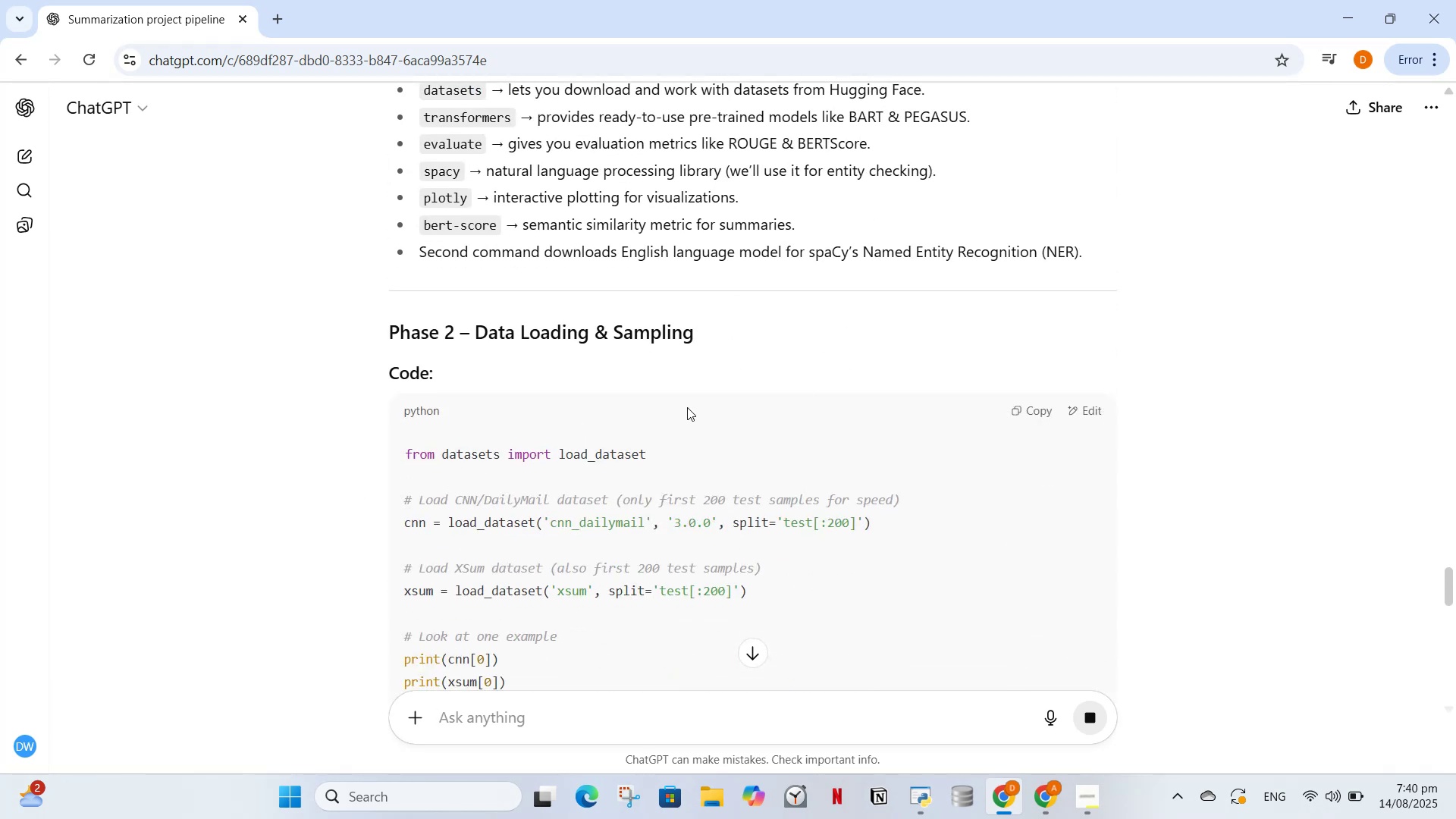 
scroll: coordinate [899, 196], scroll_direction: up, amount: 3.0
 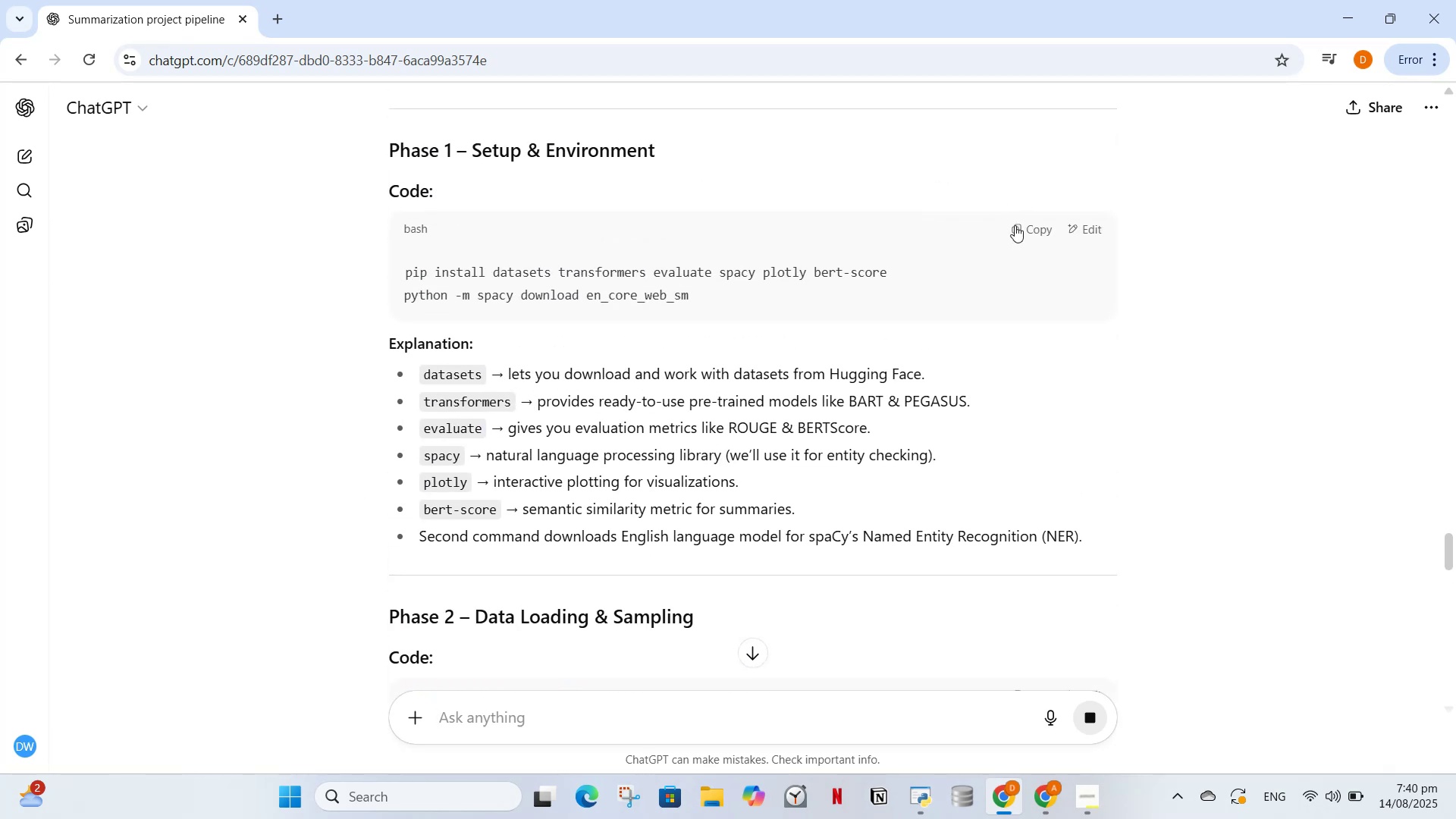 
left_click([1015, 232])
 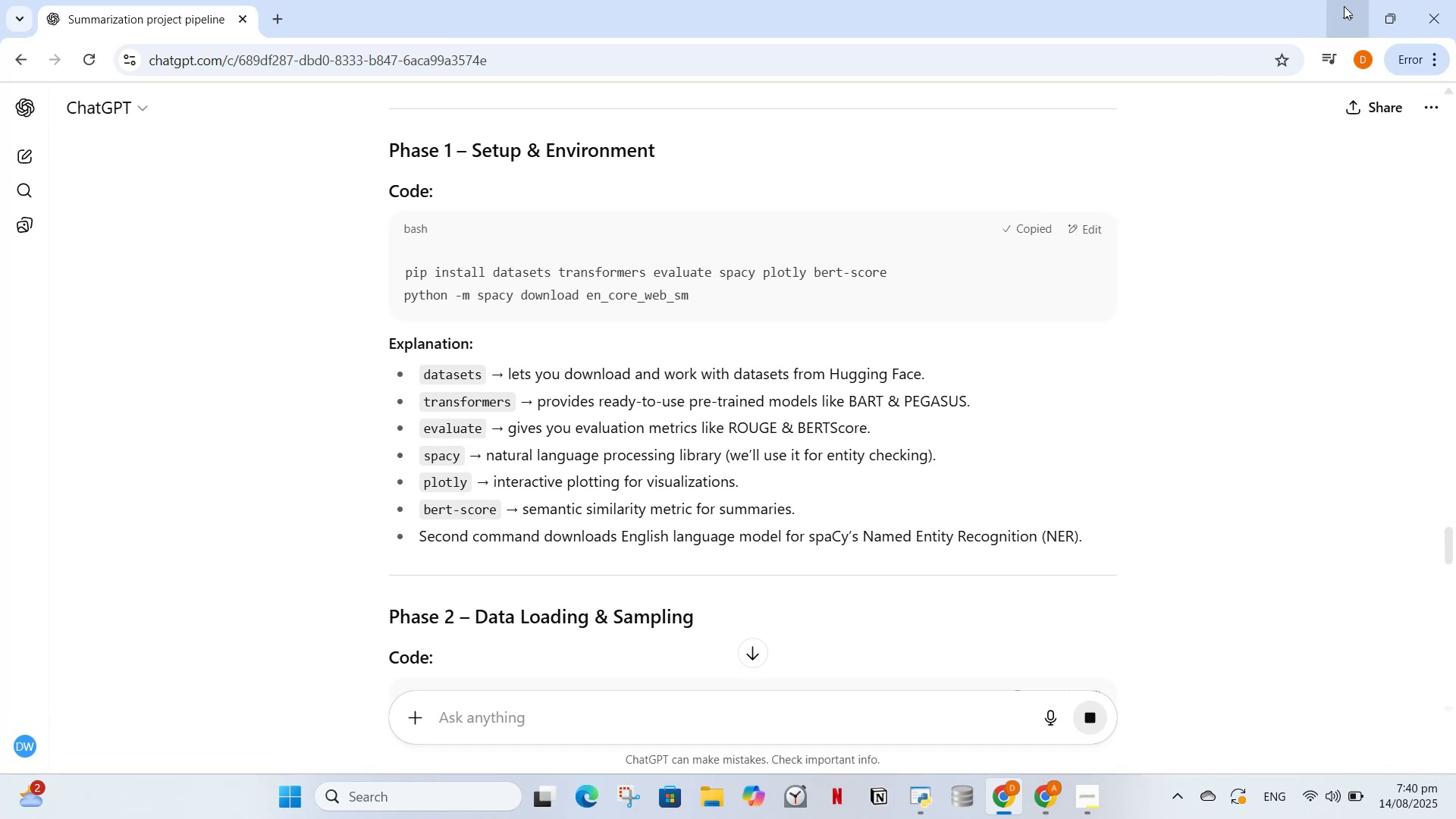 
left_click([1344, 7])
 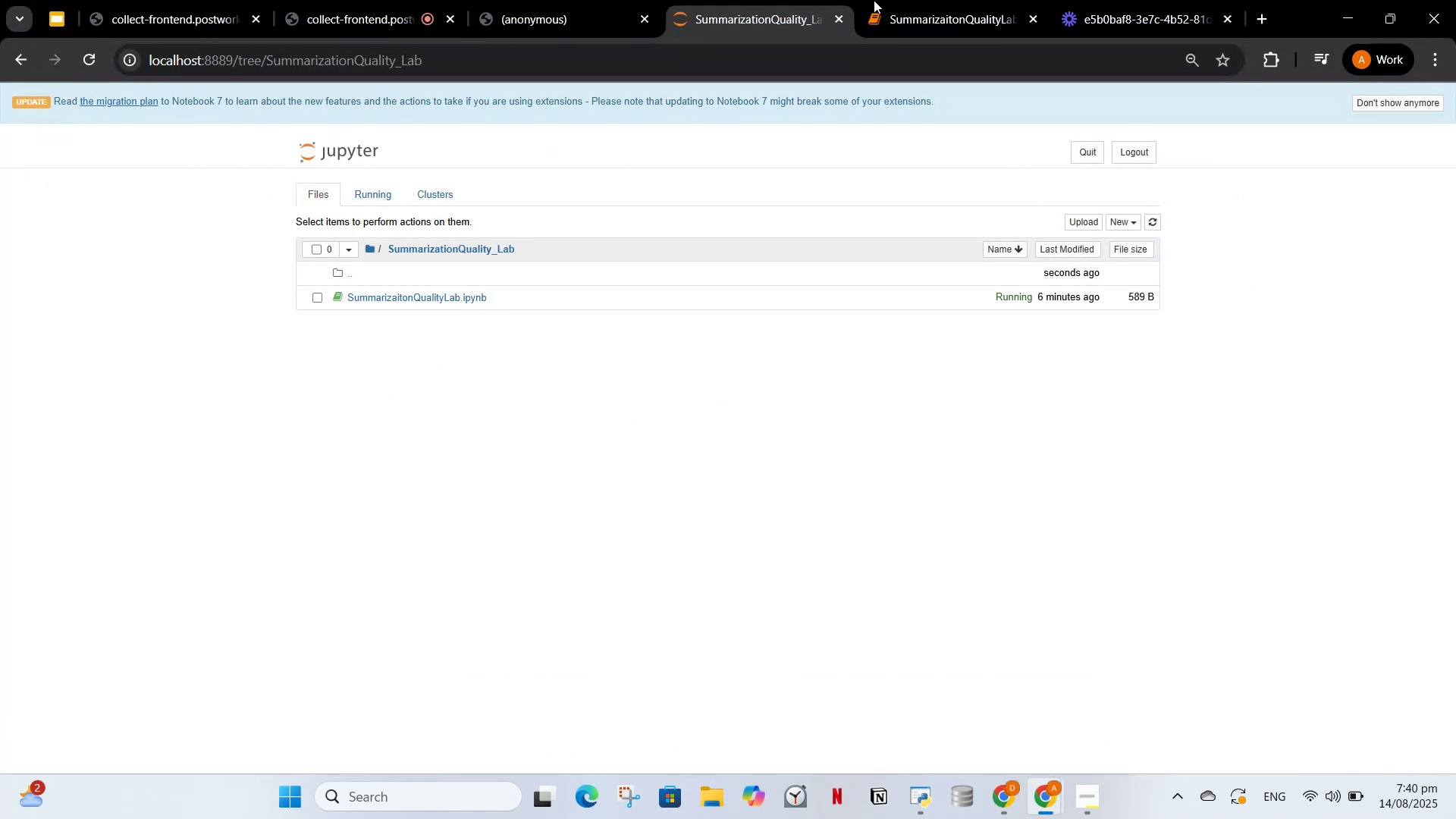 
left_click([932, 13])
 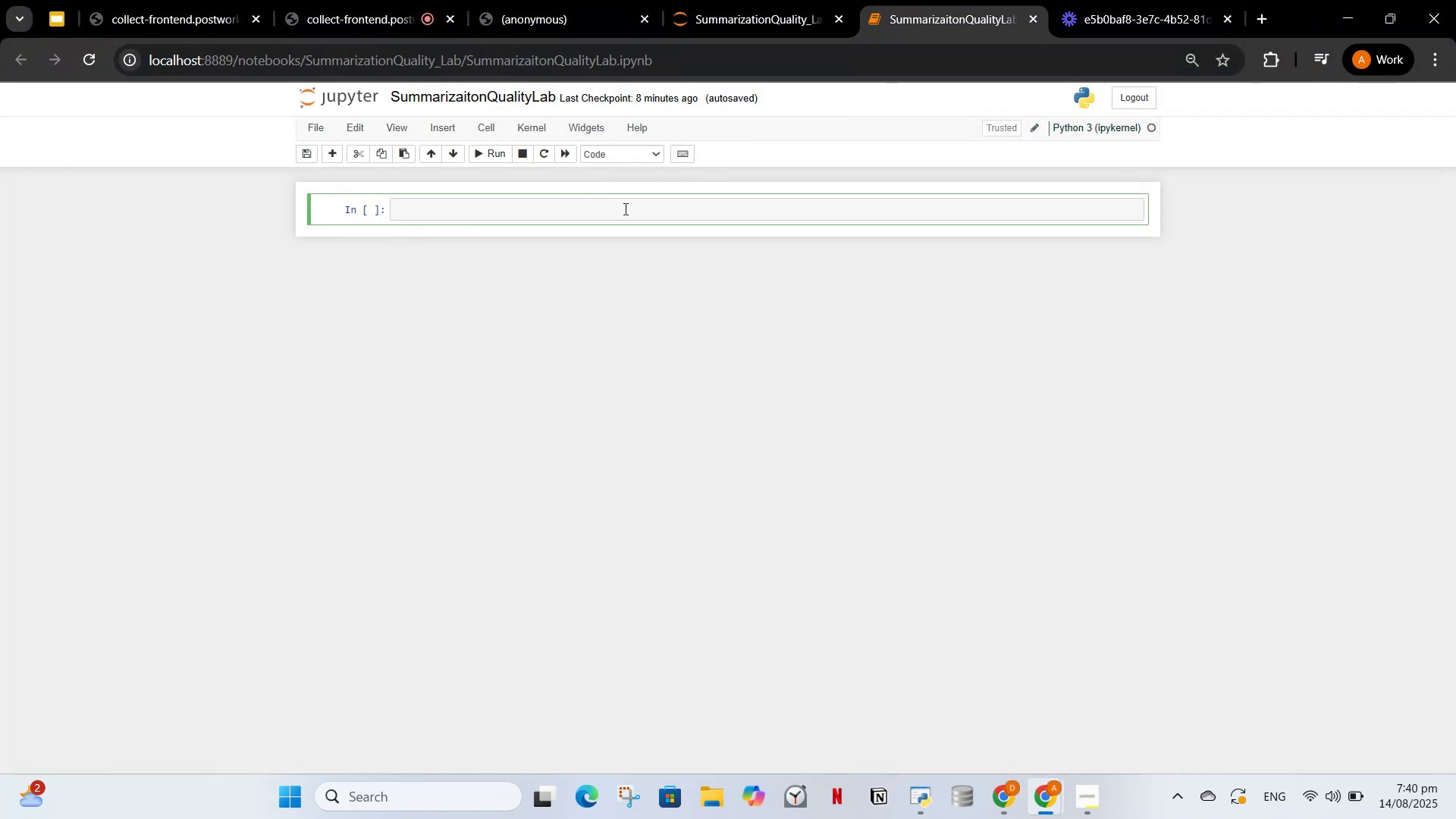 
key(Control+V)
 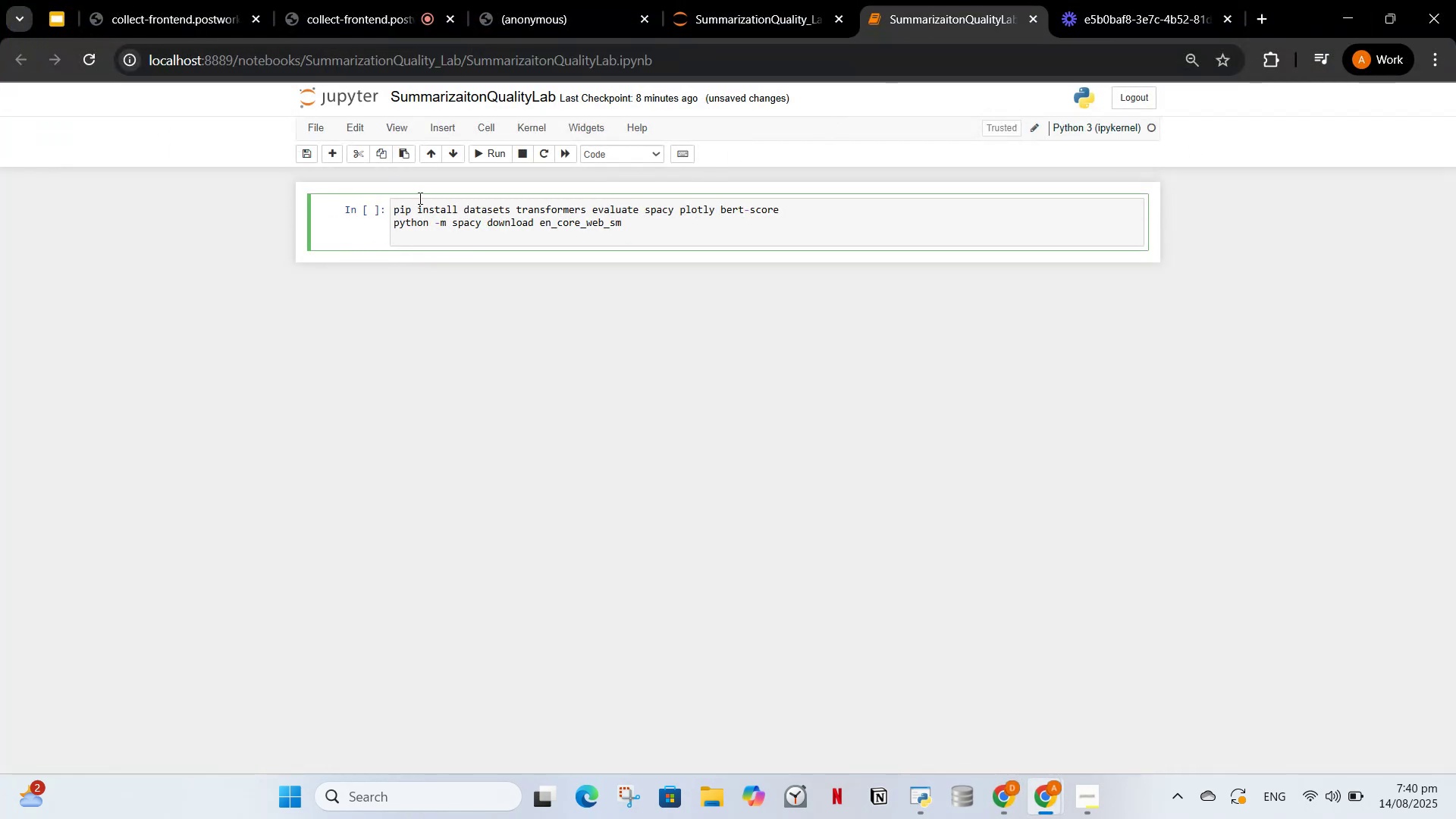 
key(Backspace)
 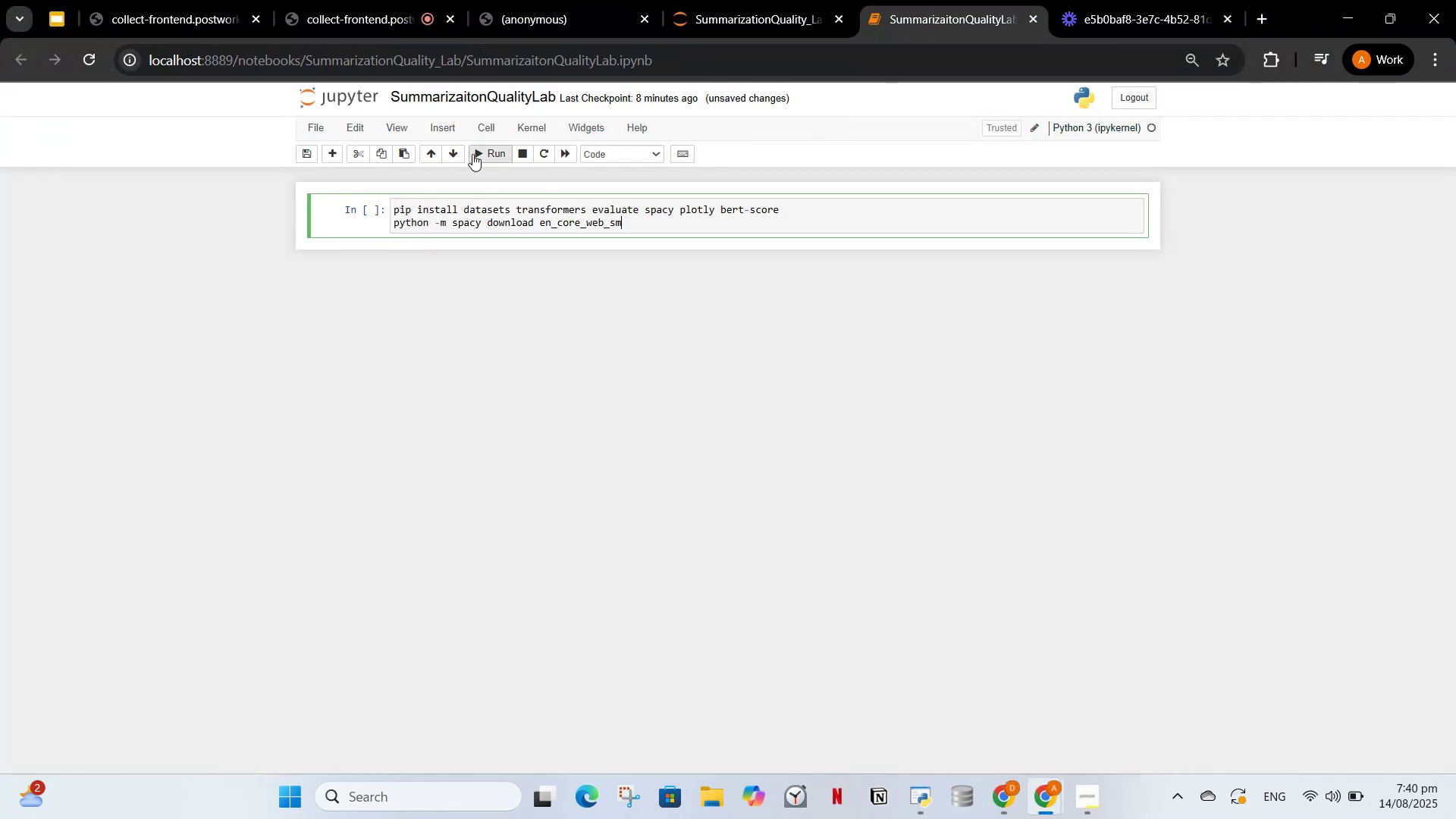 
left_click([482, 150])
 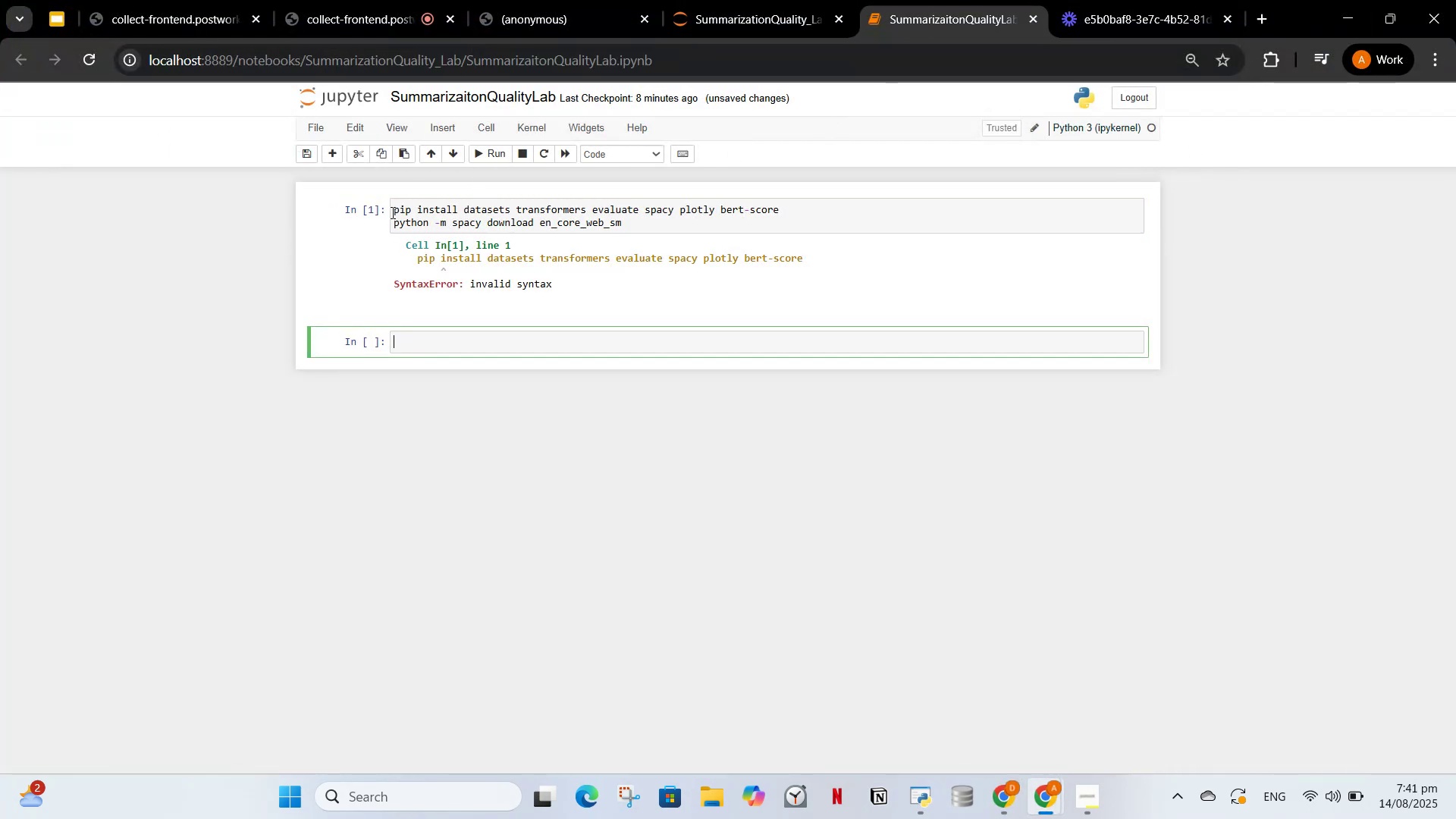 
left_click([391, 212])
 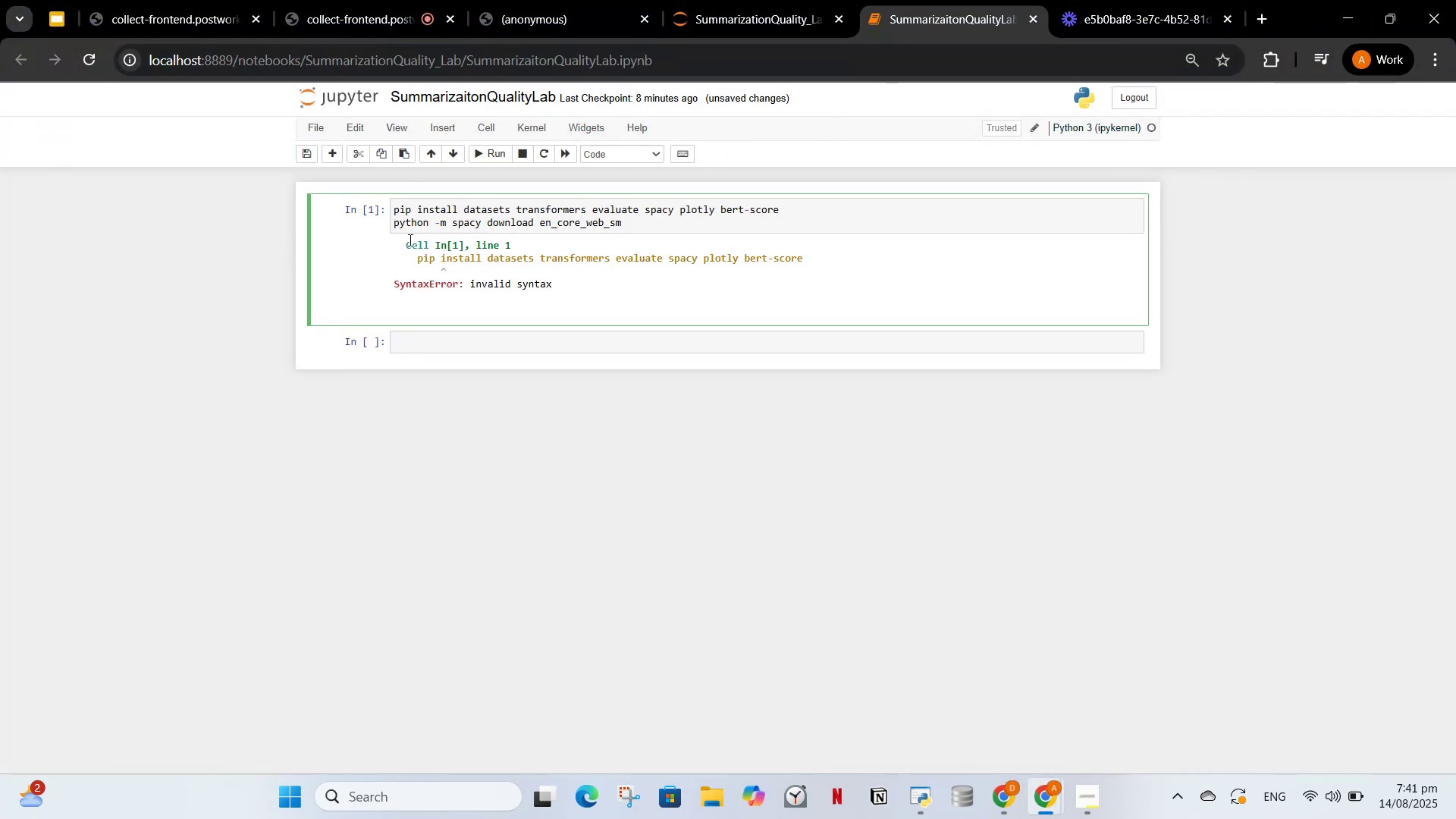 
key(Shift+1)
 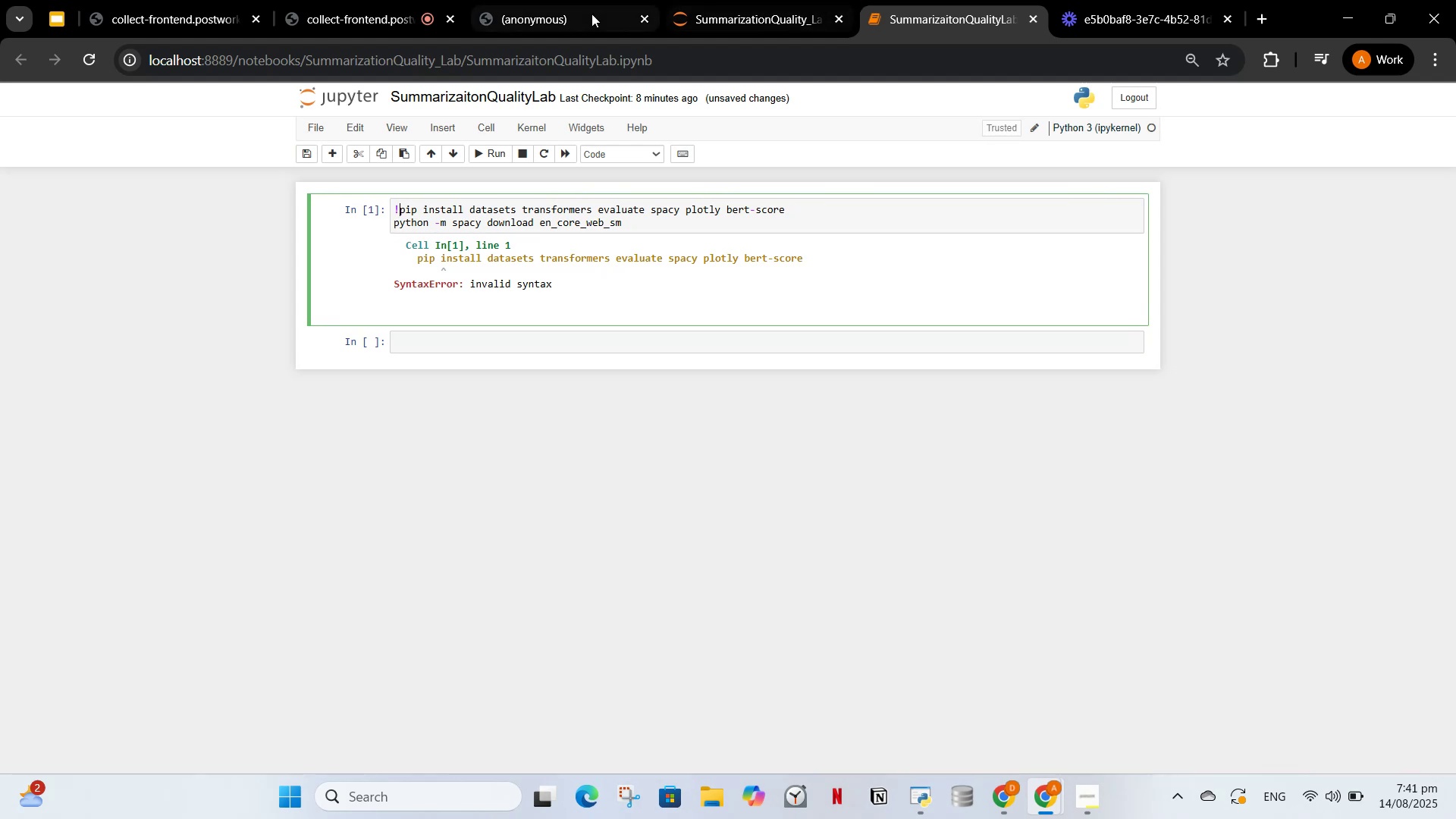 
left_click([774, 1])
 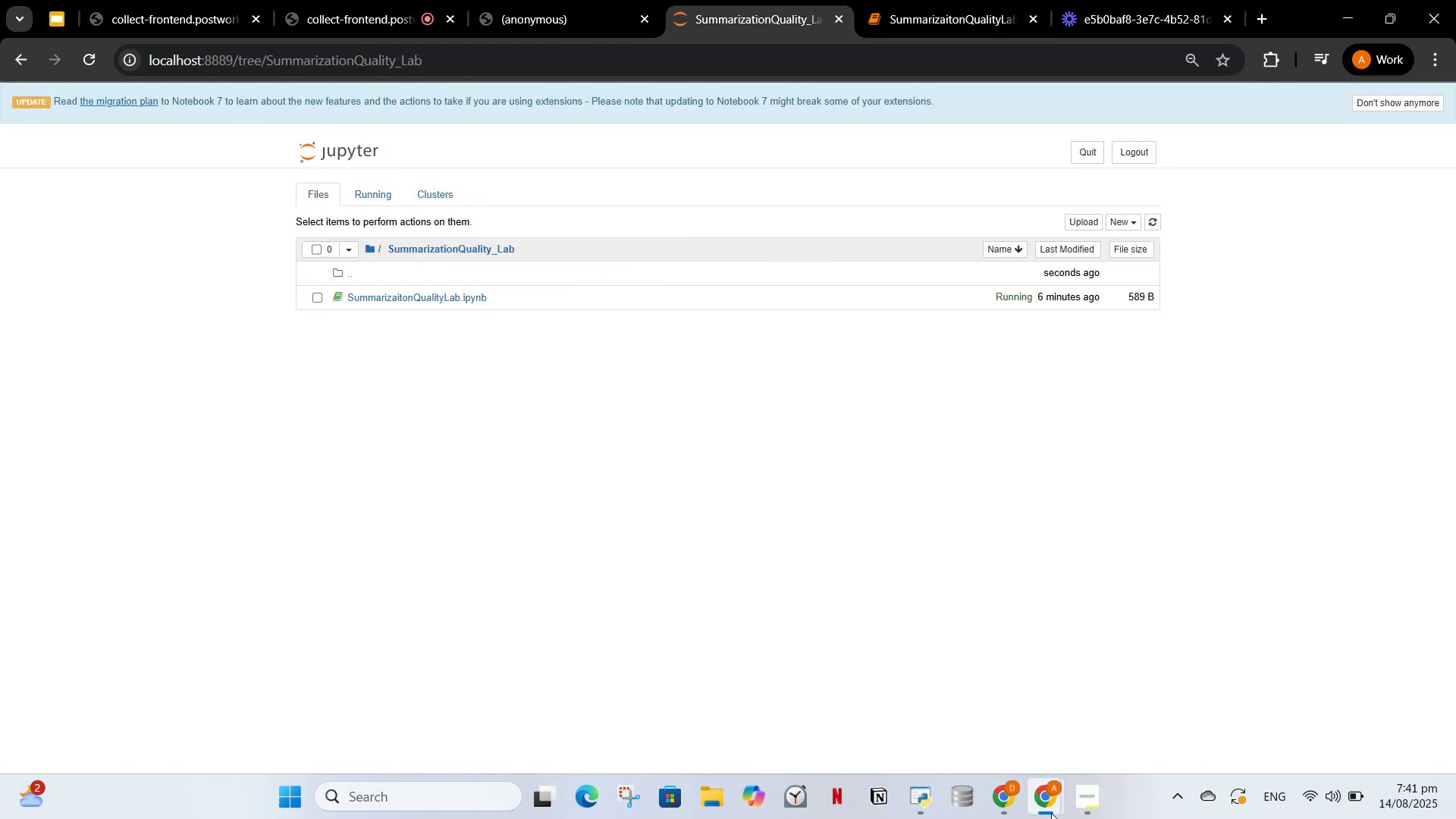 
left_click([1006, 794])
 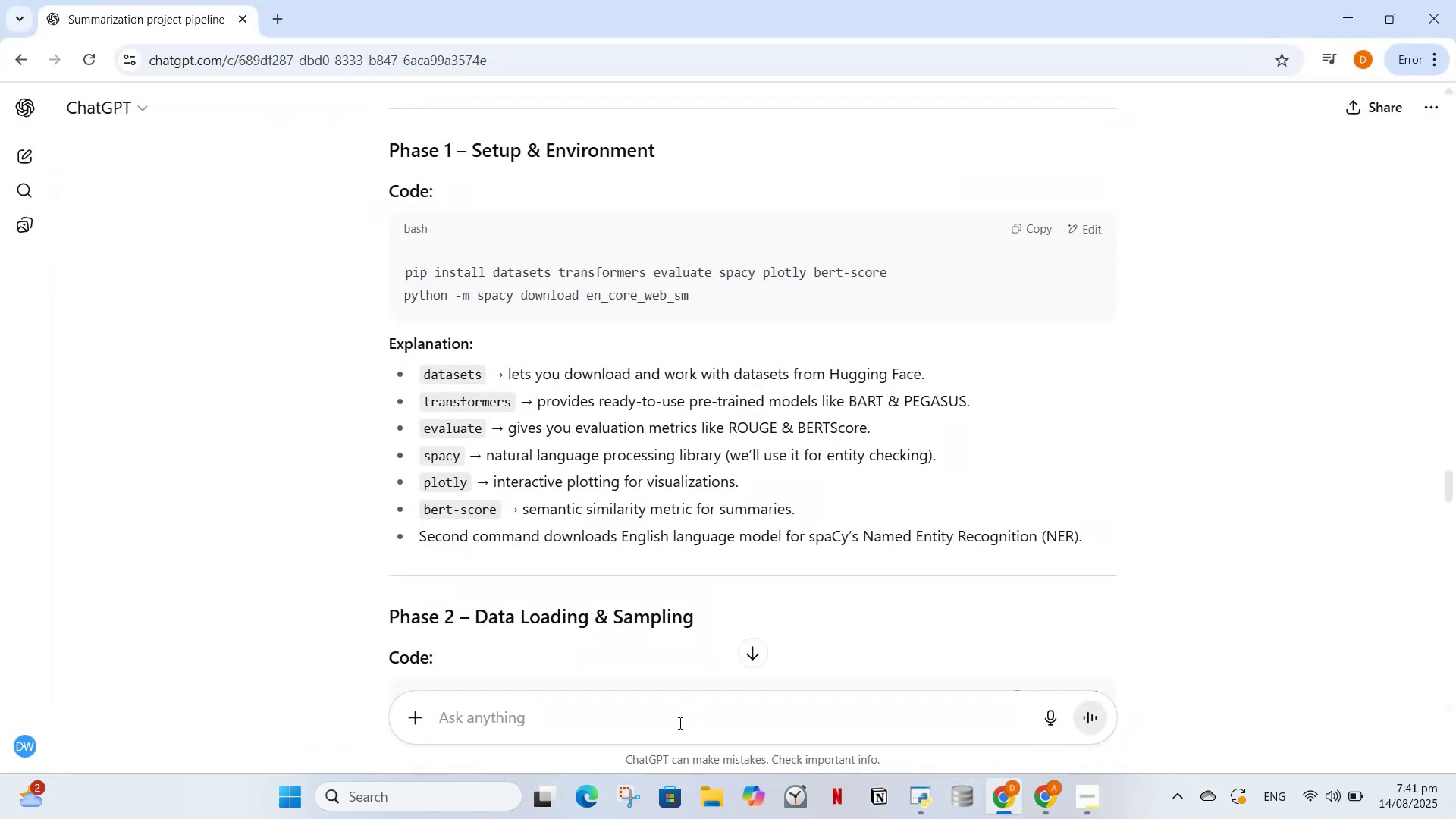 
left_click_drag(start_coordinate=[679, 723], to_coordinate=[679, 726])
 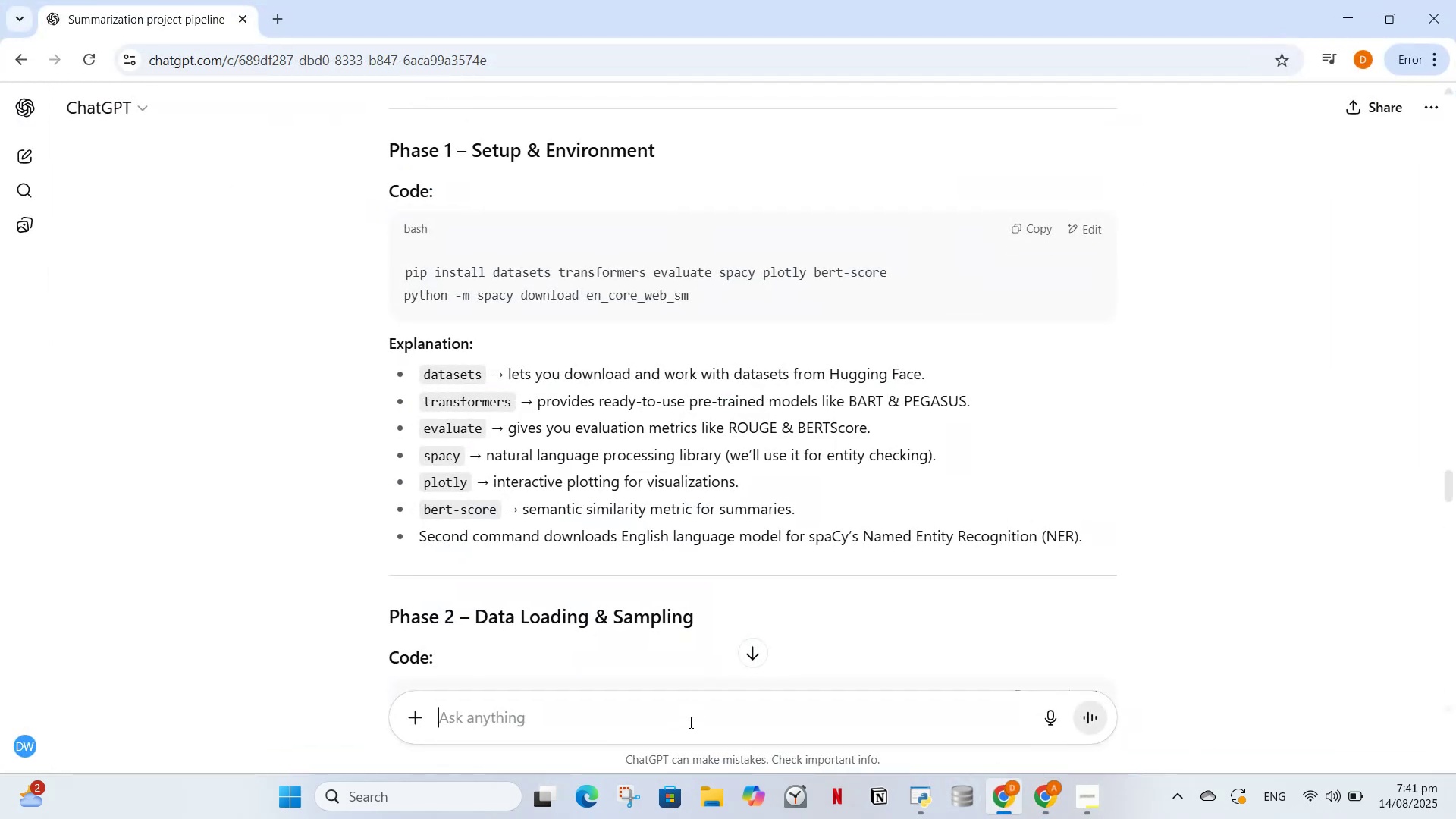 
type(I am working on jupotor )
key(Backspace)
key(Backspace)
key(Backspace)
key(Backspace)
key(Backspace)
type(yter notebook so )
 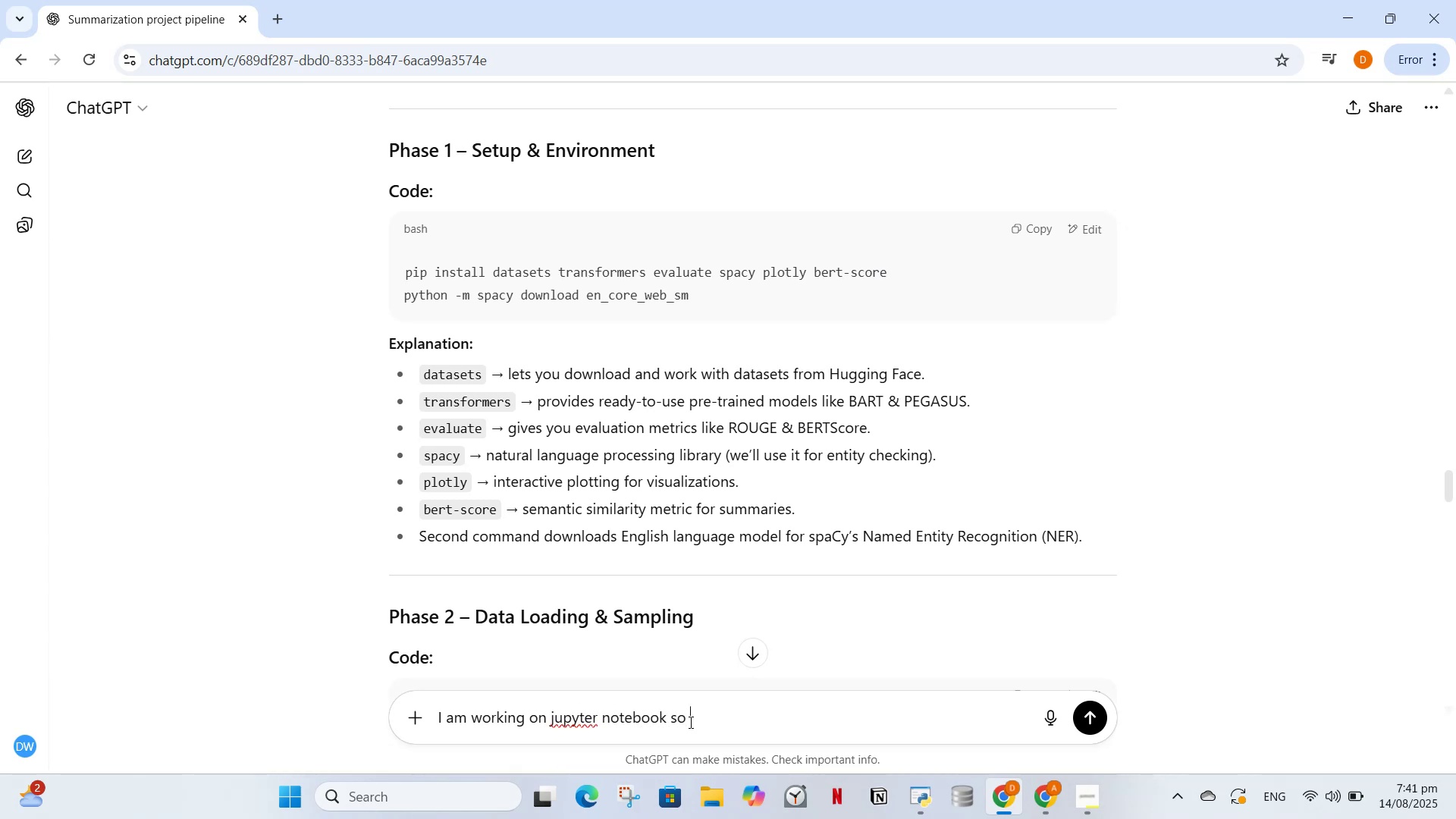 
type(gi)
key(Backspace)
key(Backspace)
type(keep that in mind)
 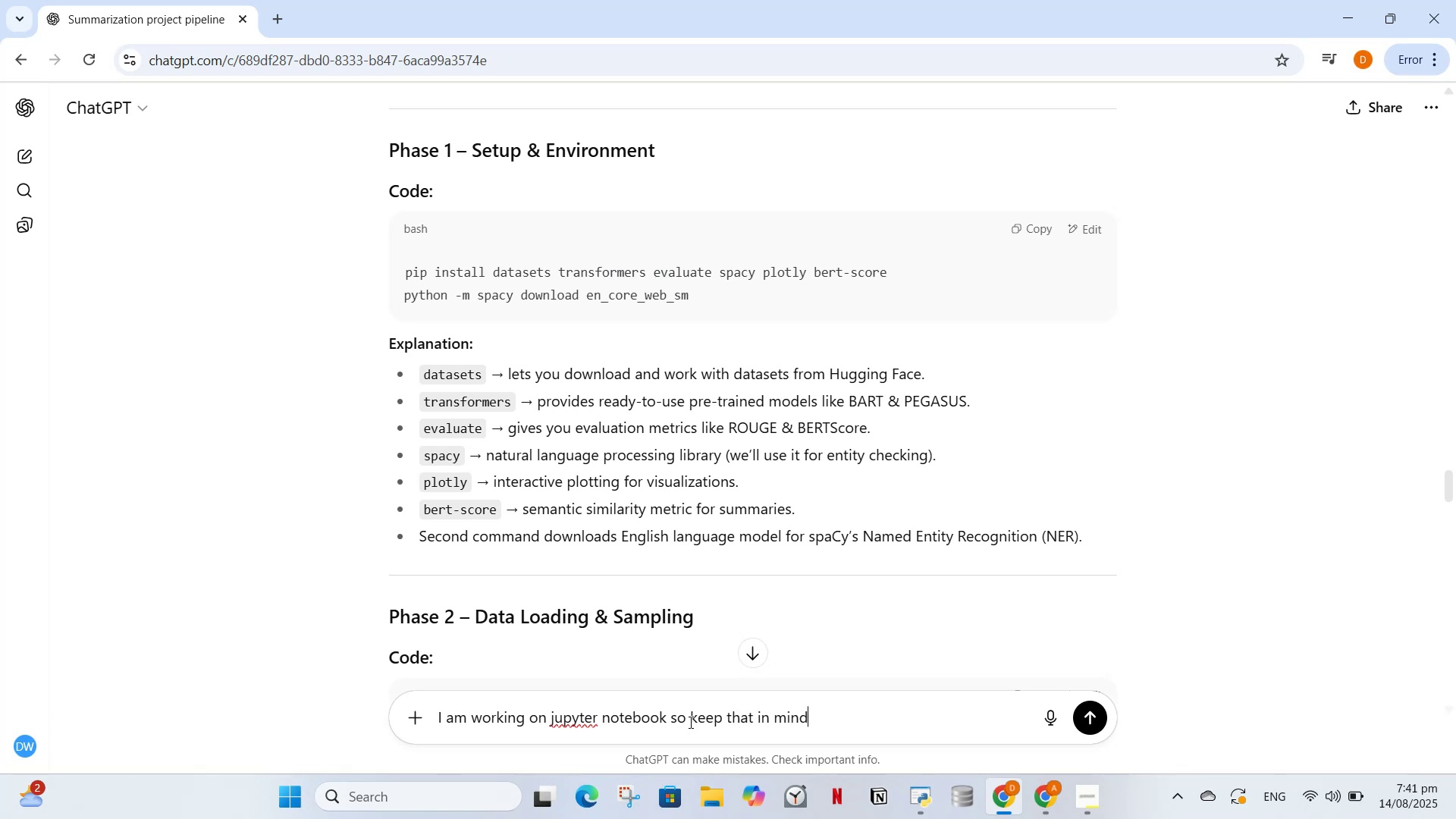 
key(Enter)
 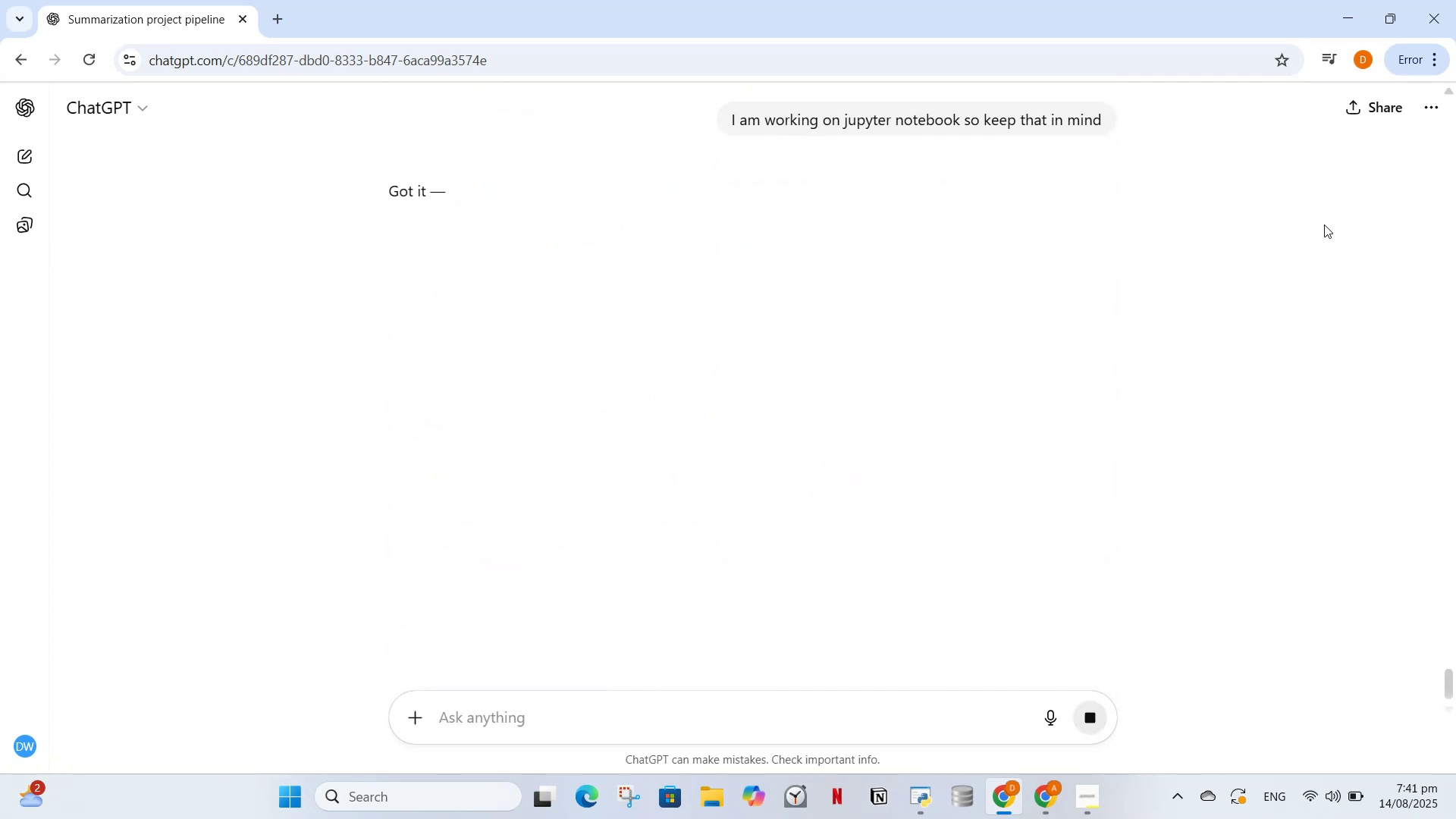 
scroll: coordinate [959, 365], scroll_direction: up, amount: 2.0
 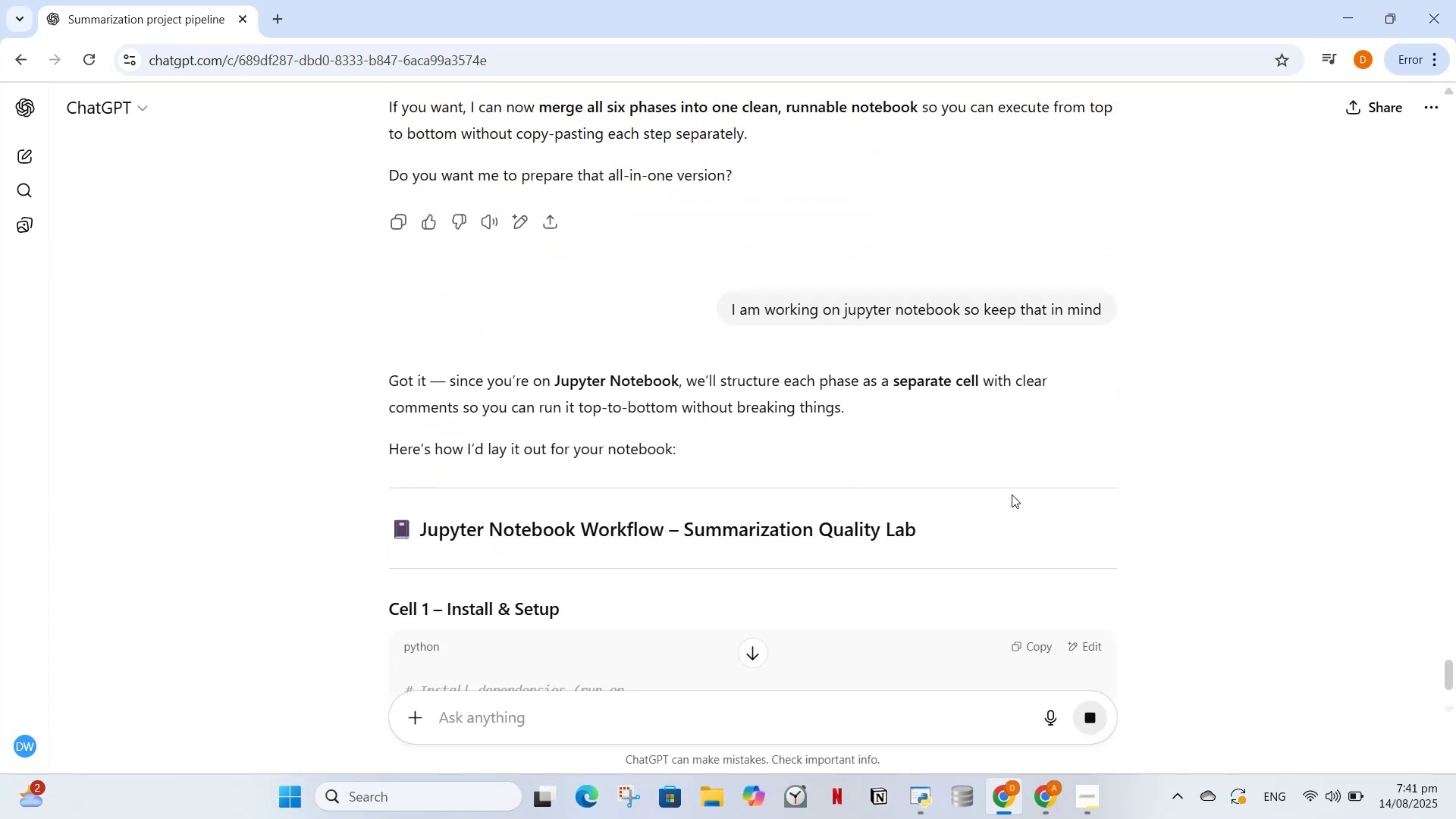 
scroll: coordinate [699, 427], scroll_direction: down, amount: 6.0
 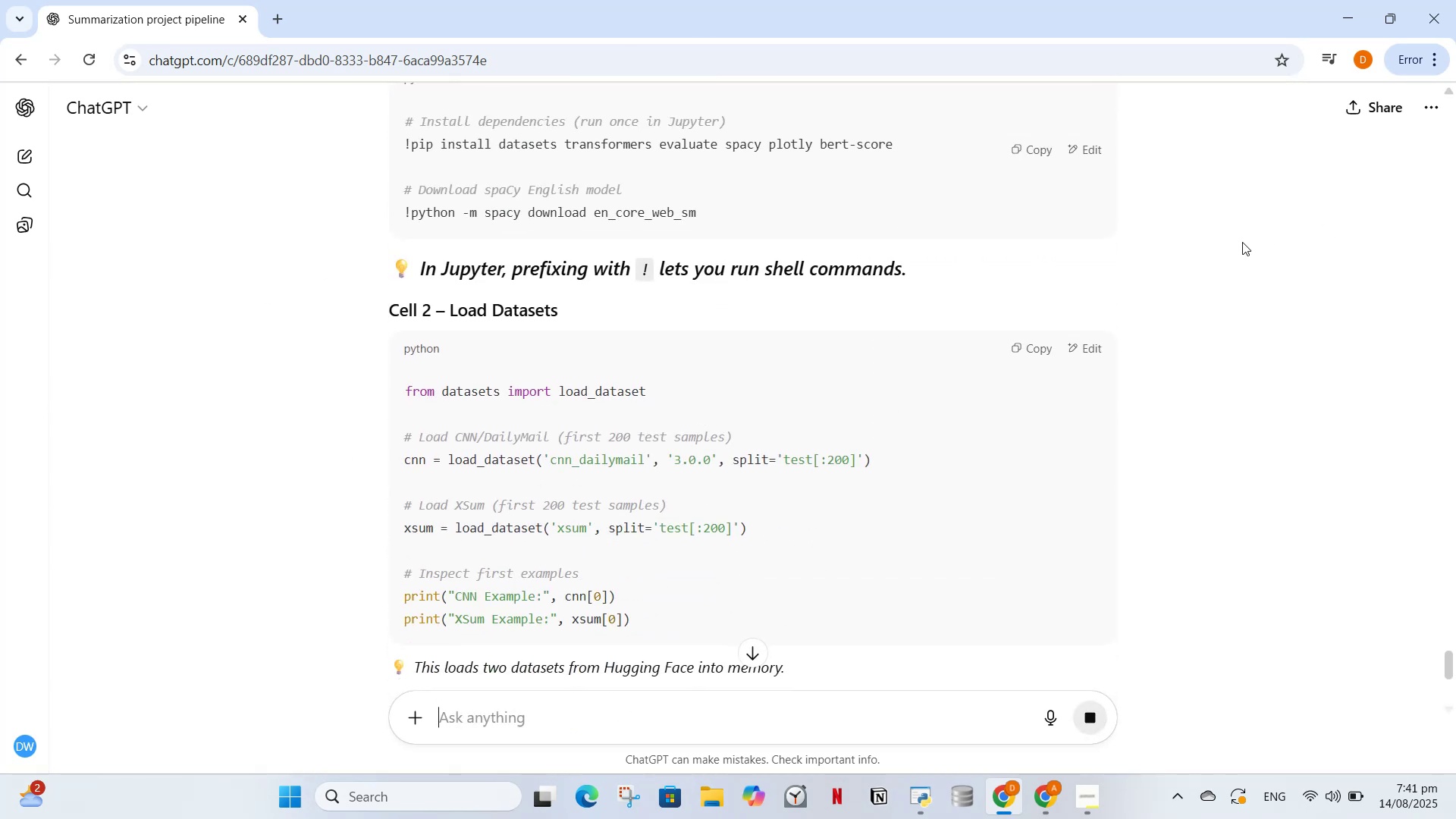 
scroll: coordinate [1200, 262], scroll_direction: up, amount: 2.0
 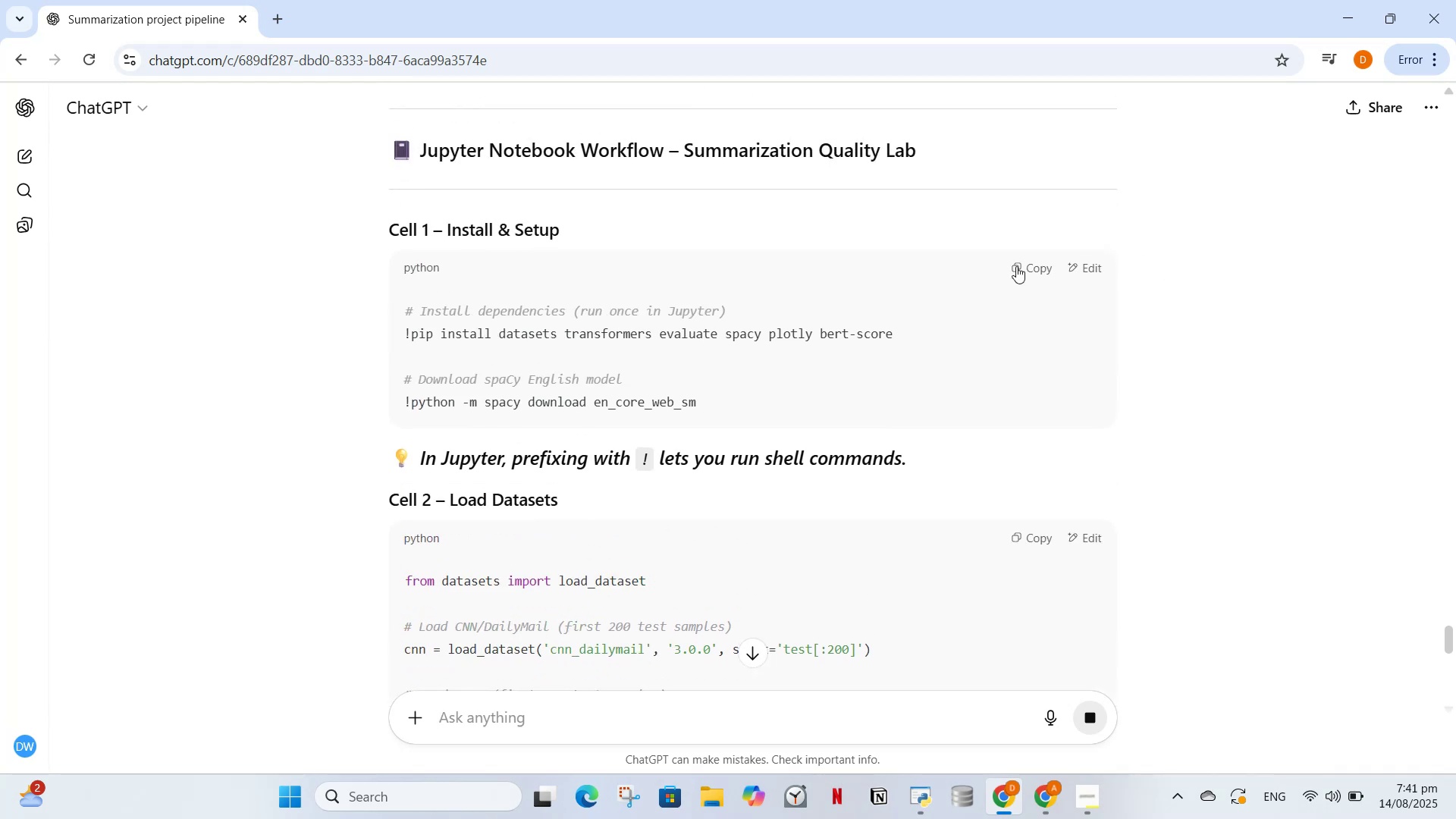 
left_click([1025, 274])
 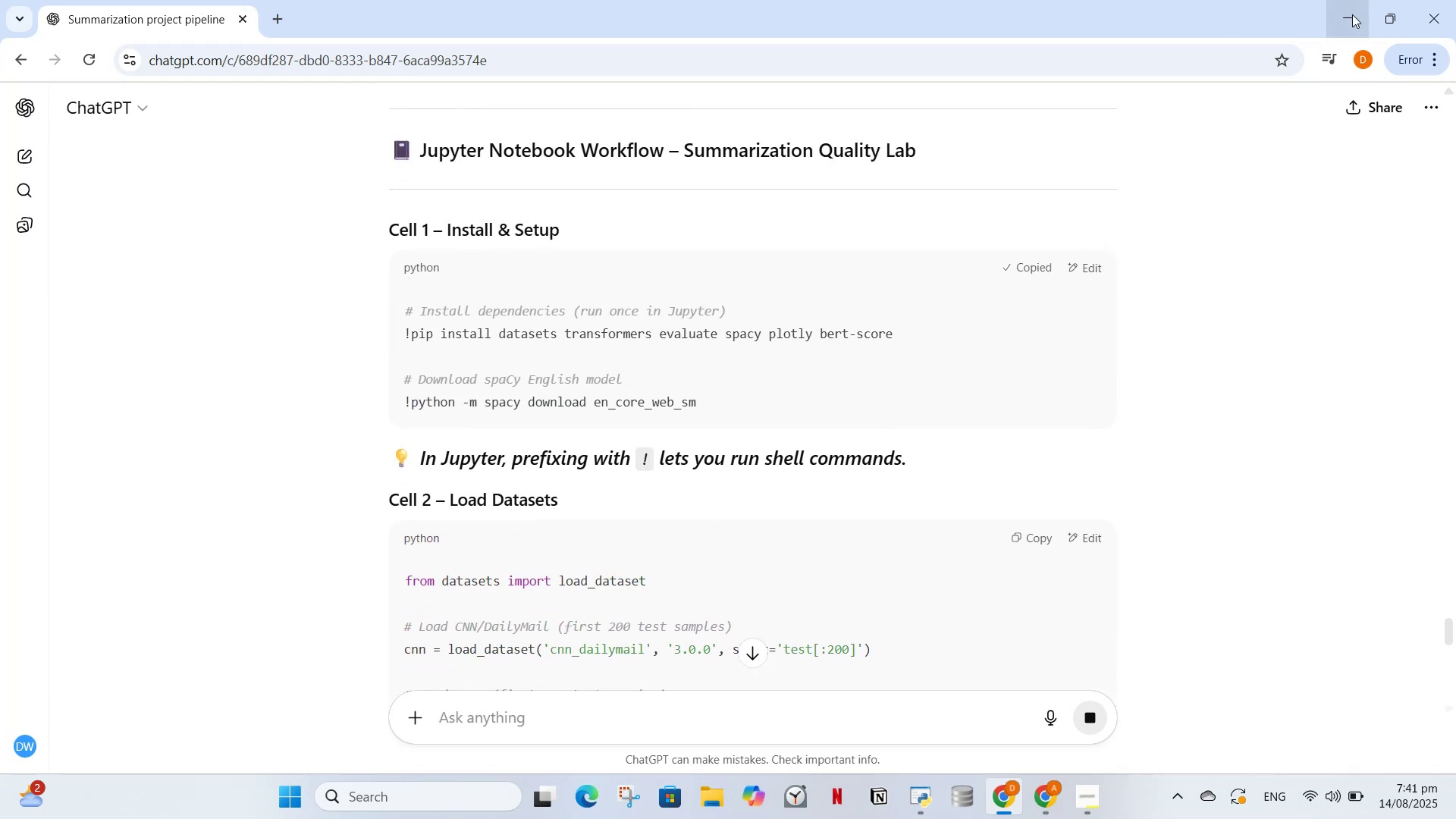 
left_click([1353, 14])
 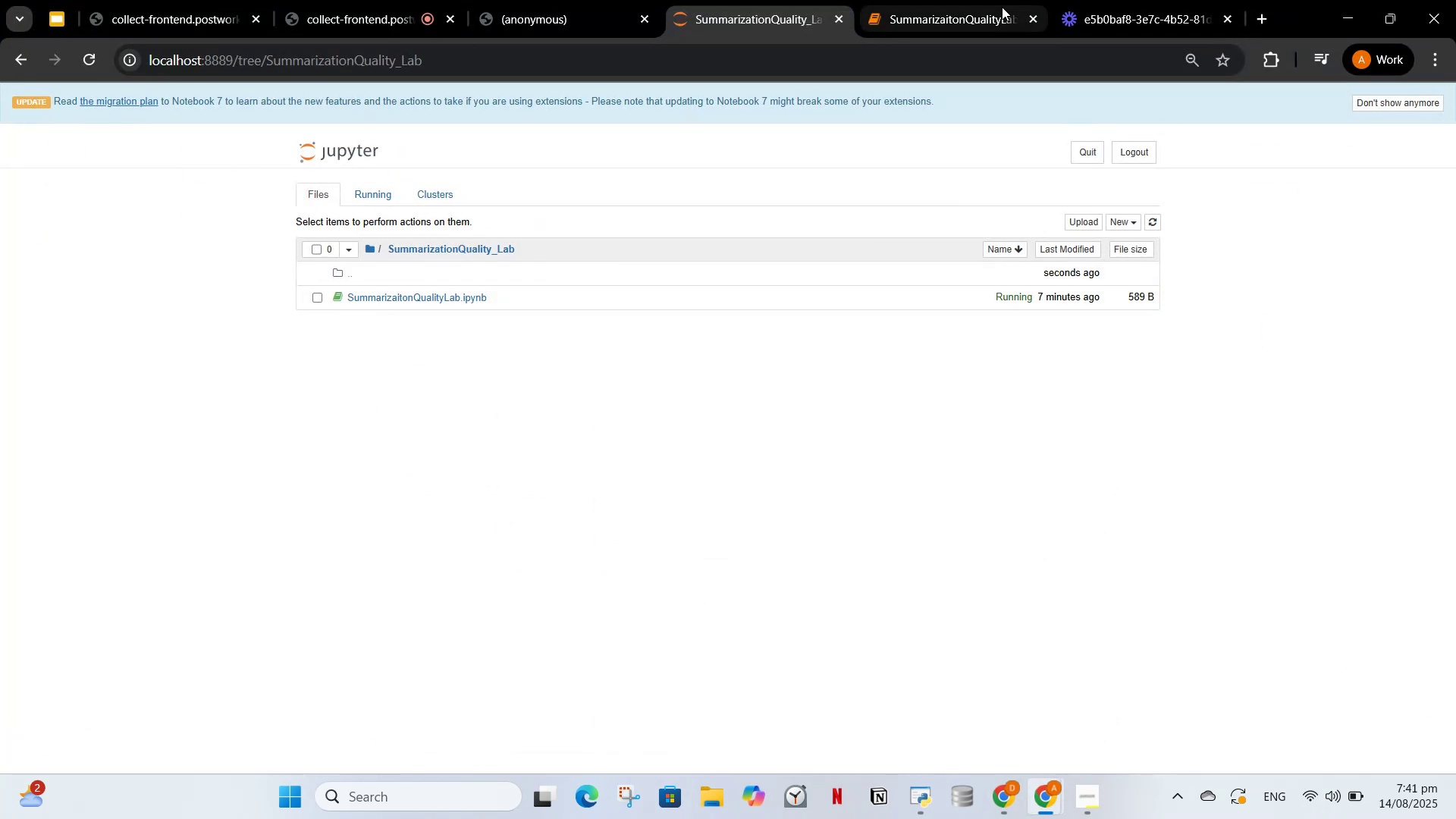 
left_click([922, 0])
 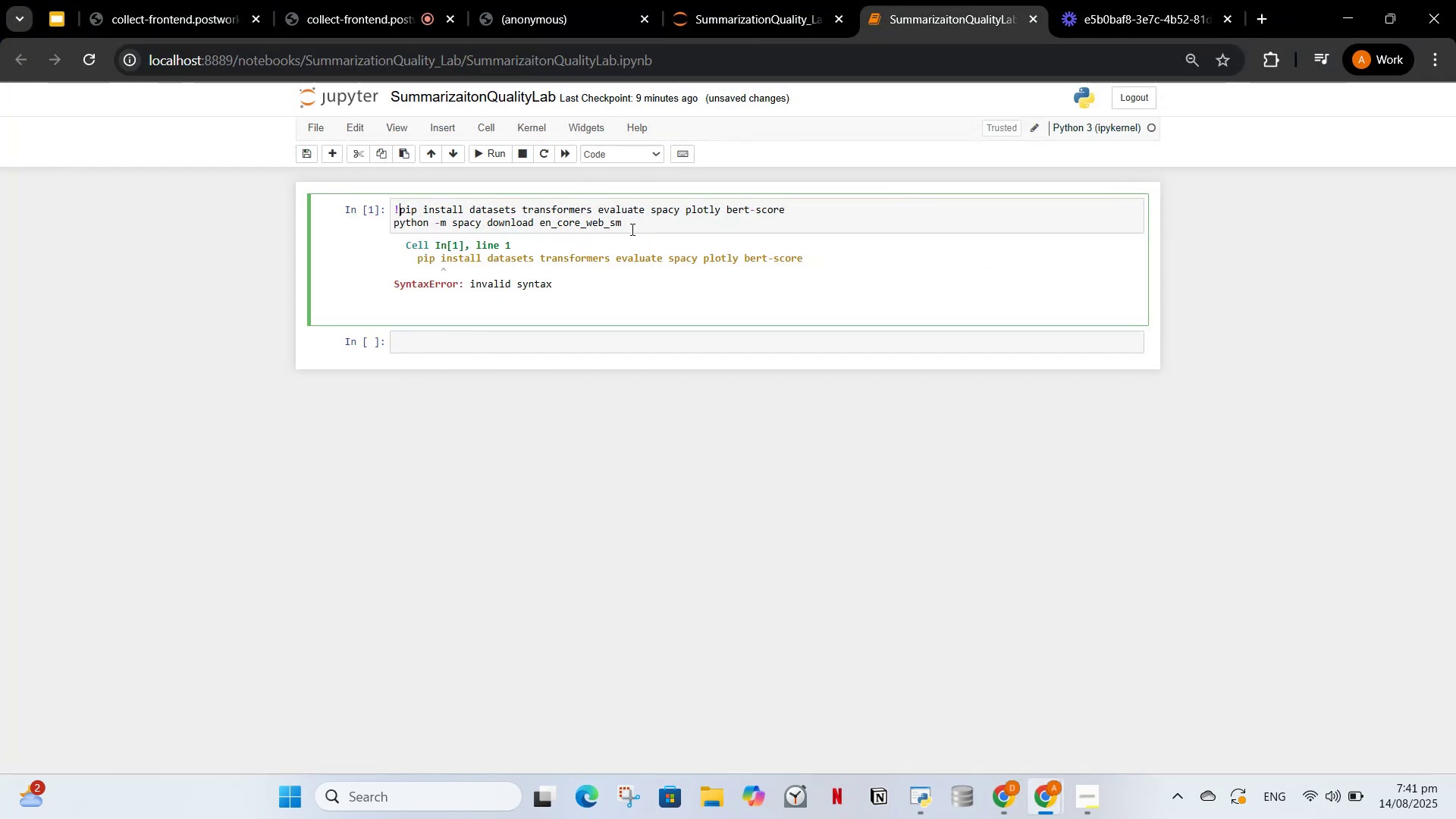 
key(Control+A)
 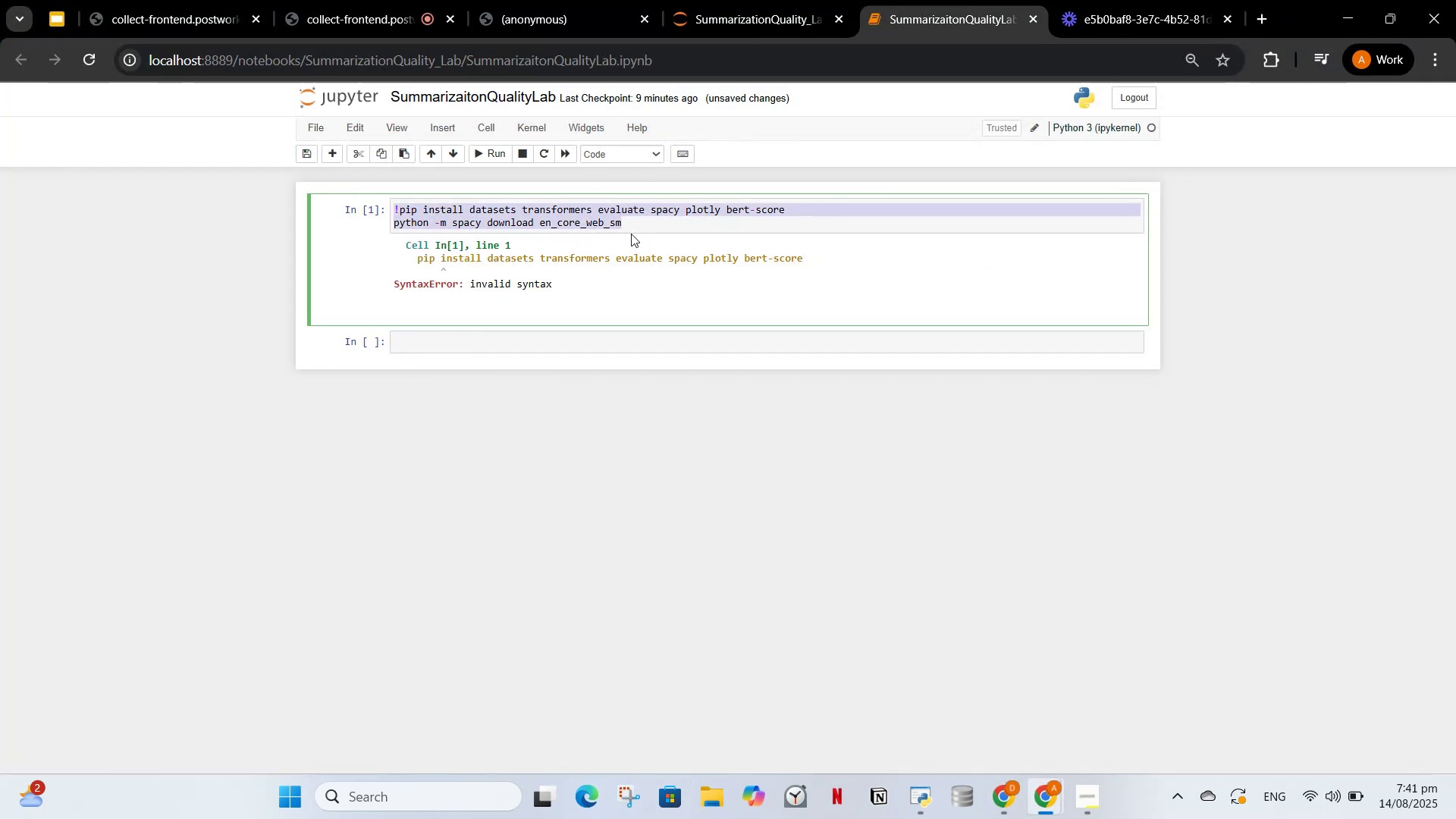 
key(Control+V)
 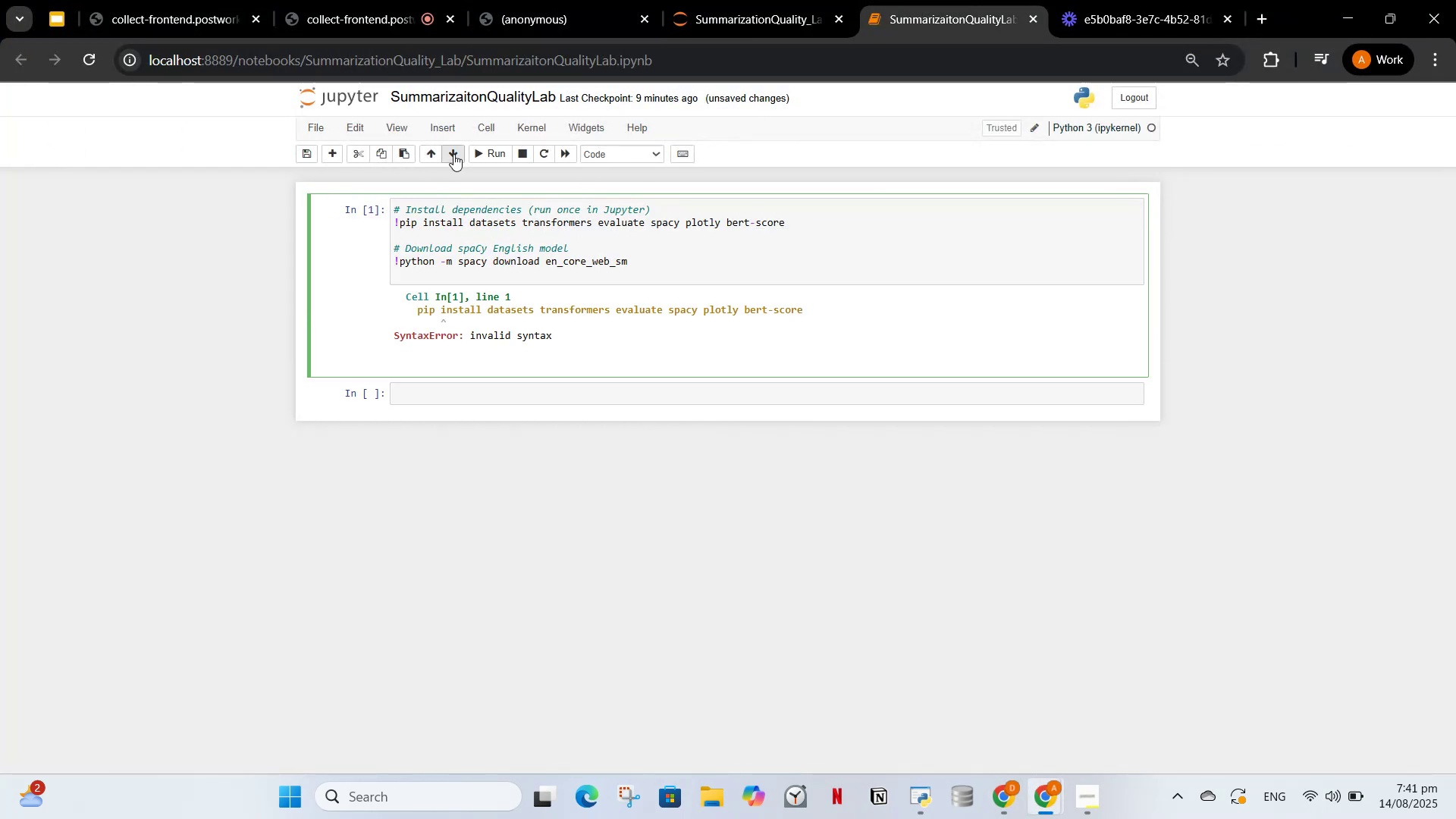 
left_click([483, 154])
 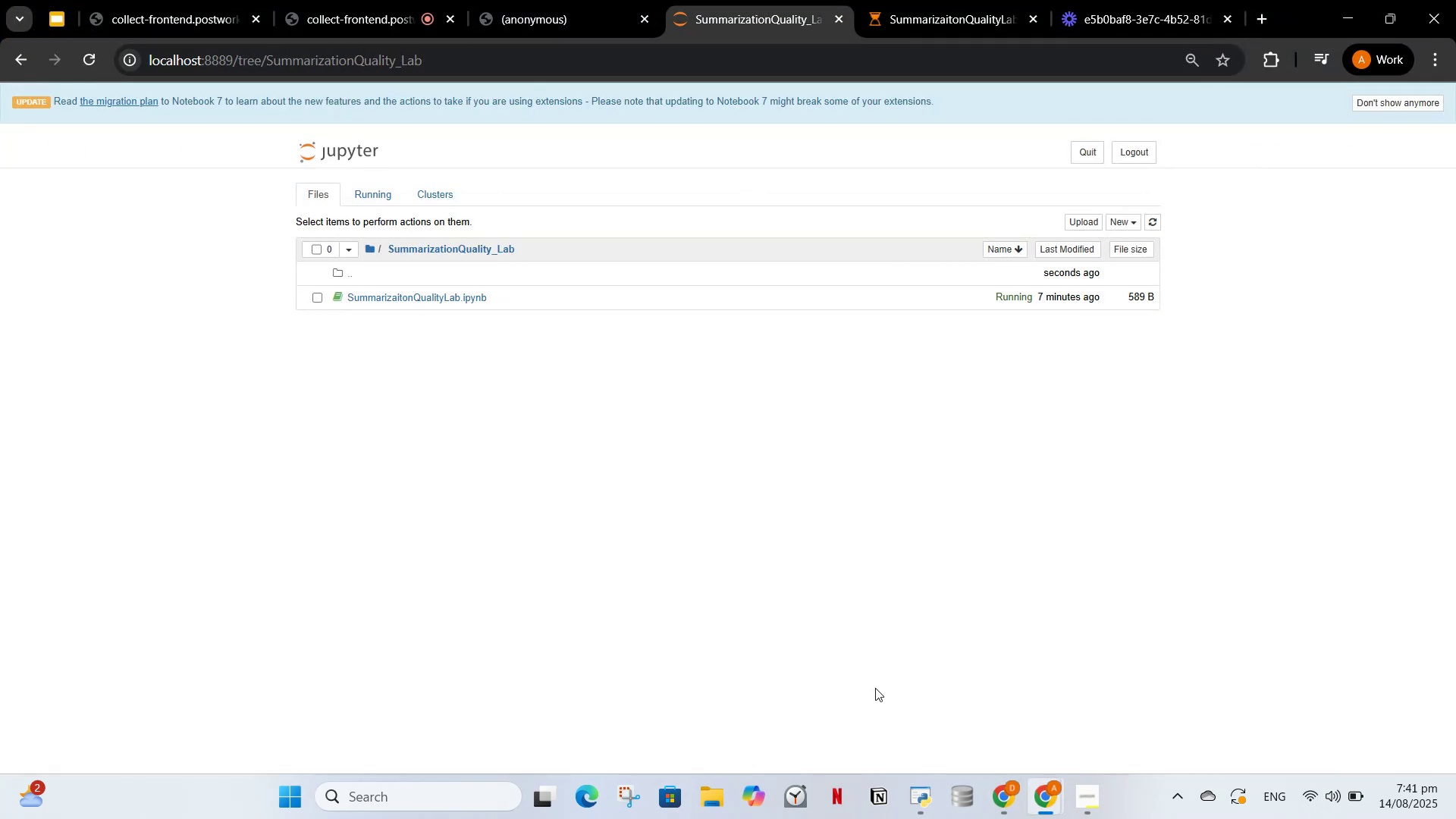 
left_click([999, 795])
 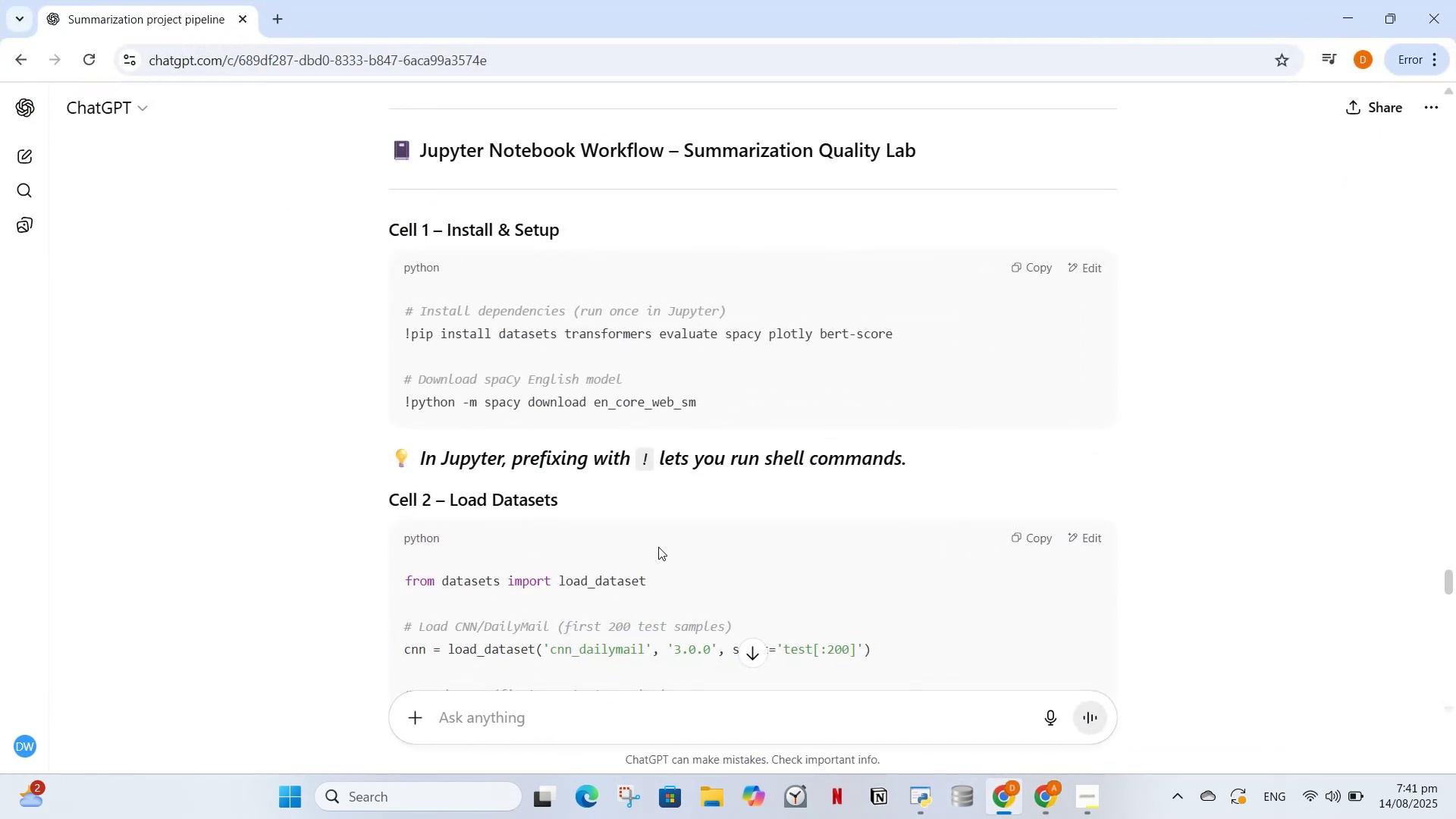 
scroll: coordinate [865, 557], scroll_direction: down, amount: 6.0
 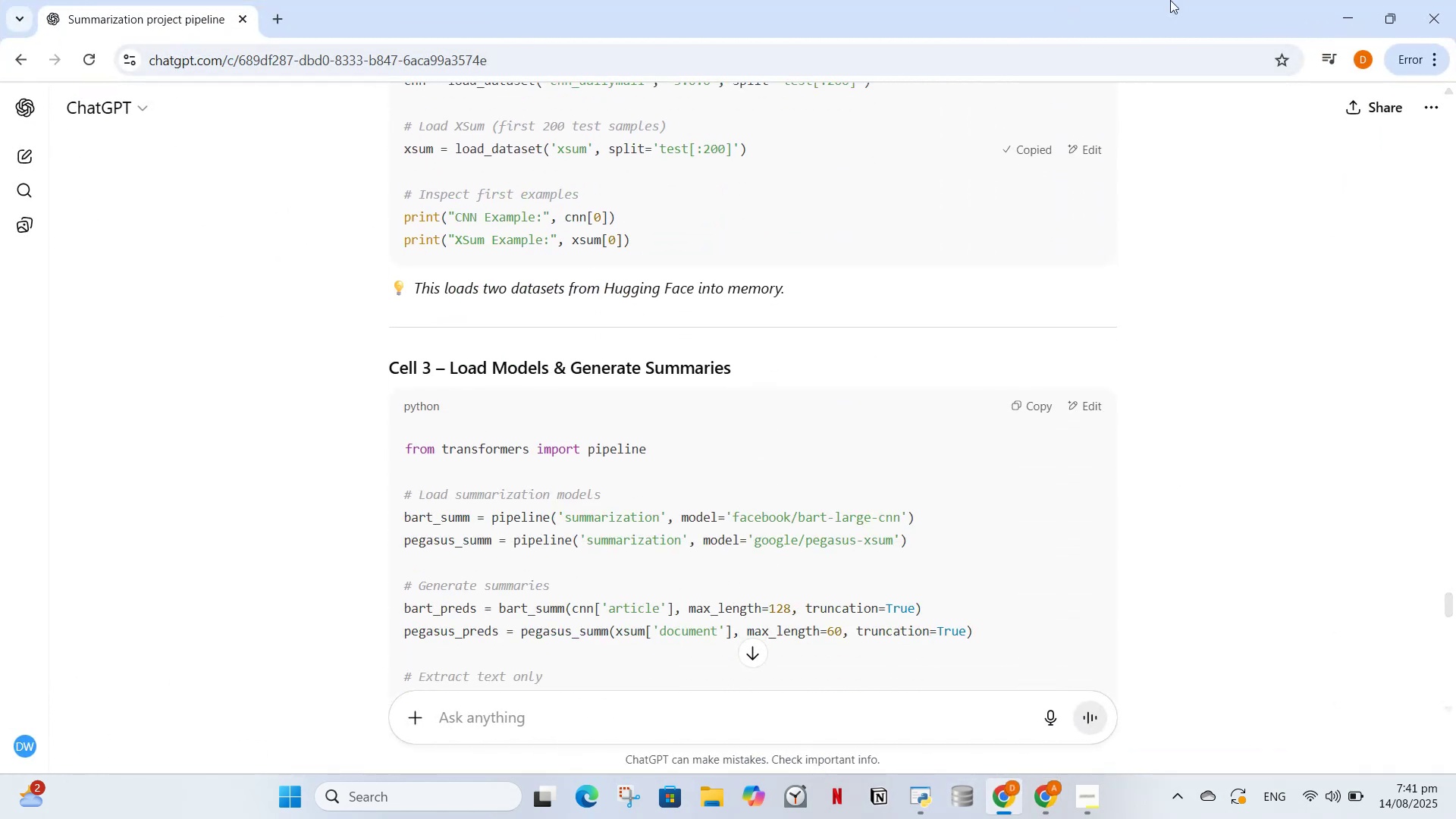 
left_click([1351, 12])
 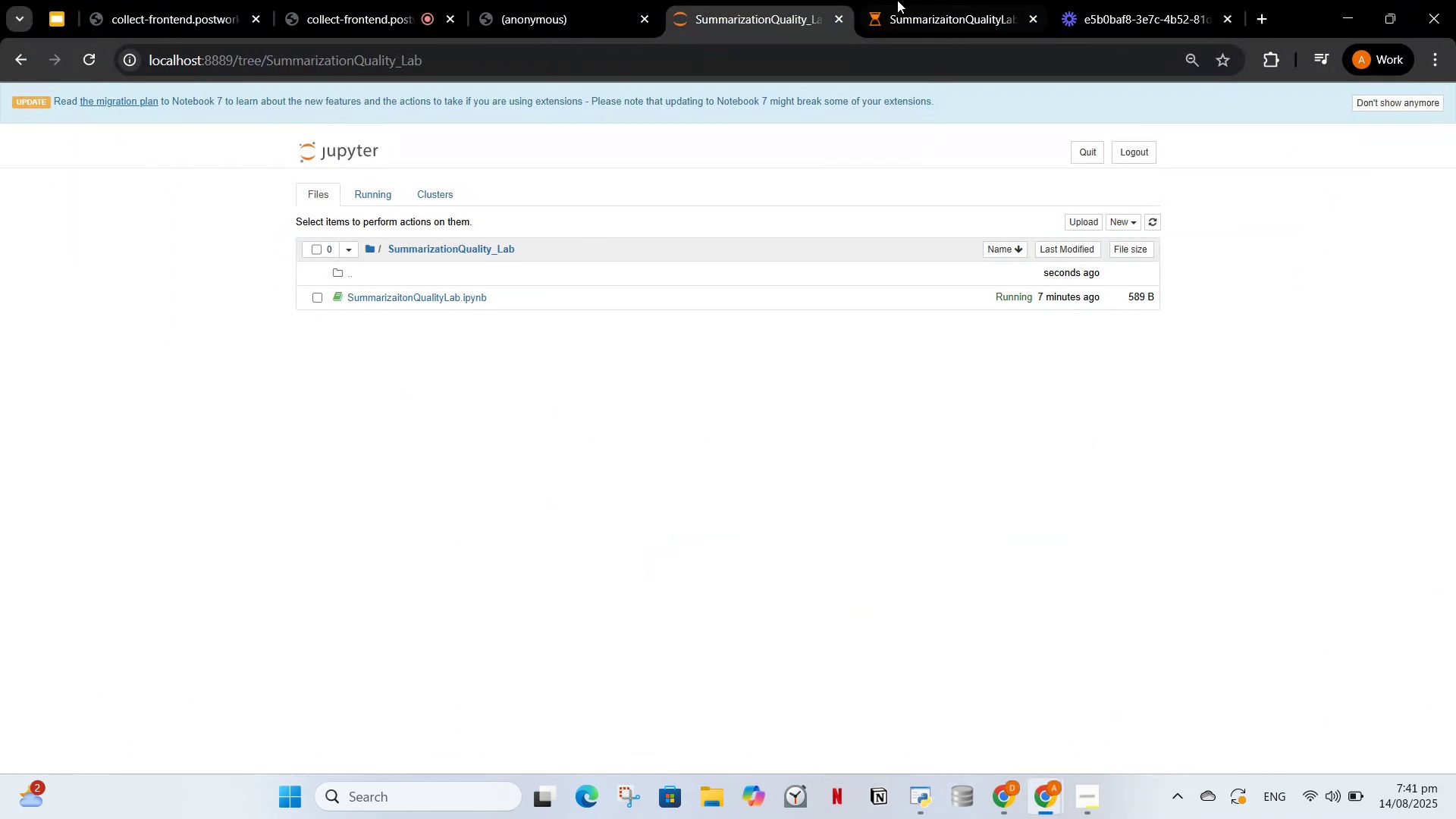 
left_click([1018, 0])
 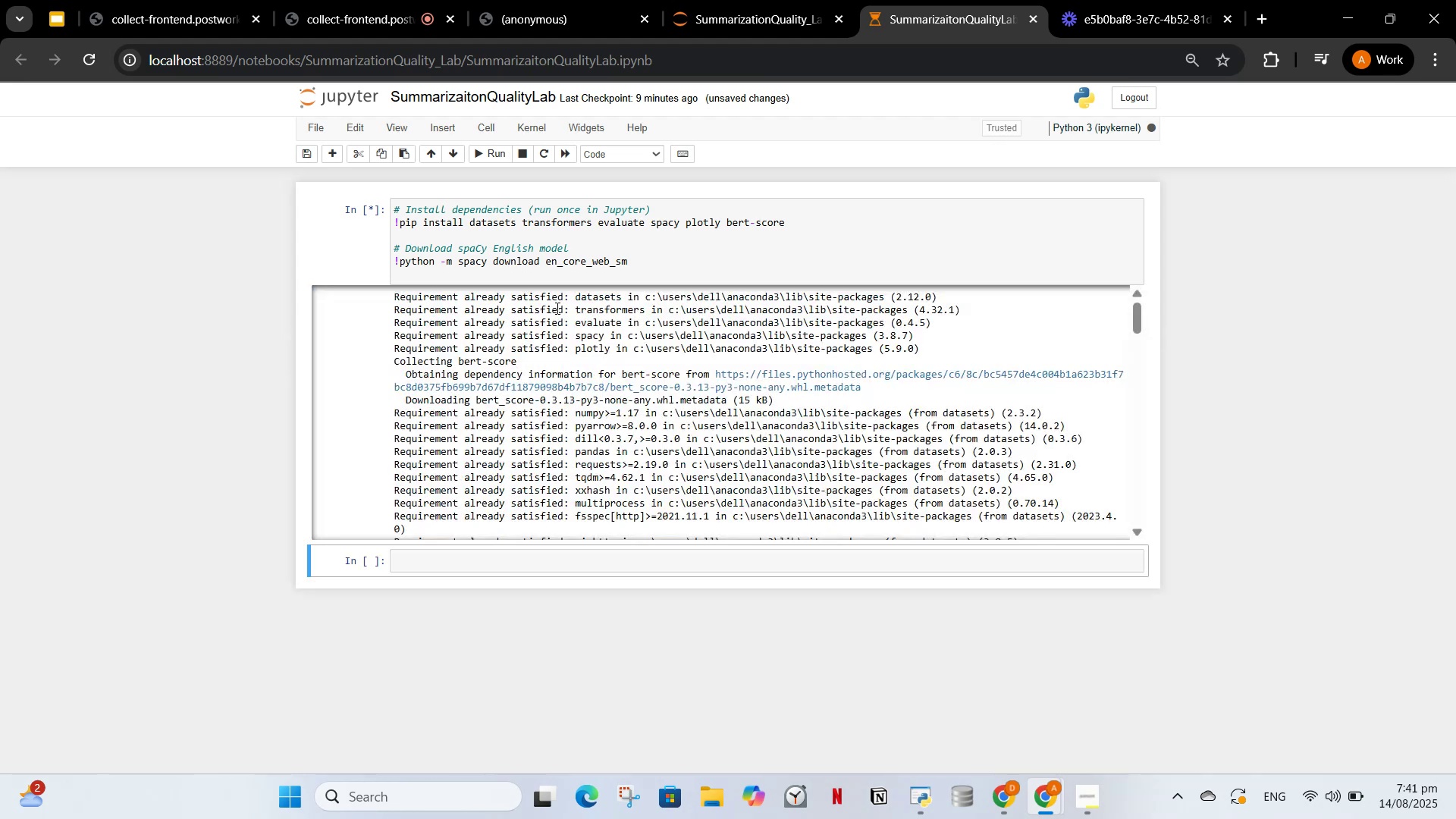 
scroll: coordinate [602, 404], scroll_direction: down, amount: 37.0
 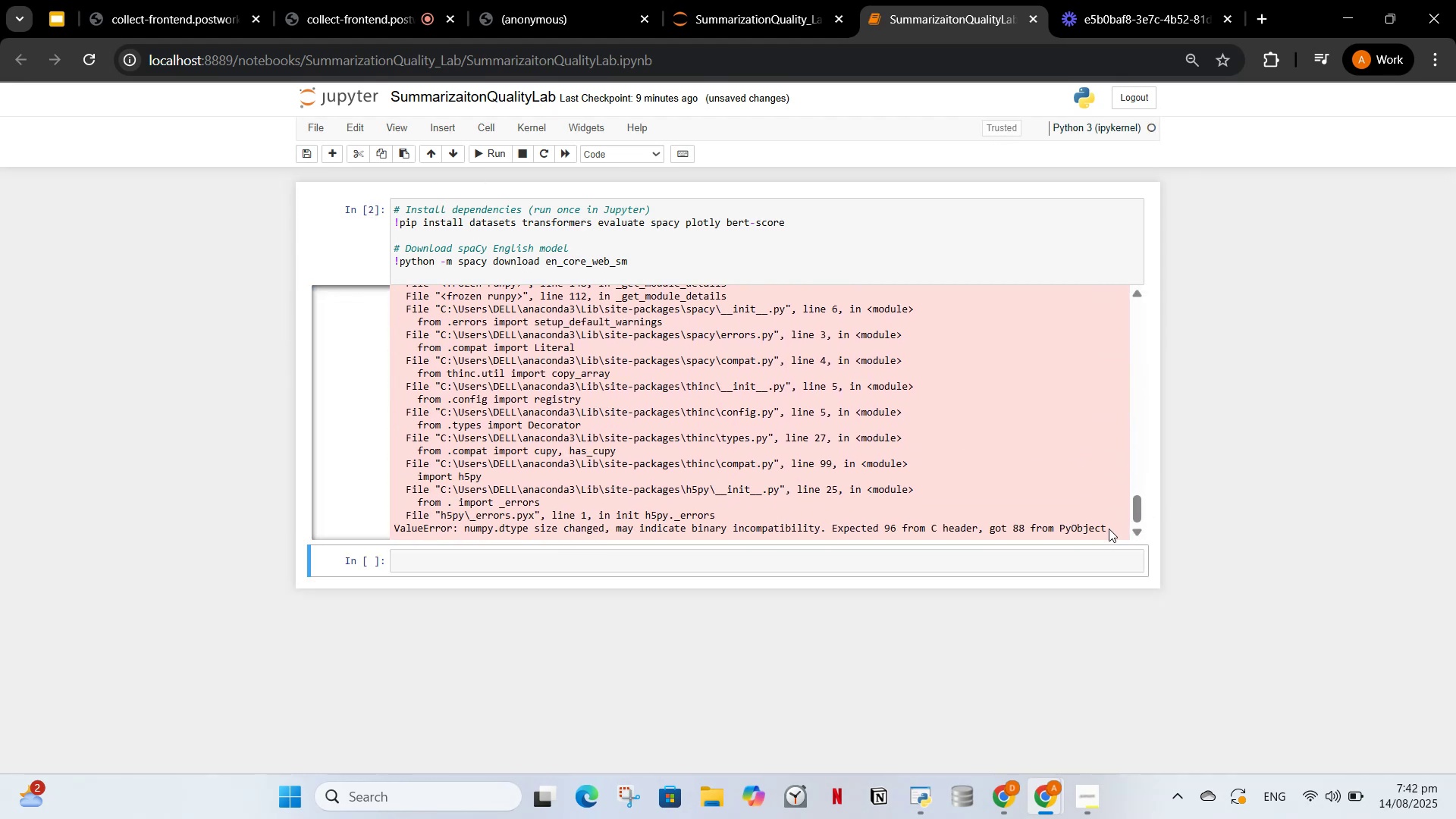 
left_click_drag(start_coordinate=[1111, 532], to_coordinate=[393, 367])
 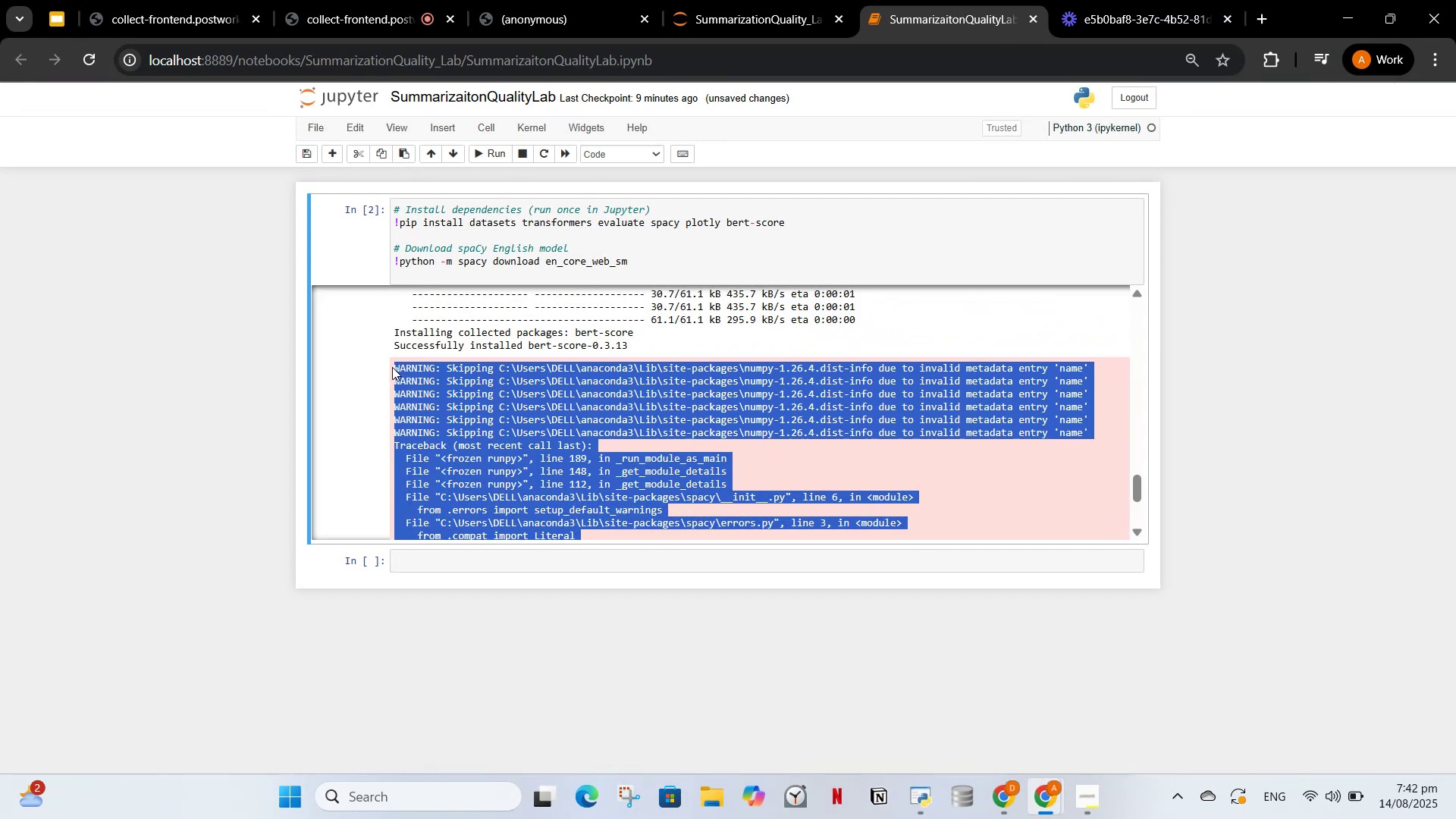 
key(Control+C)
 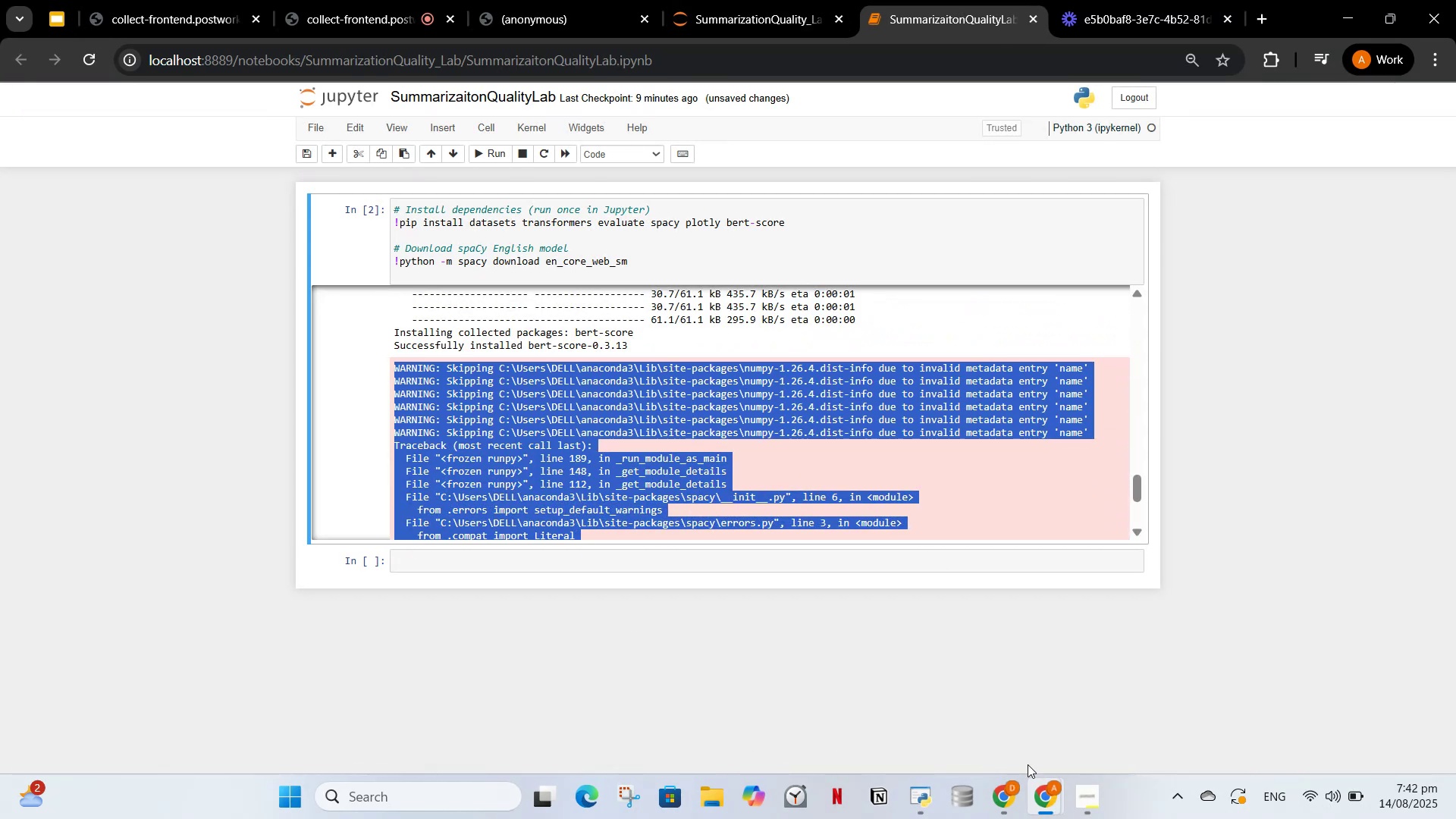 
left_click([1009, 788])
 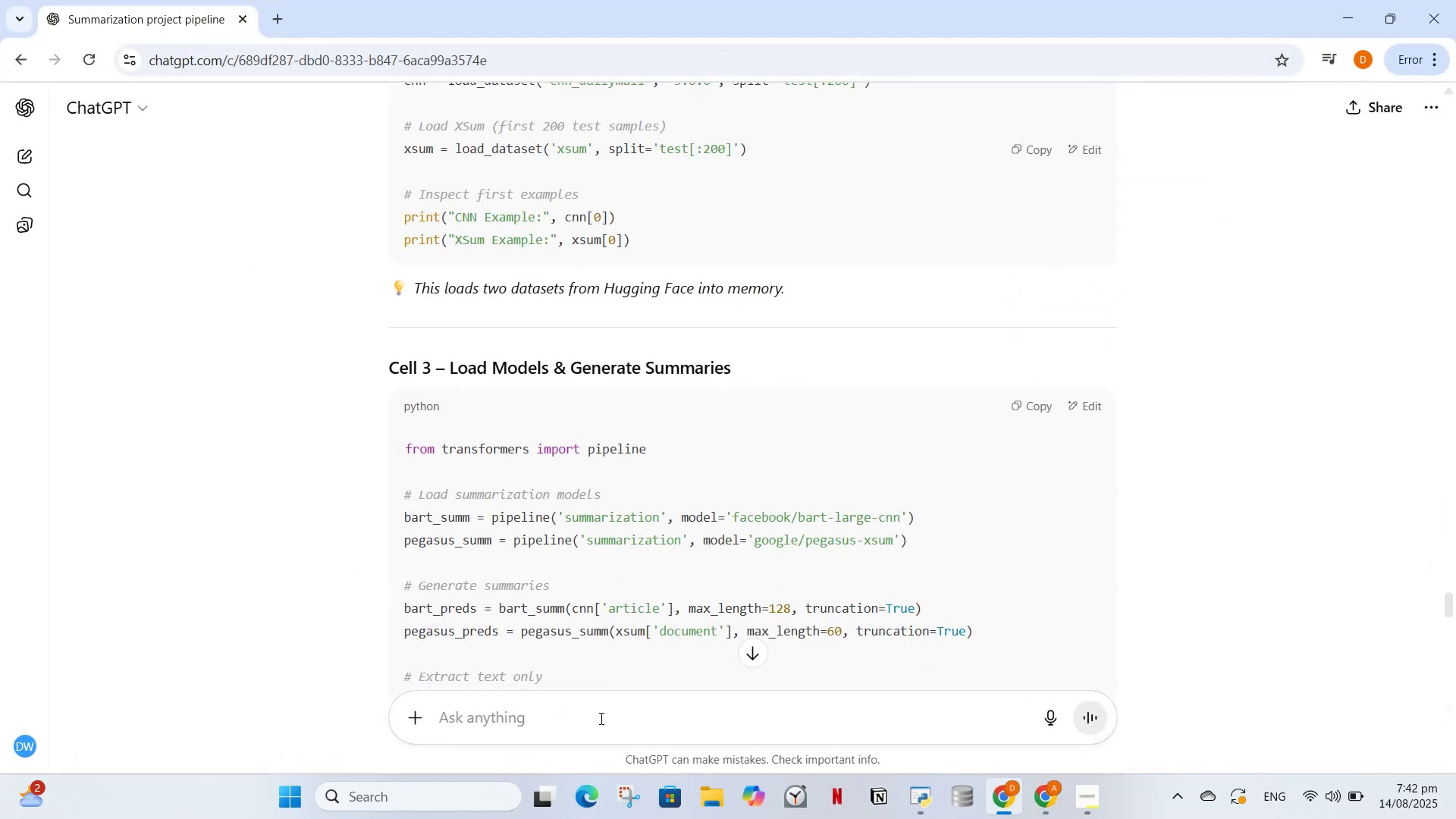 
left_click([600, 718])
 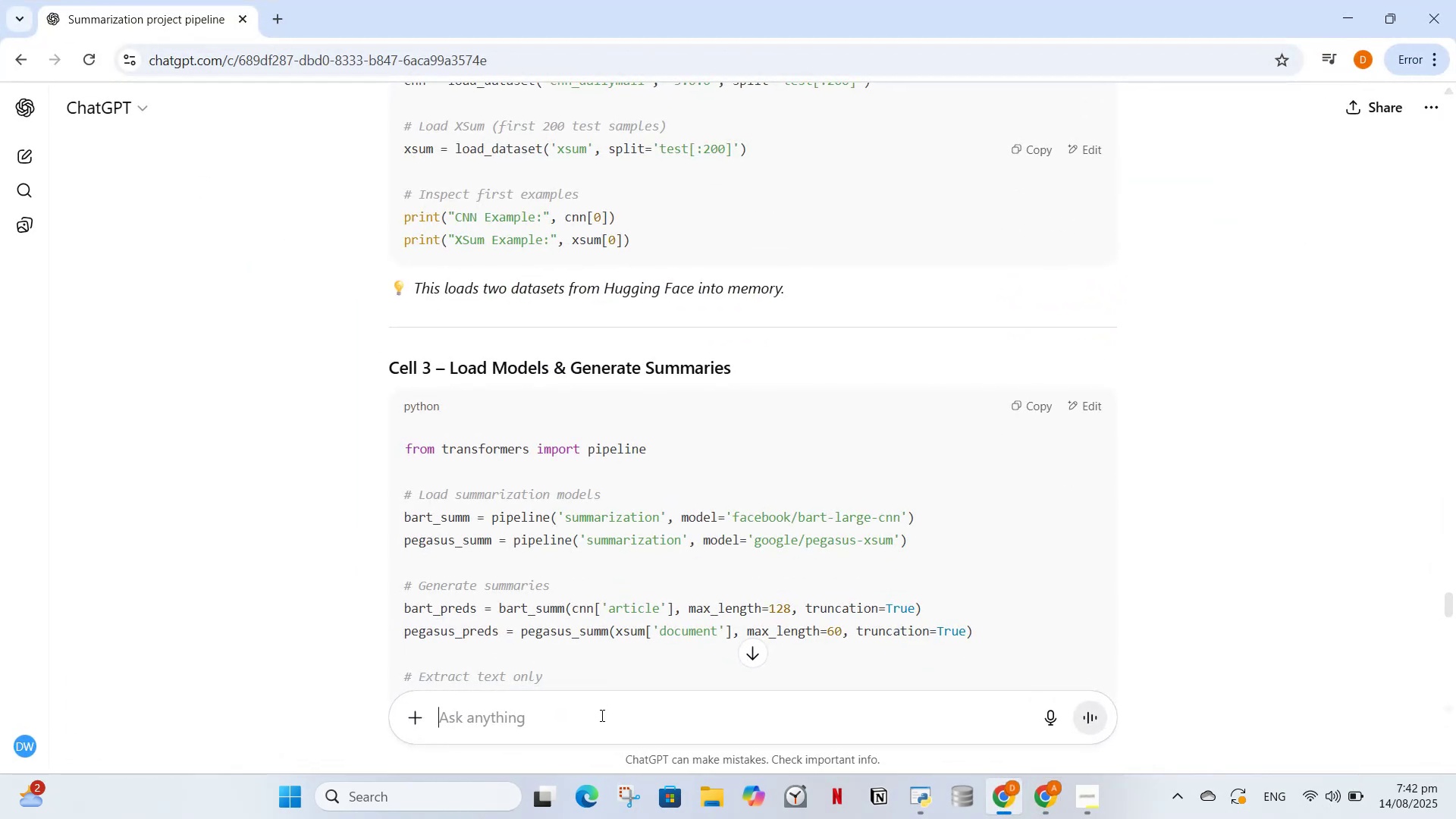 
key(Control+V)
 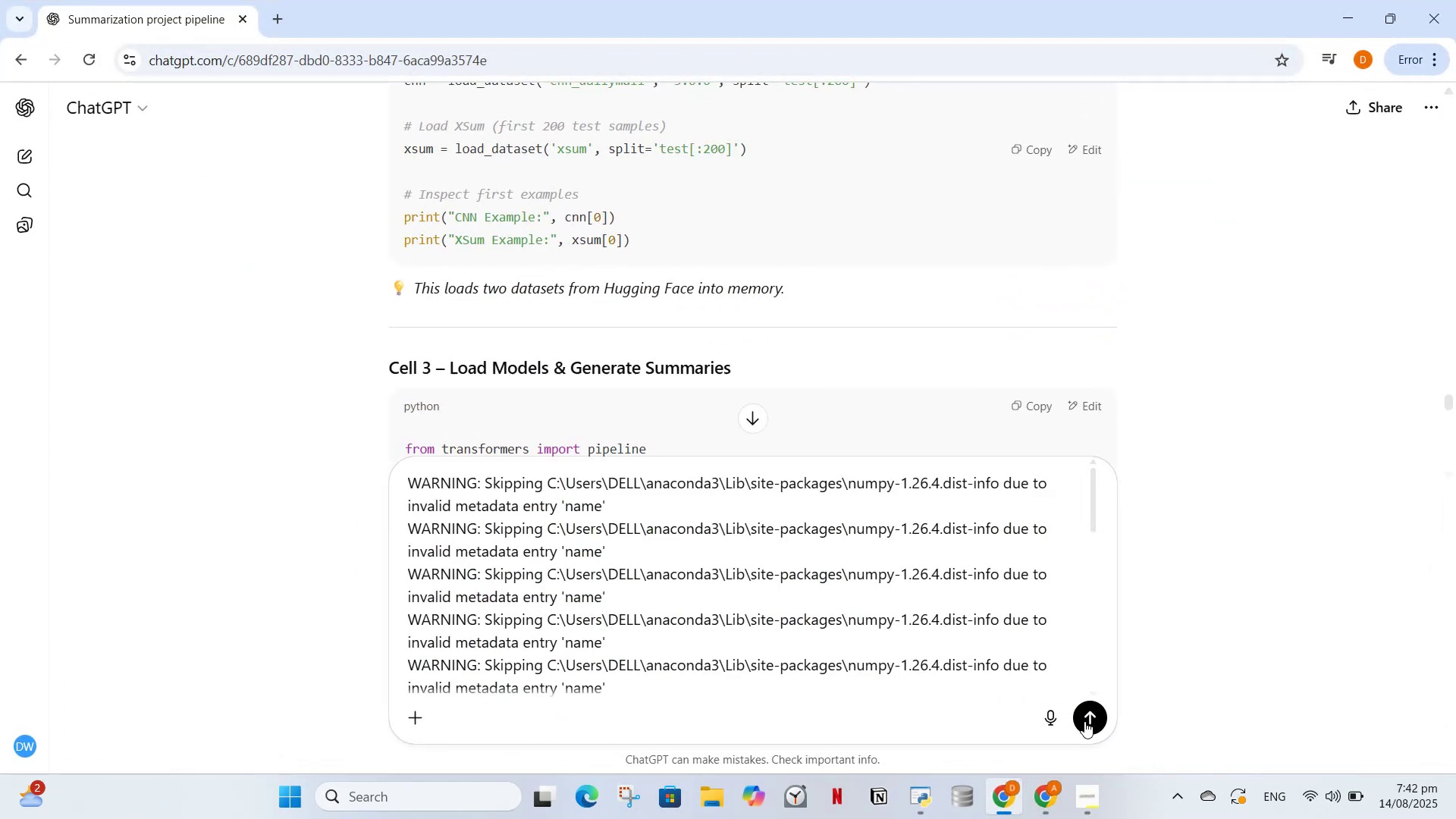 
left_click([1089, 714])
 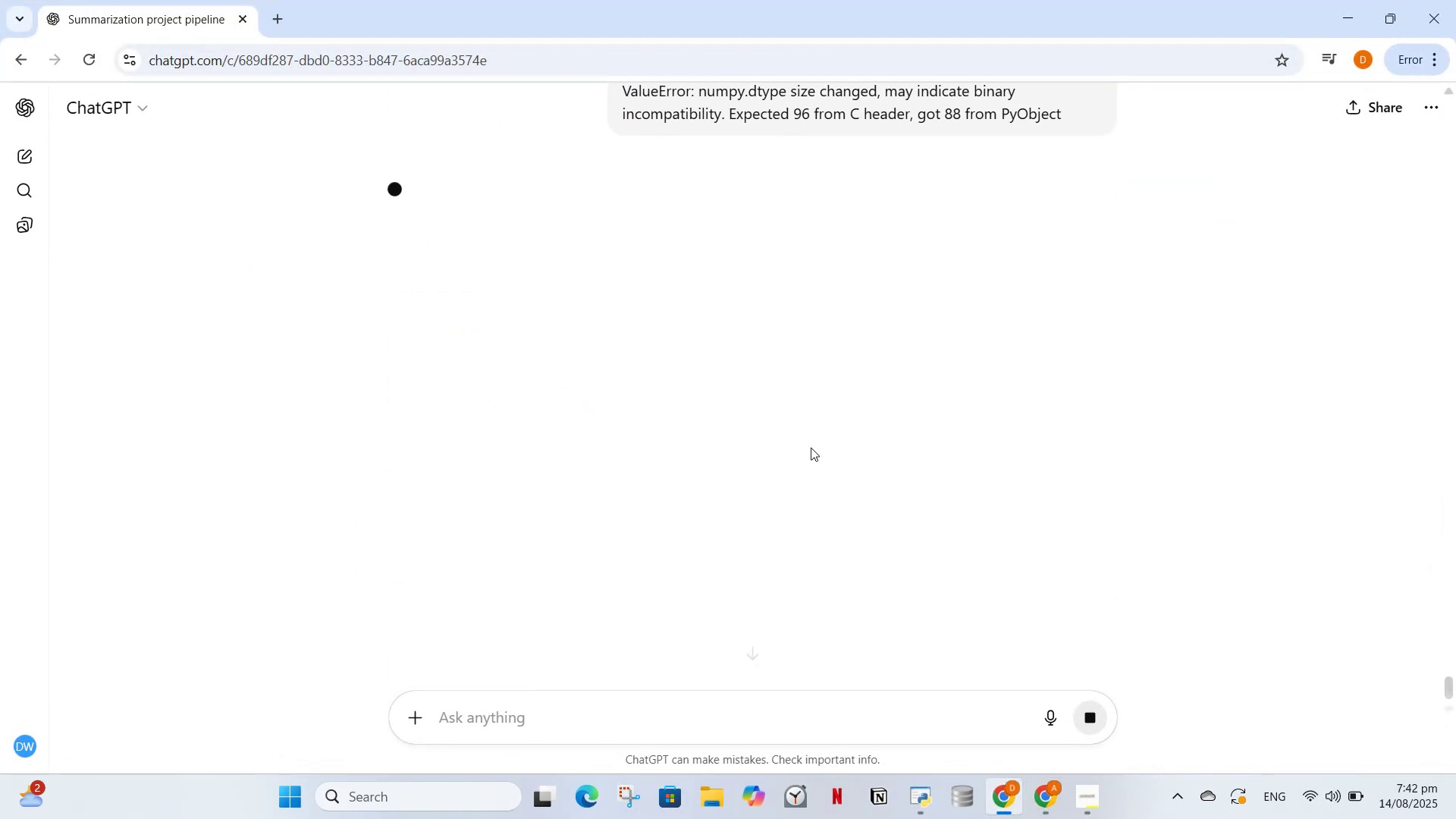 
scroll: coordinate [813, 447], scroll_direction: up, amount: 2.0
 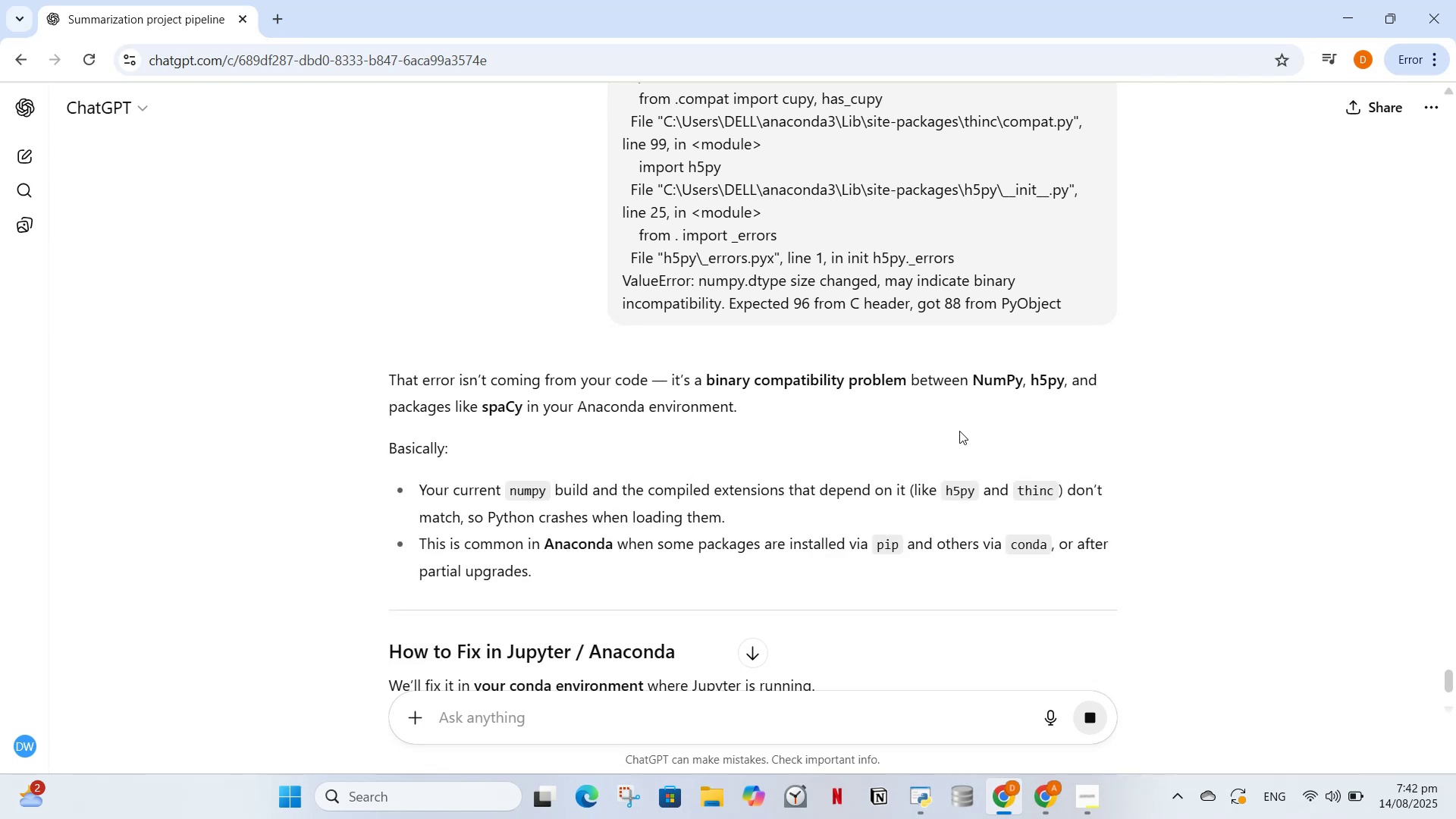 
scroll: coordinate [899, 528], scroll_direction: down, amount: 9.0
 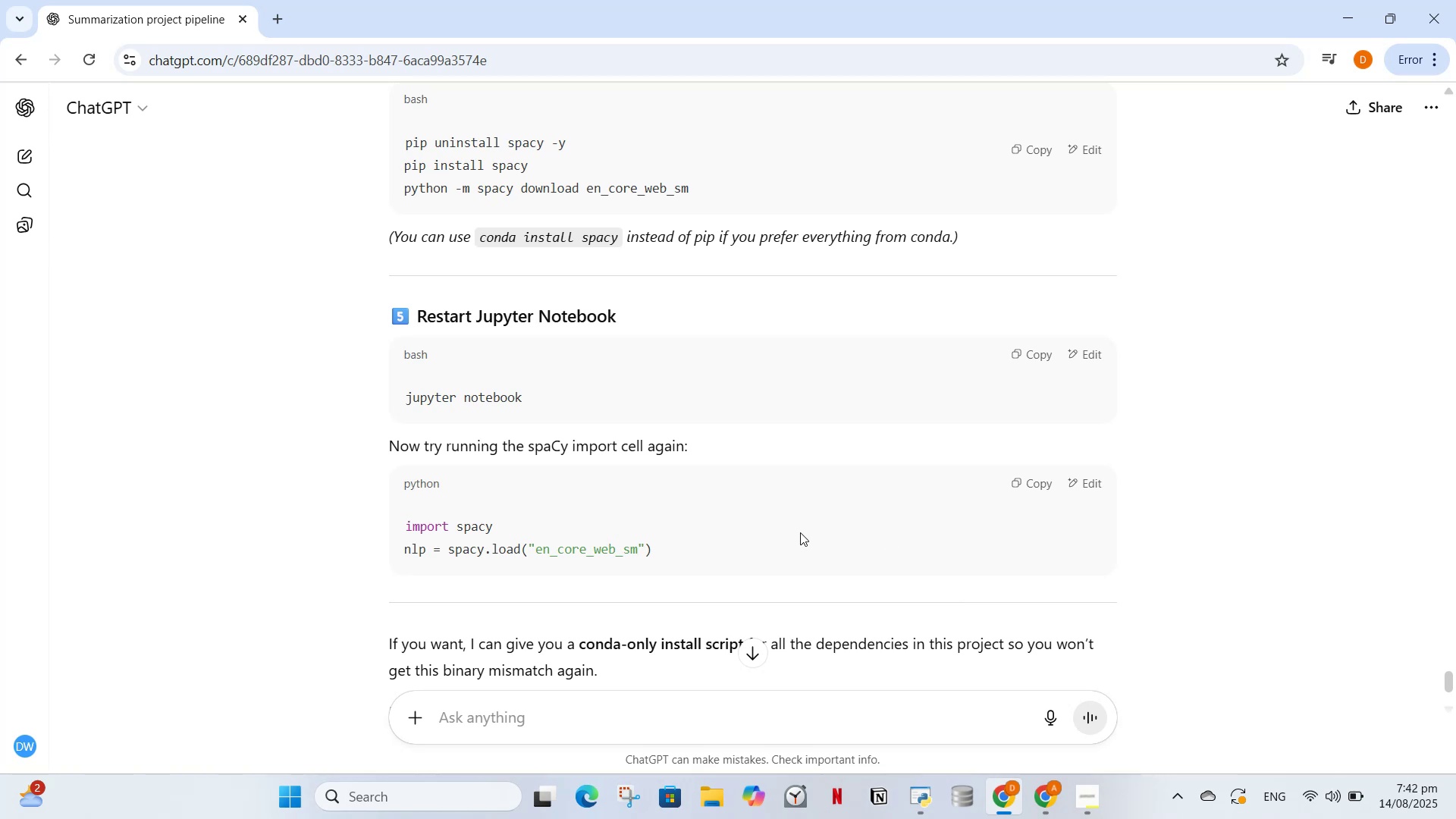 
wait(5.94)
 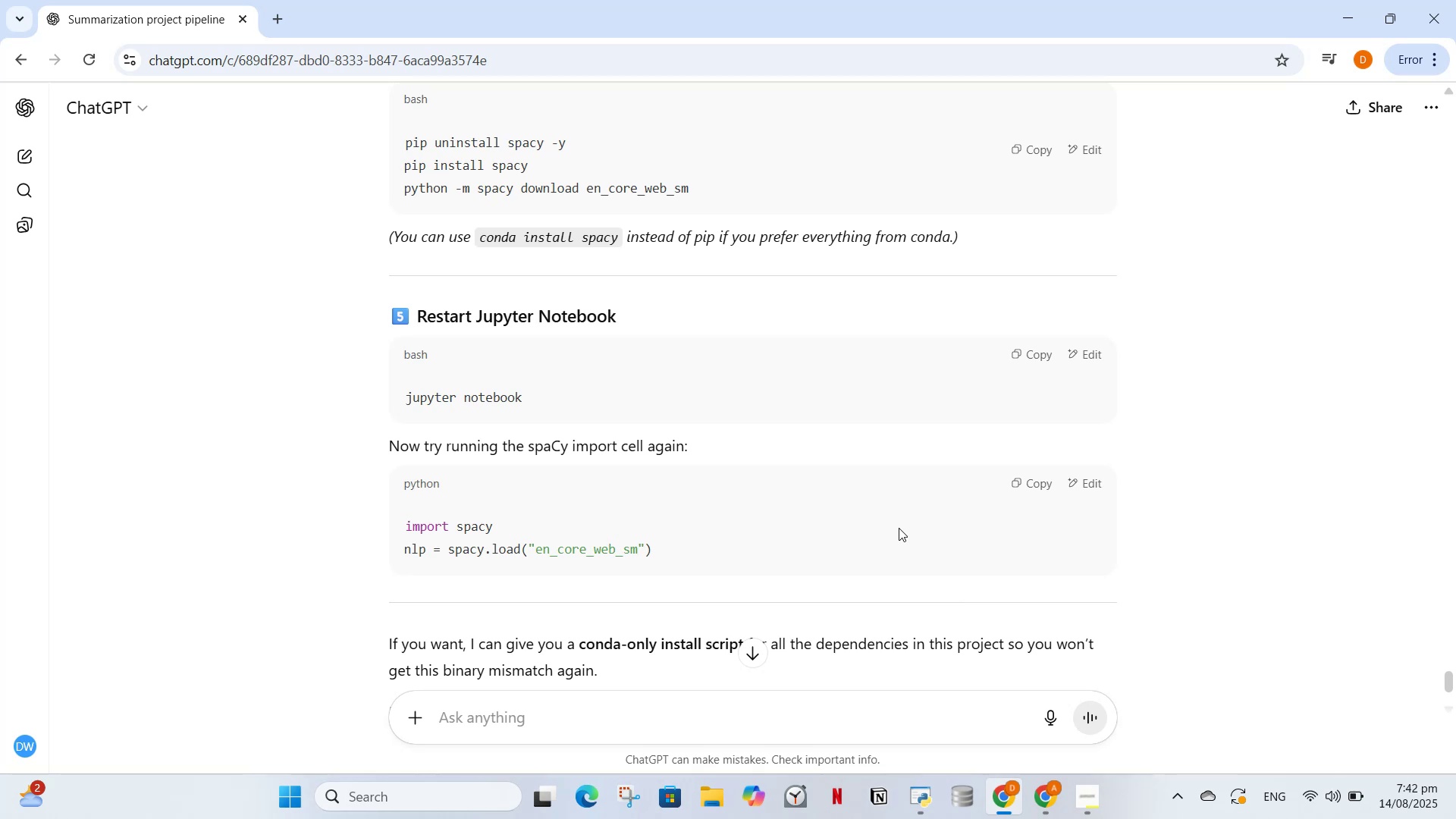 
scroll: coordinate [805, 532], scroll_direction: down, amount: 1.0
 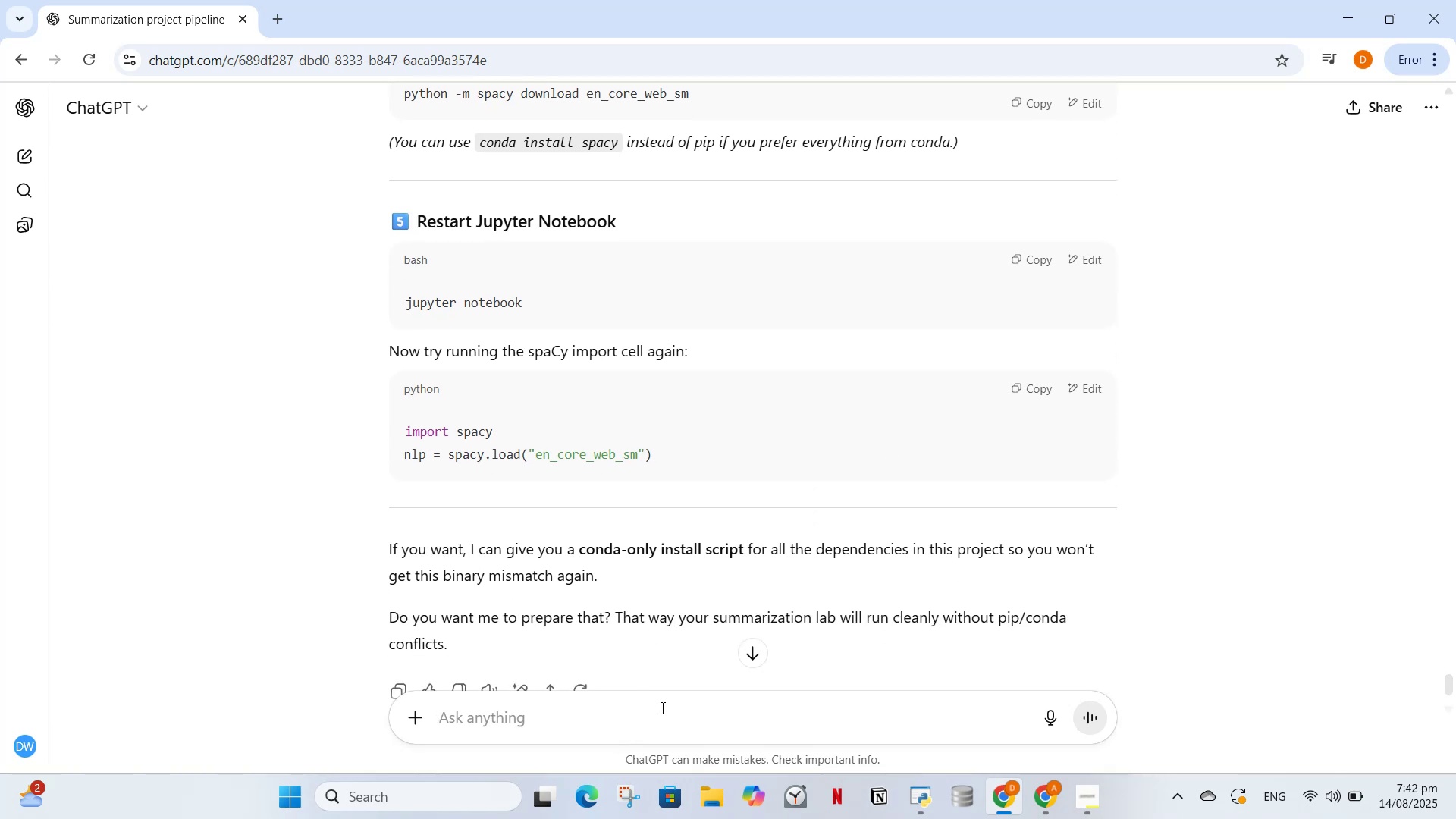 
type(this error was comming earlier as well cant we use any other approach because i was unable to fix that)
 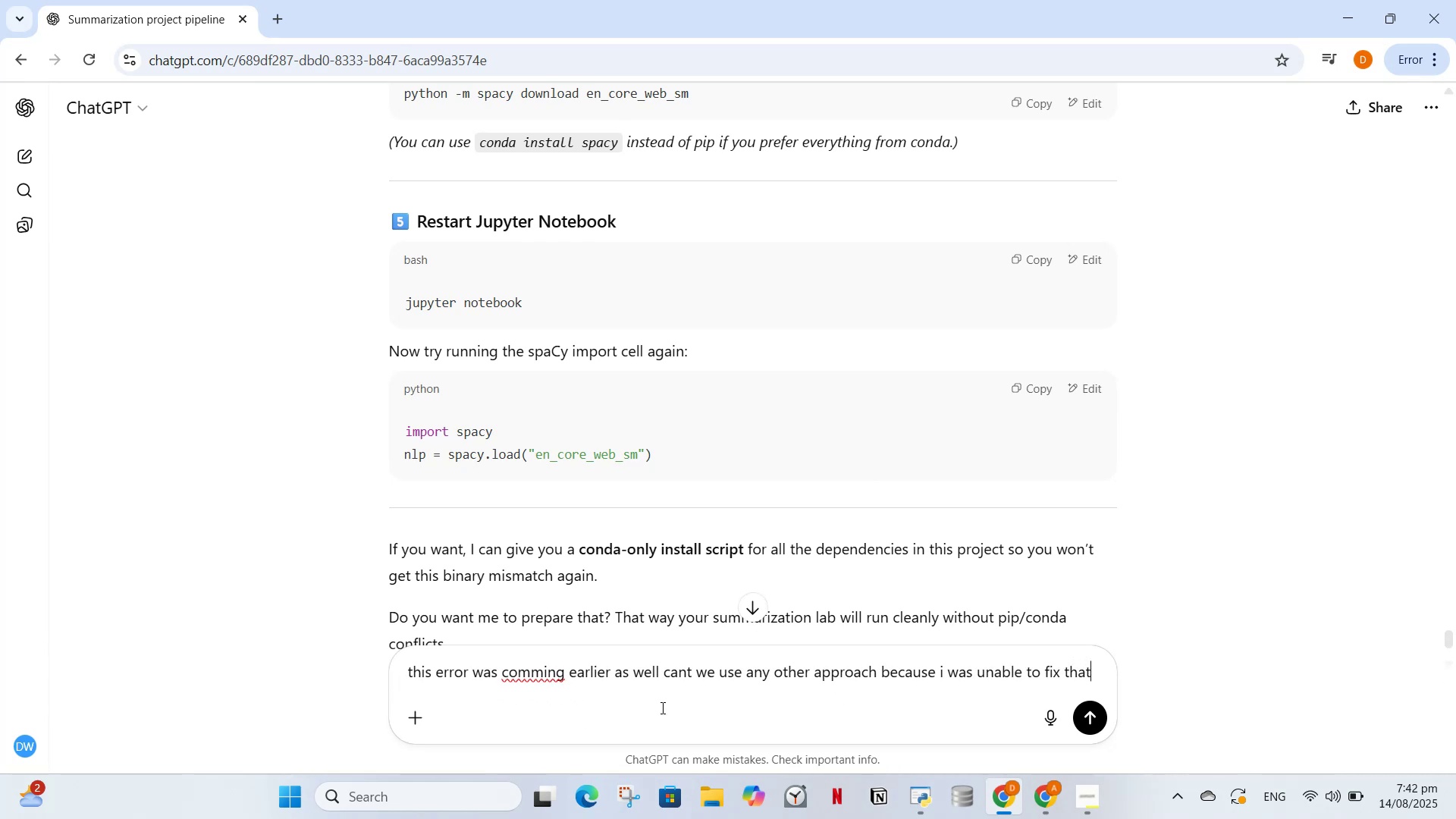 
key(Enter)
 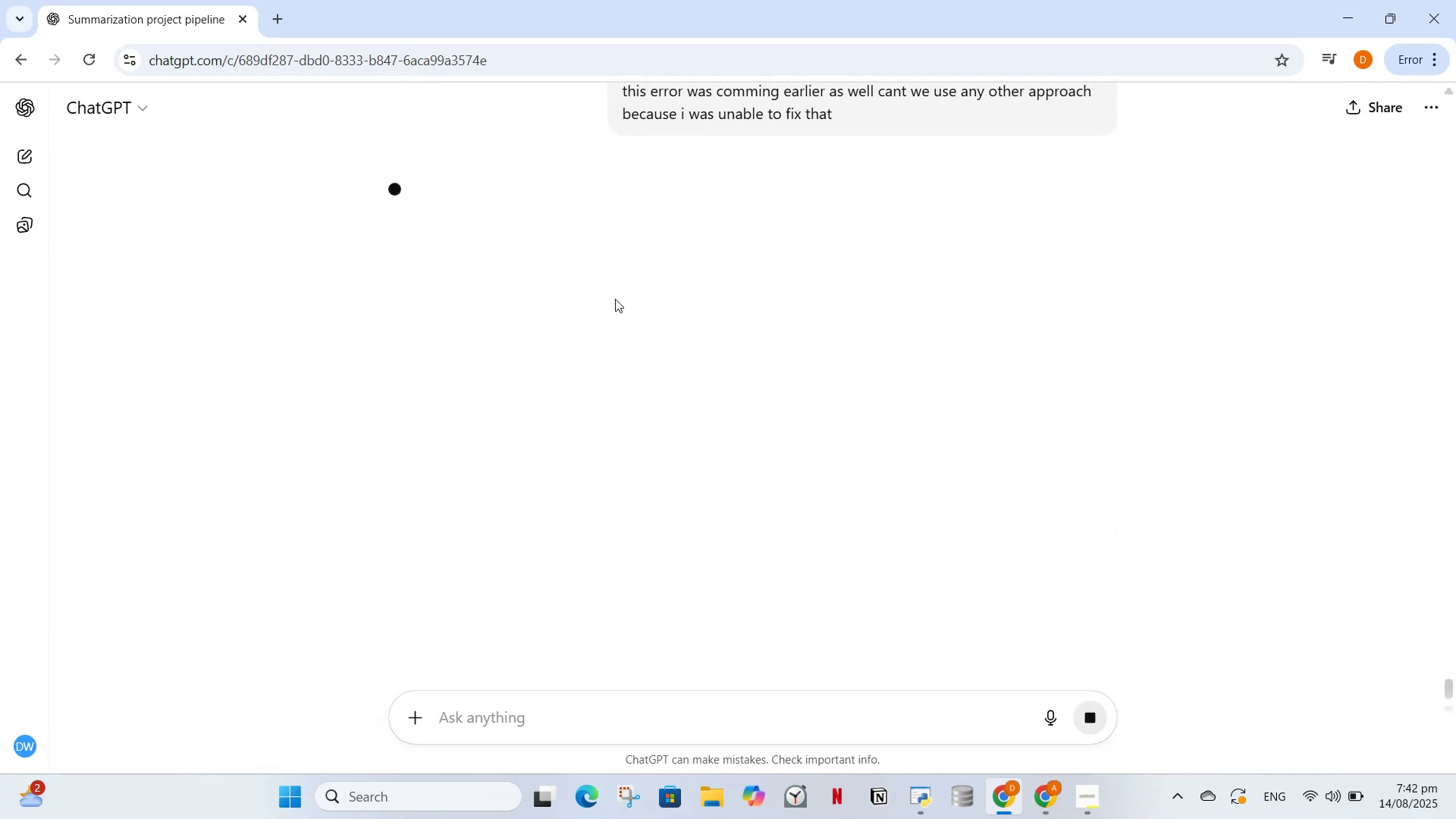 
scroll: coordinate [545, 575], scroll_direction: up, amount: 2.0
 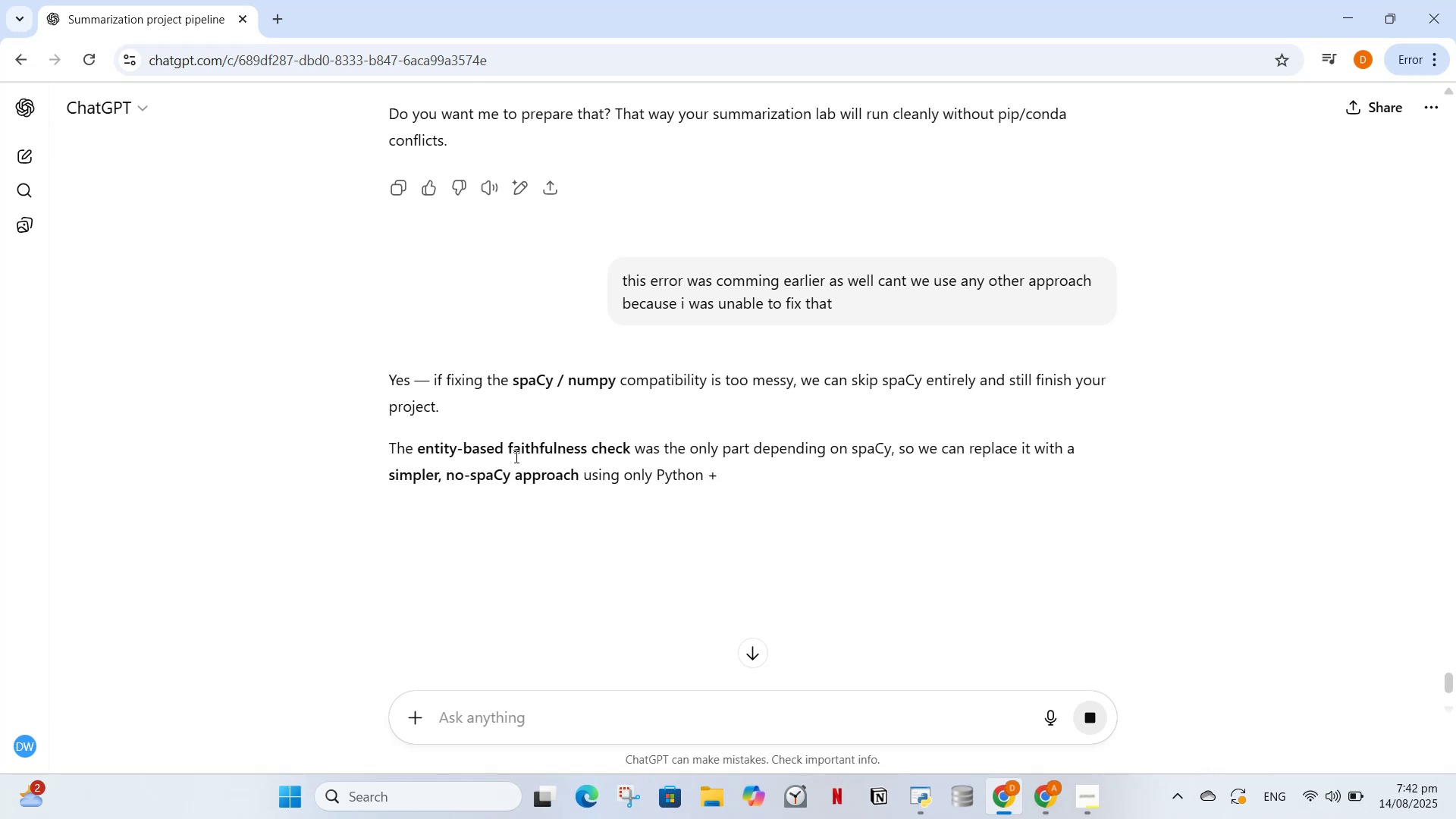 
scroll: coordinate [597, 489], scroll_direction: down, amount: 5.0
 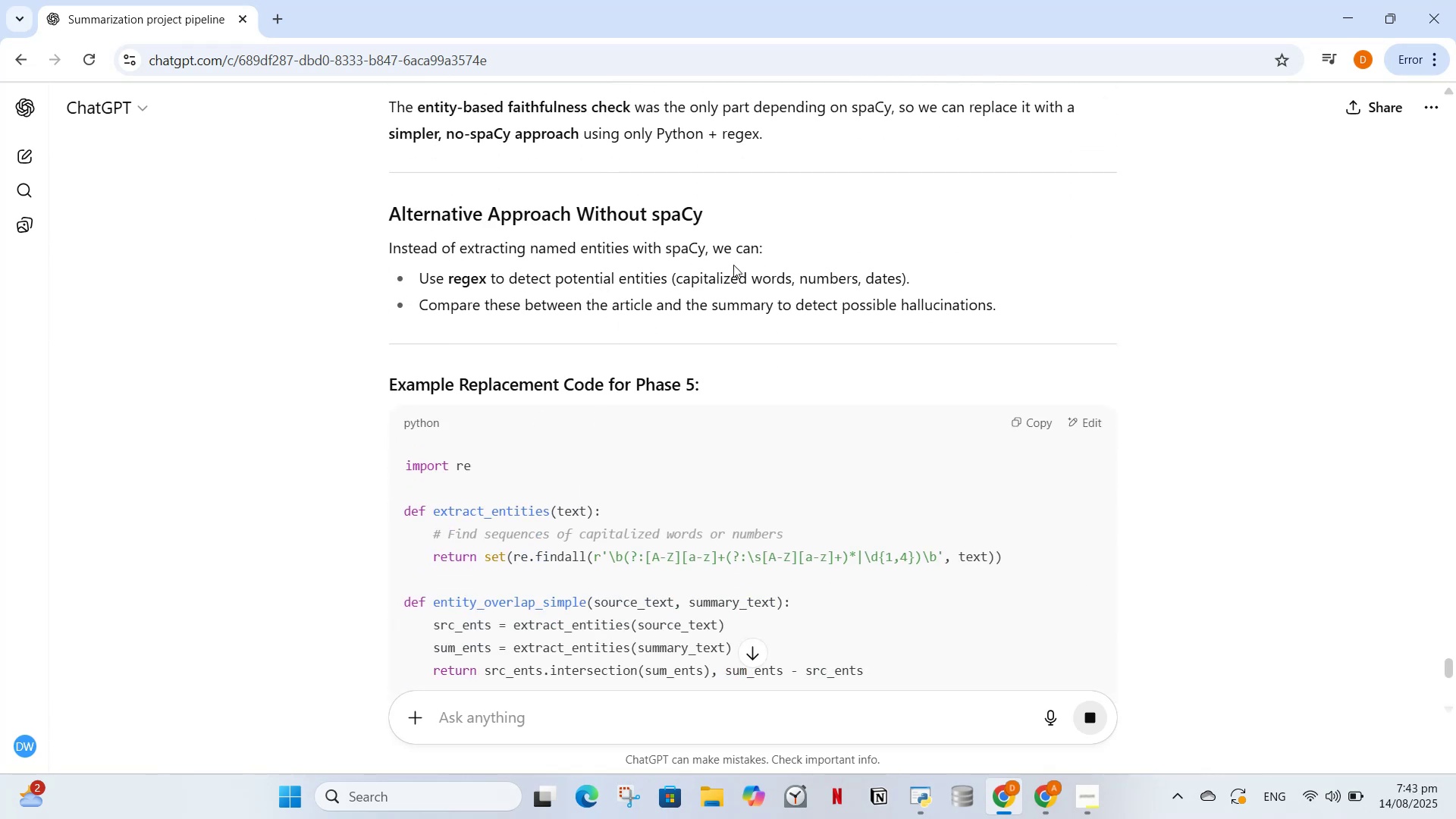 
wait(6.06)
 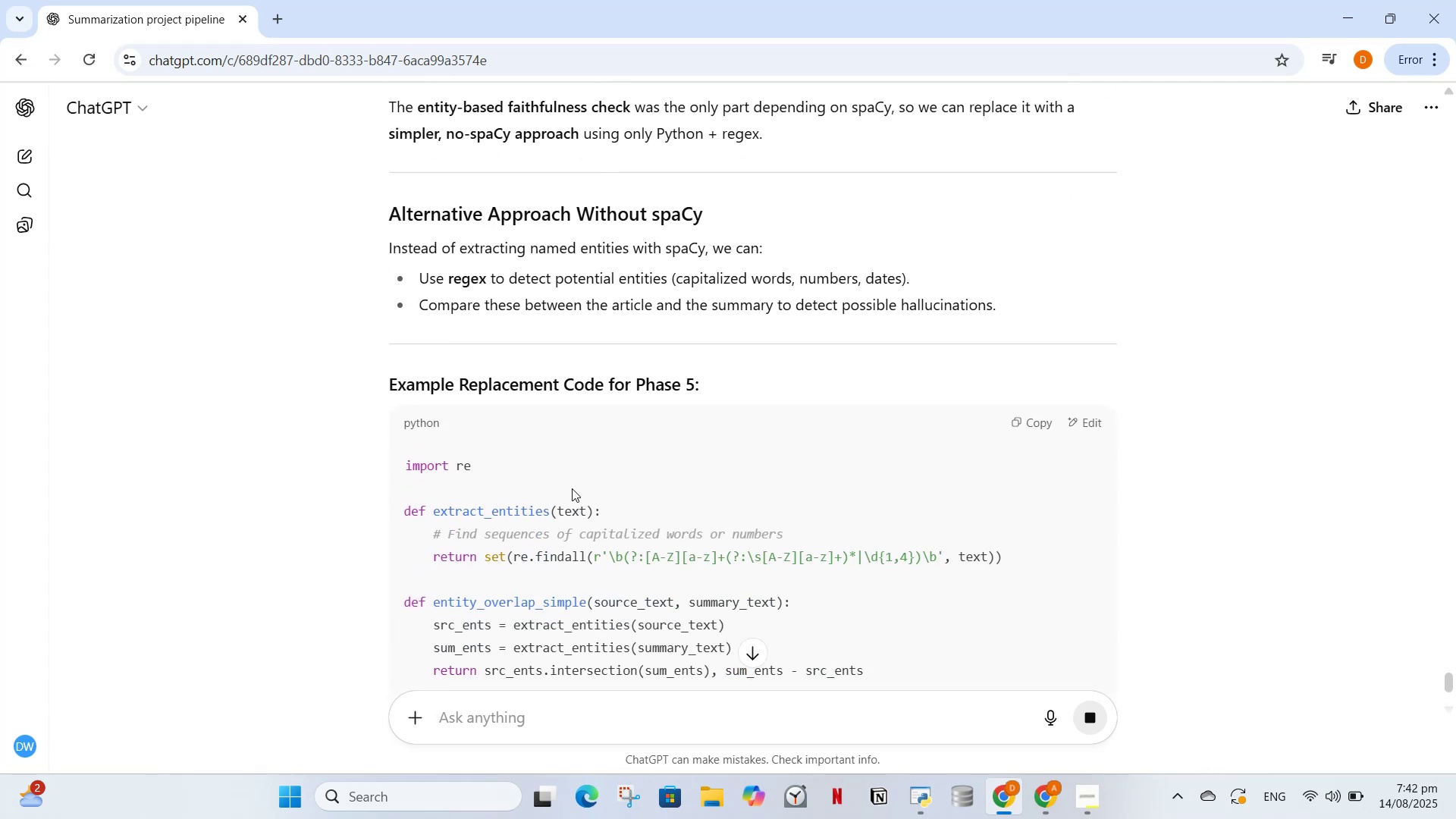 
scroll: coordinate [675, 363], scroll_direction: down, amount: 2.0
 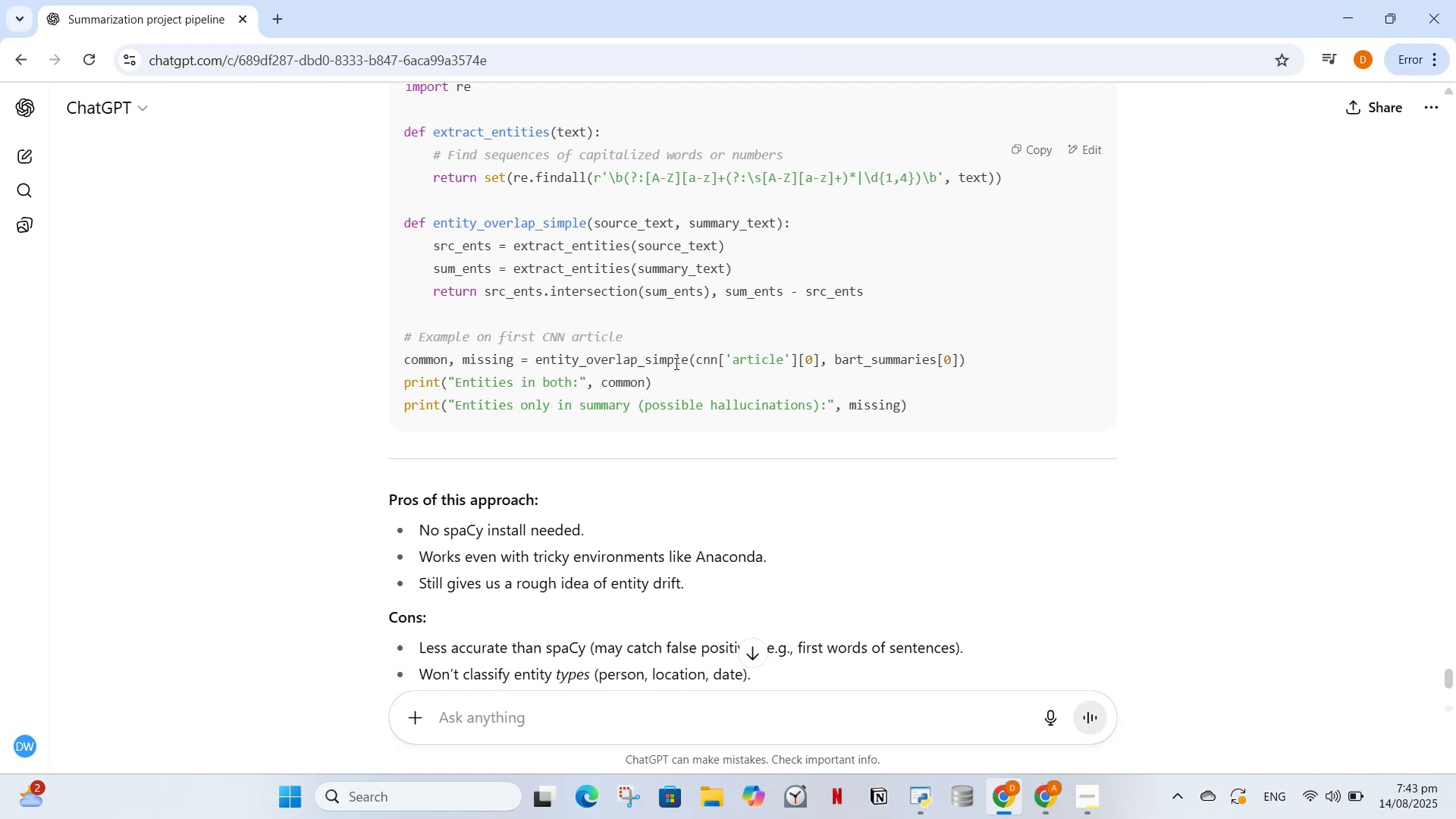 
scroll: coordinate [675, 363], scroll_direction: up, amount: 6.0
 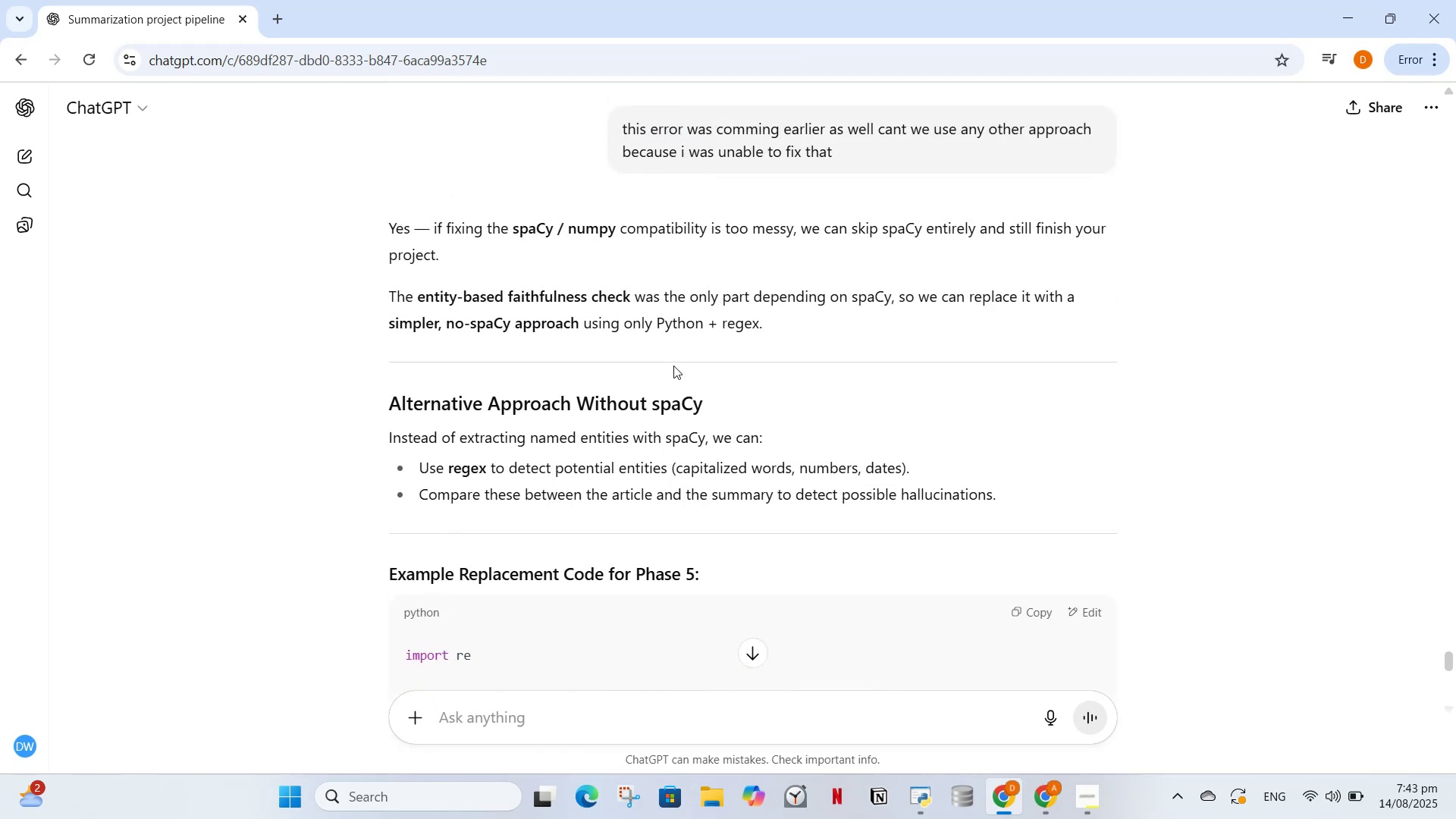 
scroll: coordinate [604, 563], scroll_direction: down, amount: 10.0
 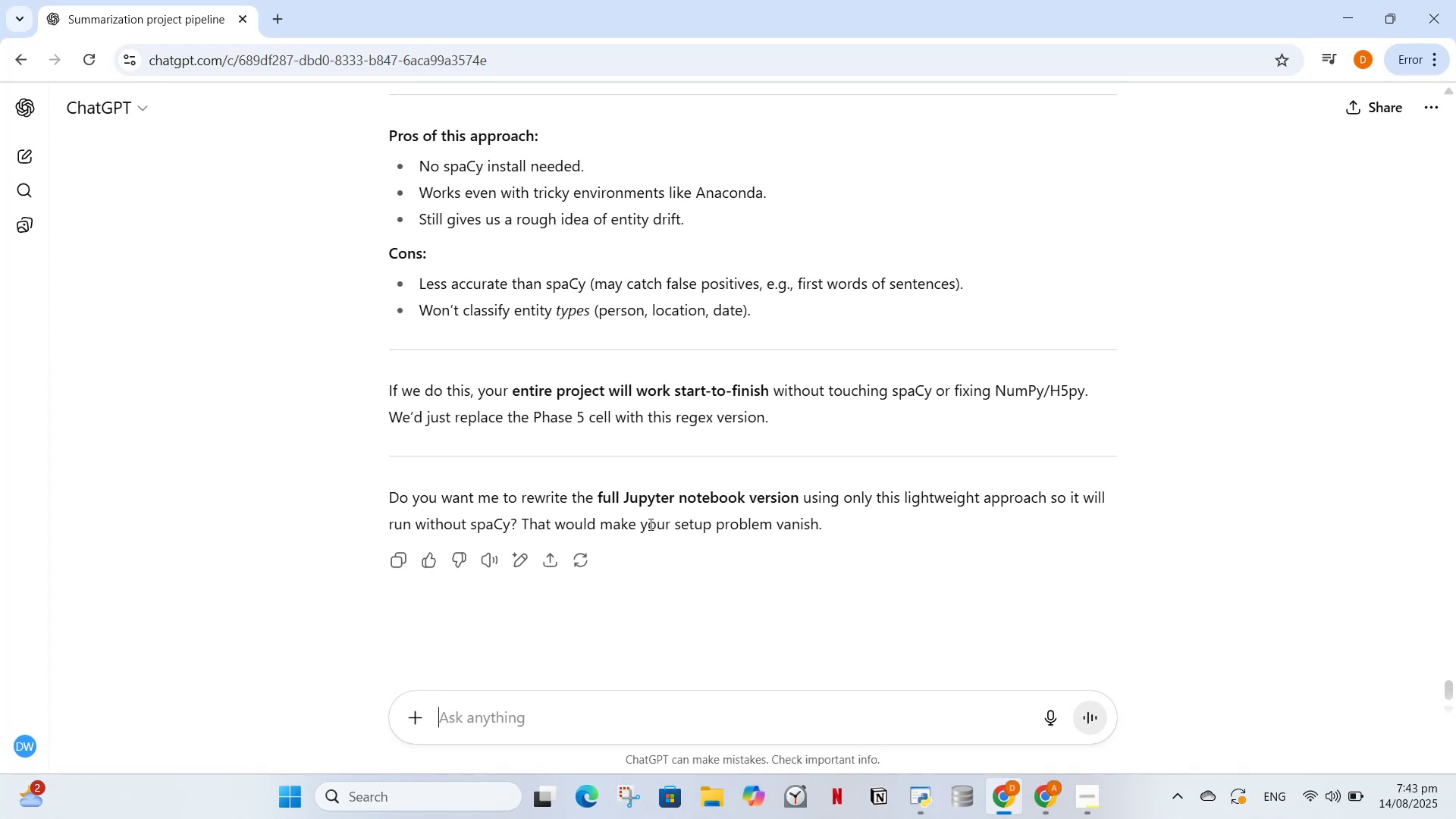 
wait(13.38)
 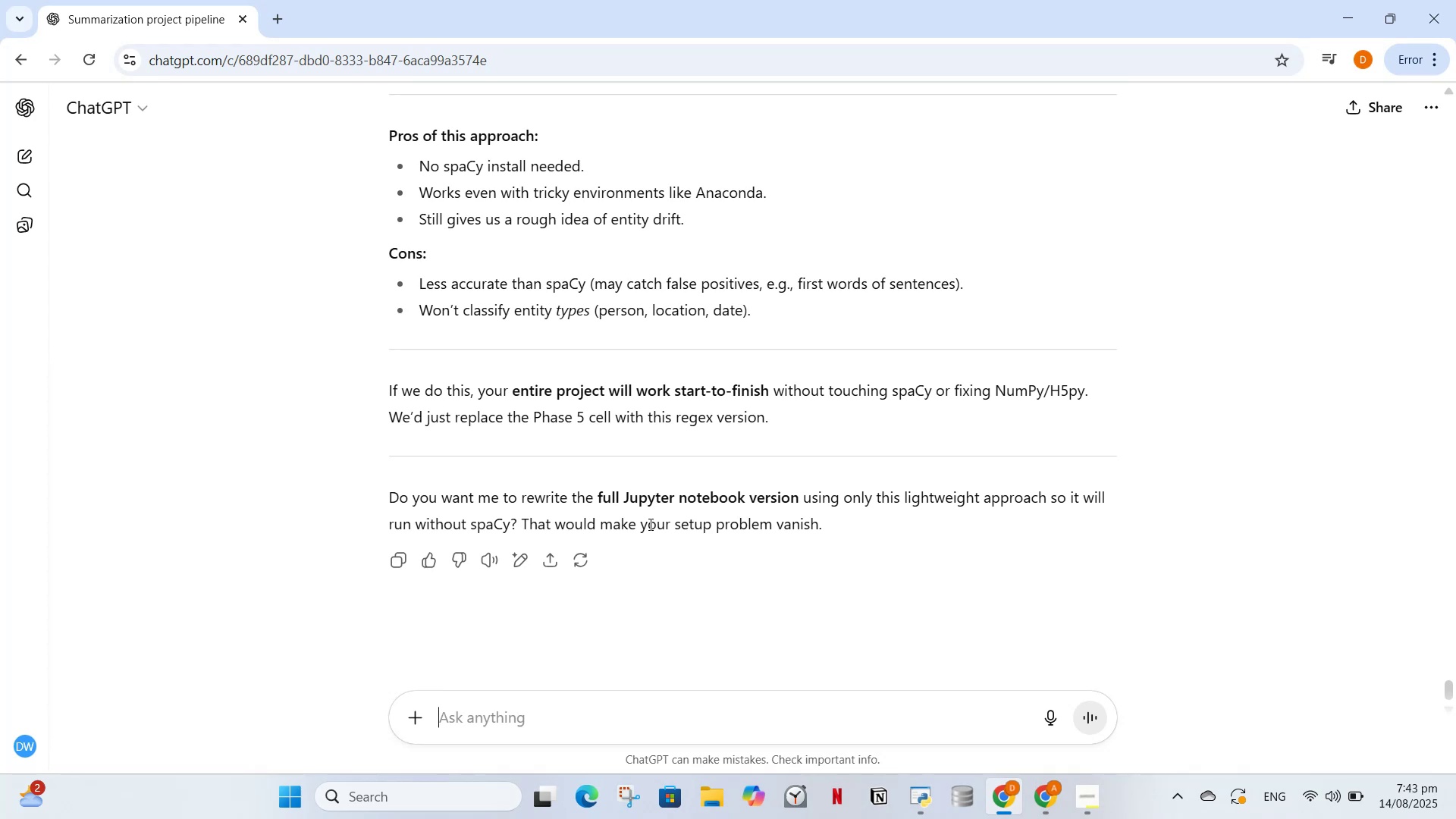 
type(help me rew)
key(Backspace)
key(Backspace)
key(Backspace)
type(help me start the project)
 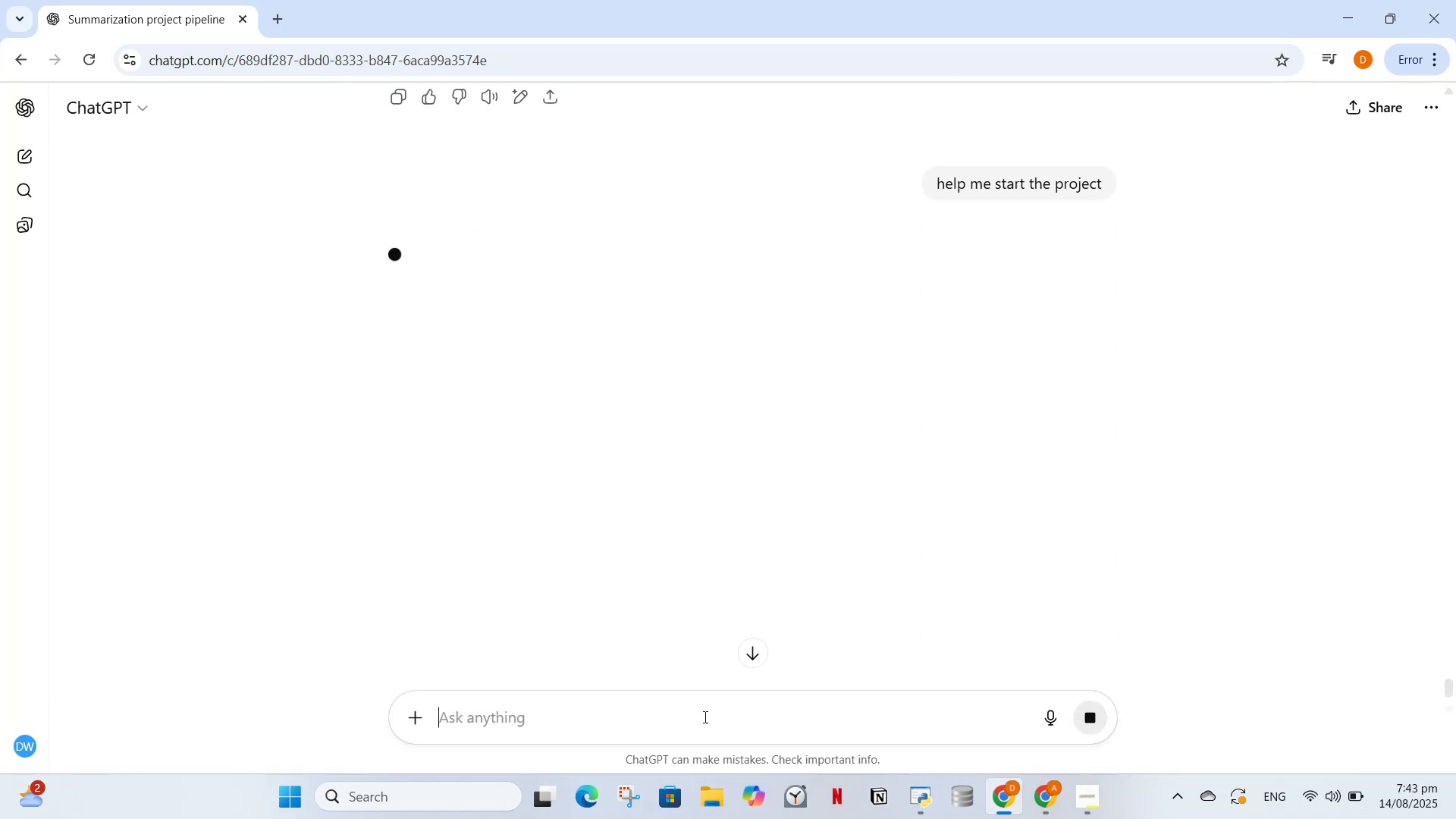 
key(Enter)
 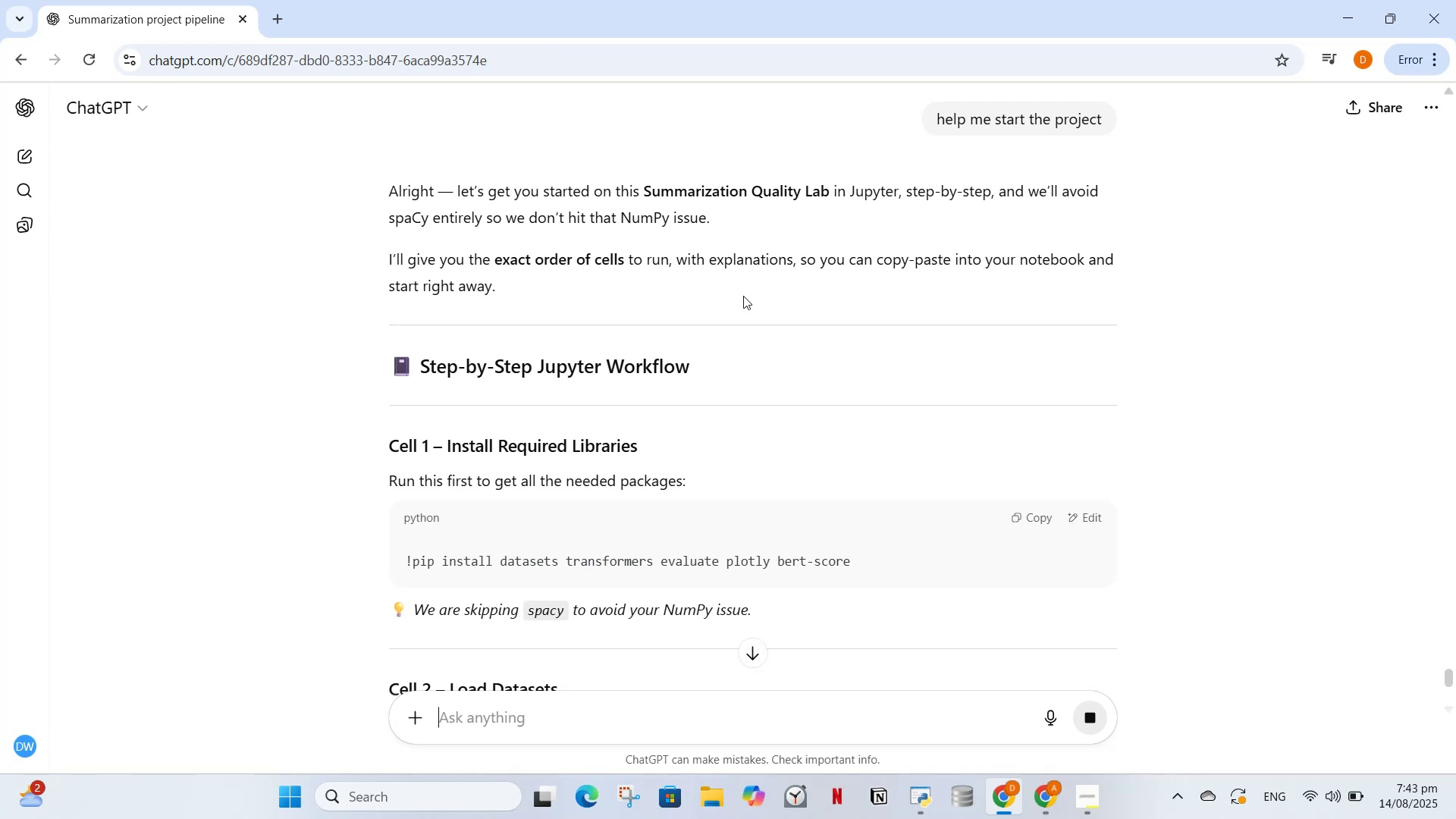 
wait(10.46)
 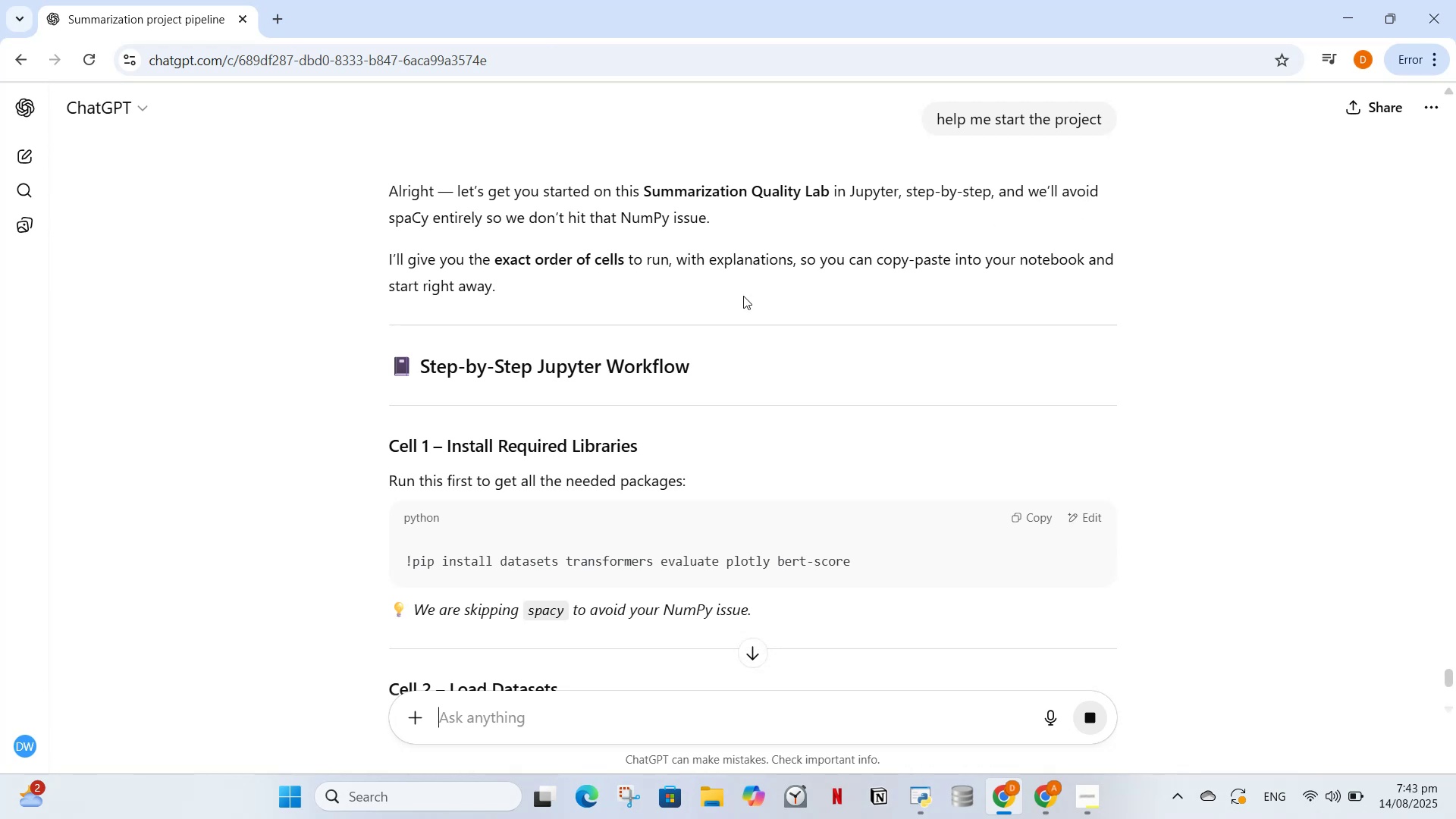 
left_click([1027, 518])
 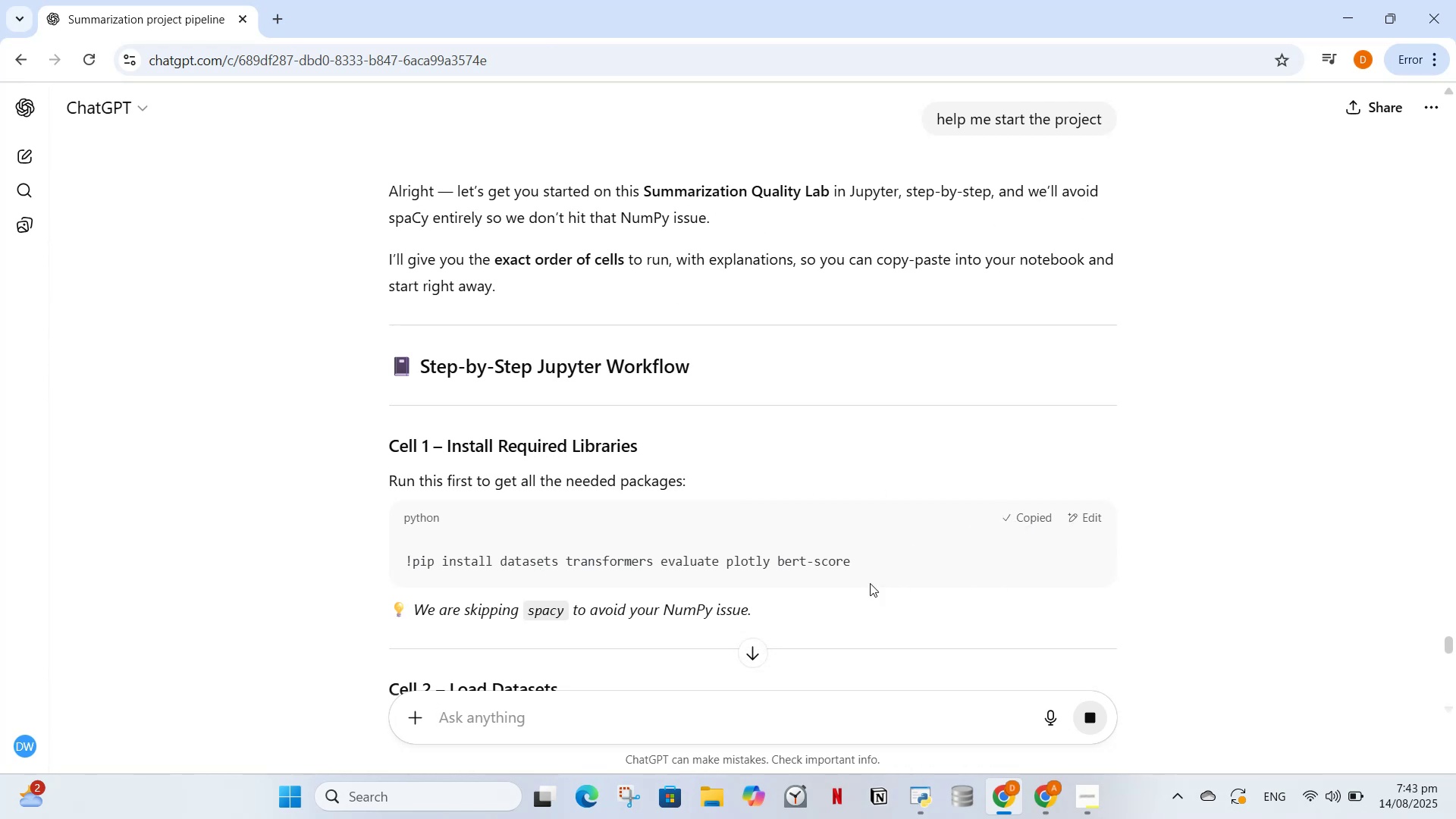 
scroll: coordinate [849, 581], scroll_direction: down, amount: 3.0
 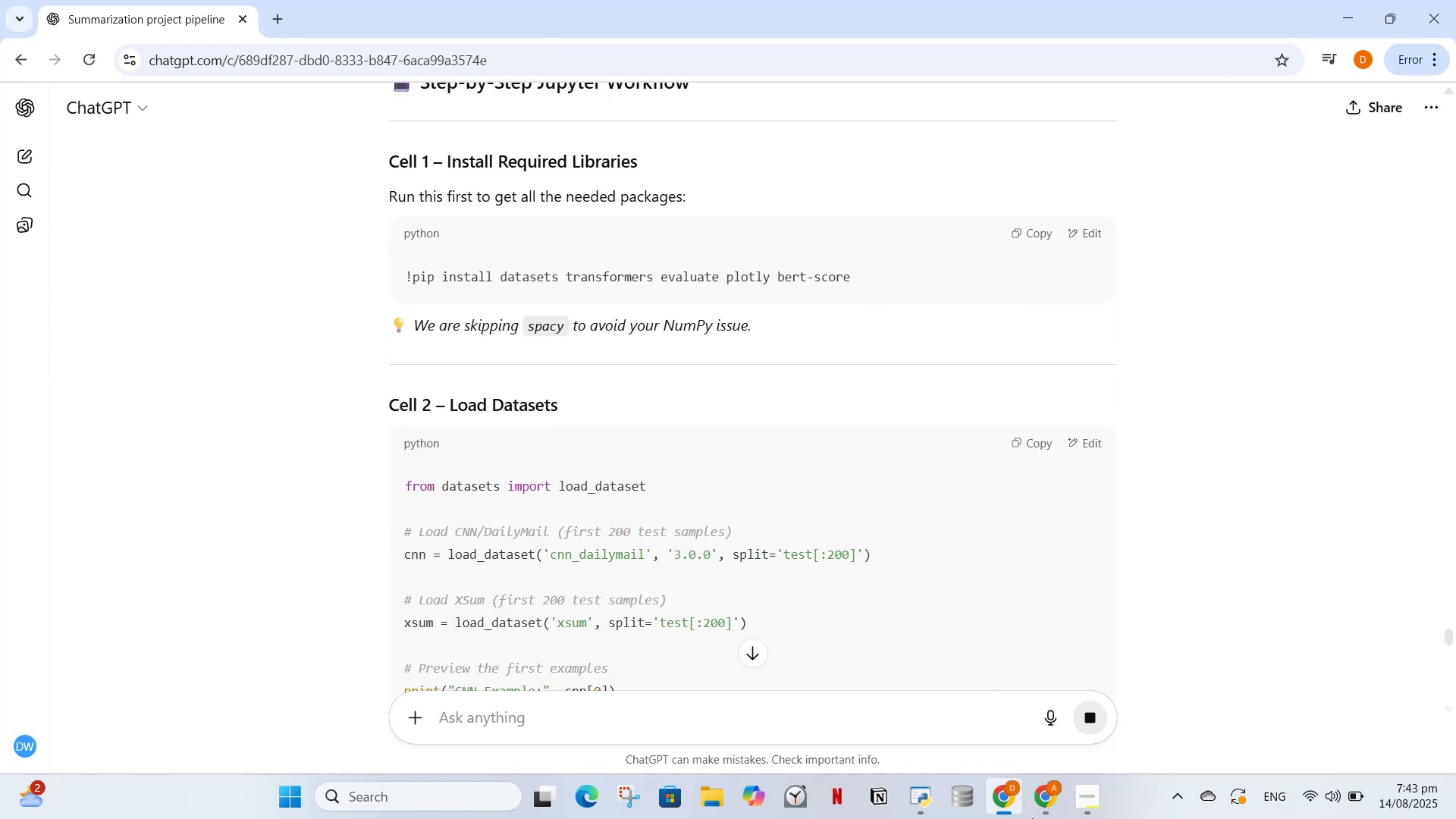 
left_click([1044, 816])
 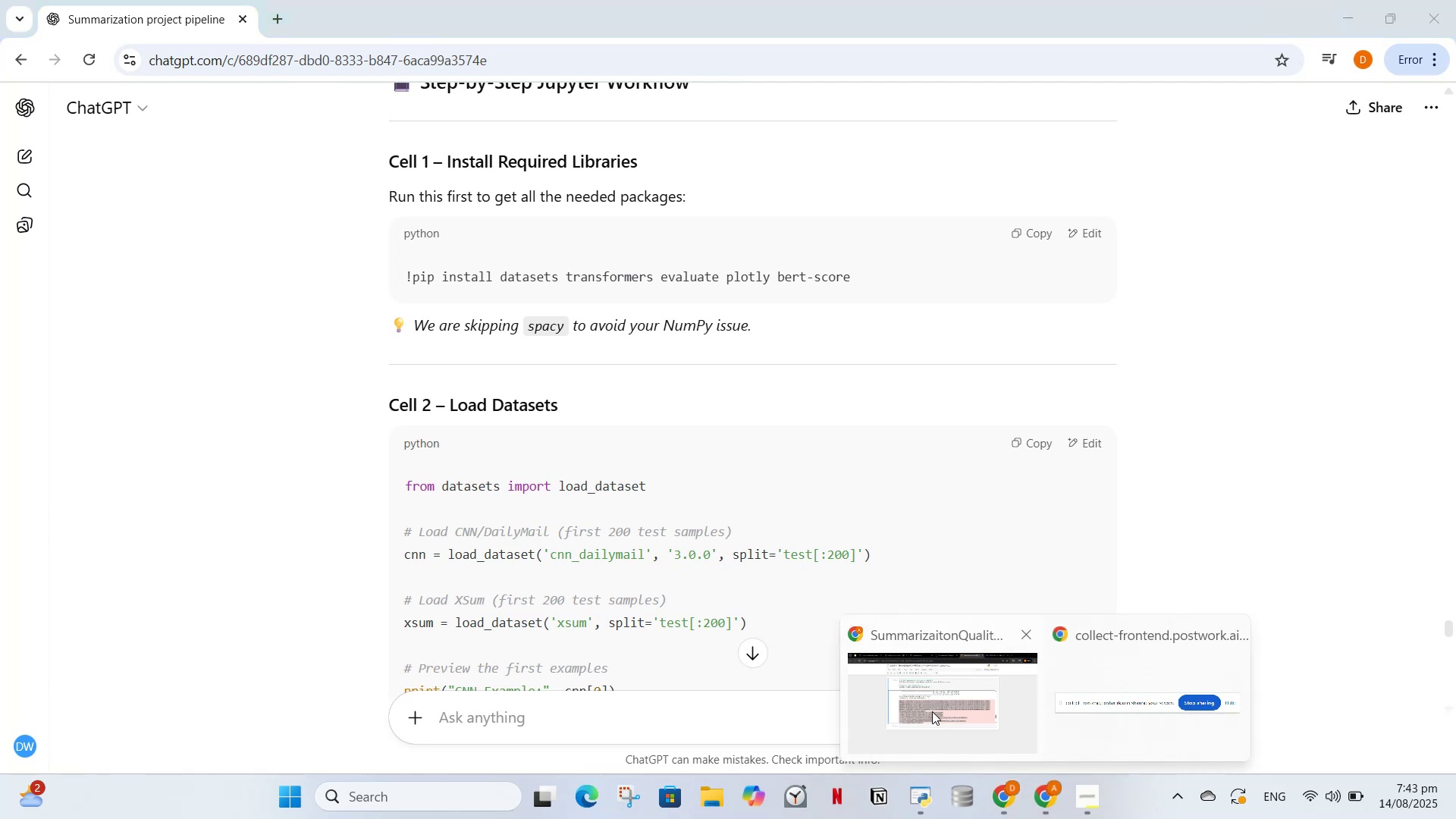 
left_click([932, 711])
 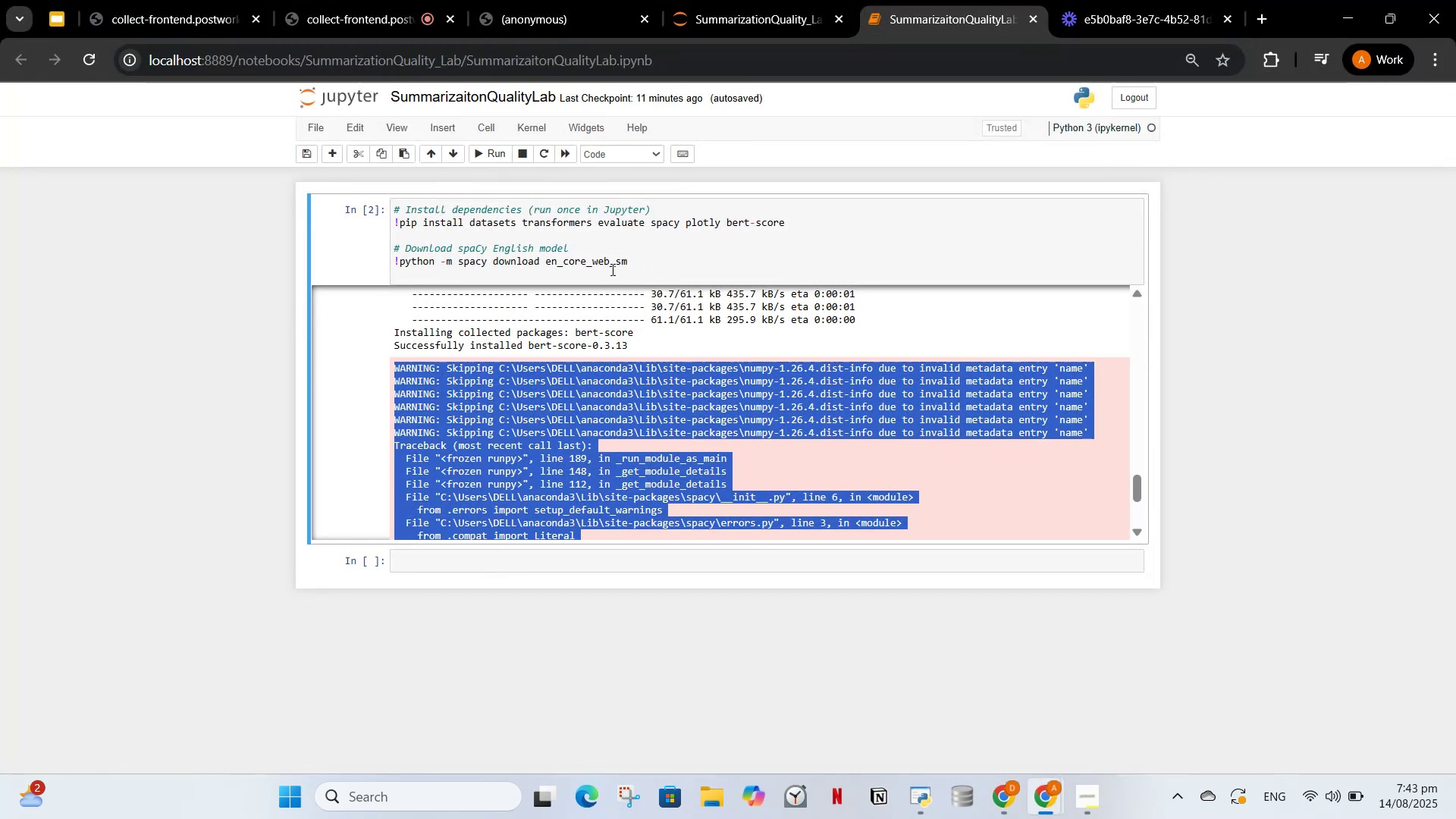 
left_click_drag(start_coordinate=[662, 273], to_coordinate=[383, 195])
 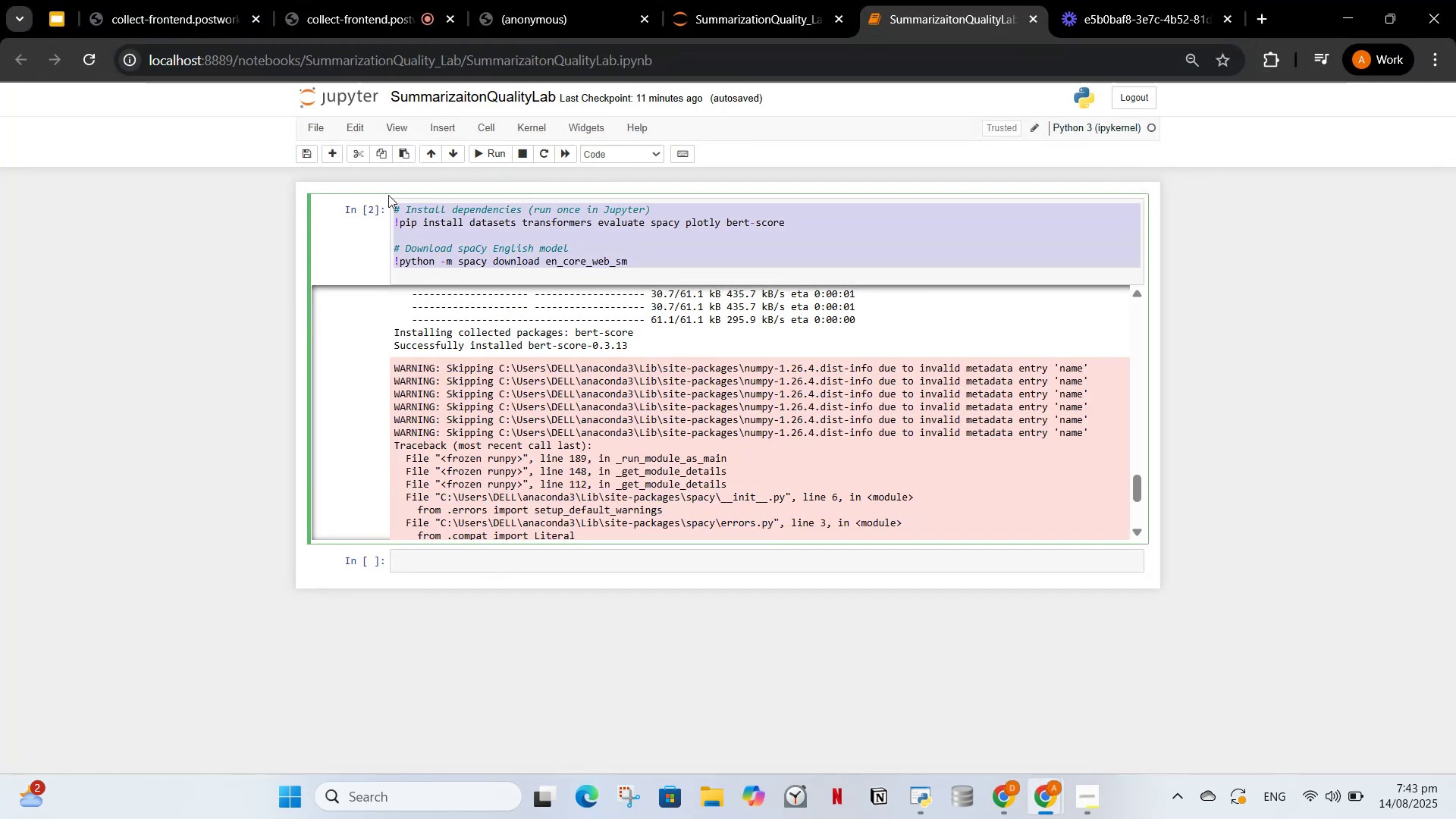 
key(Control+V)
 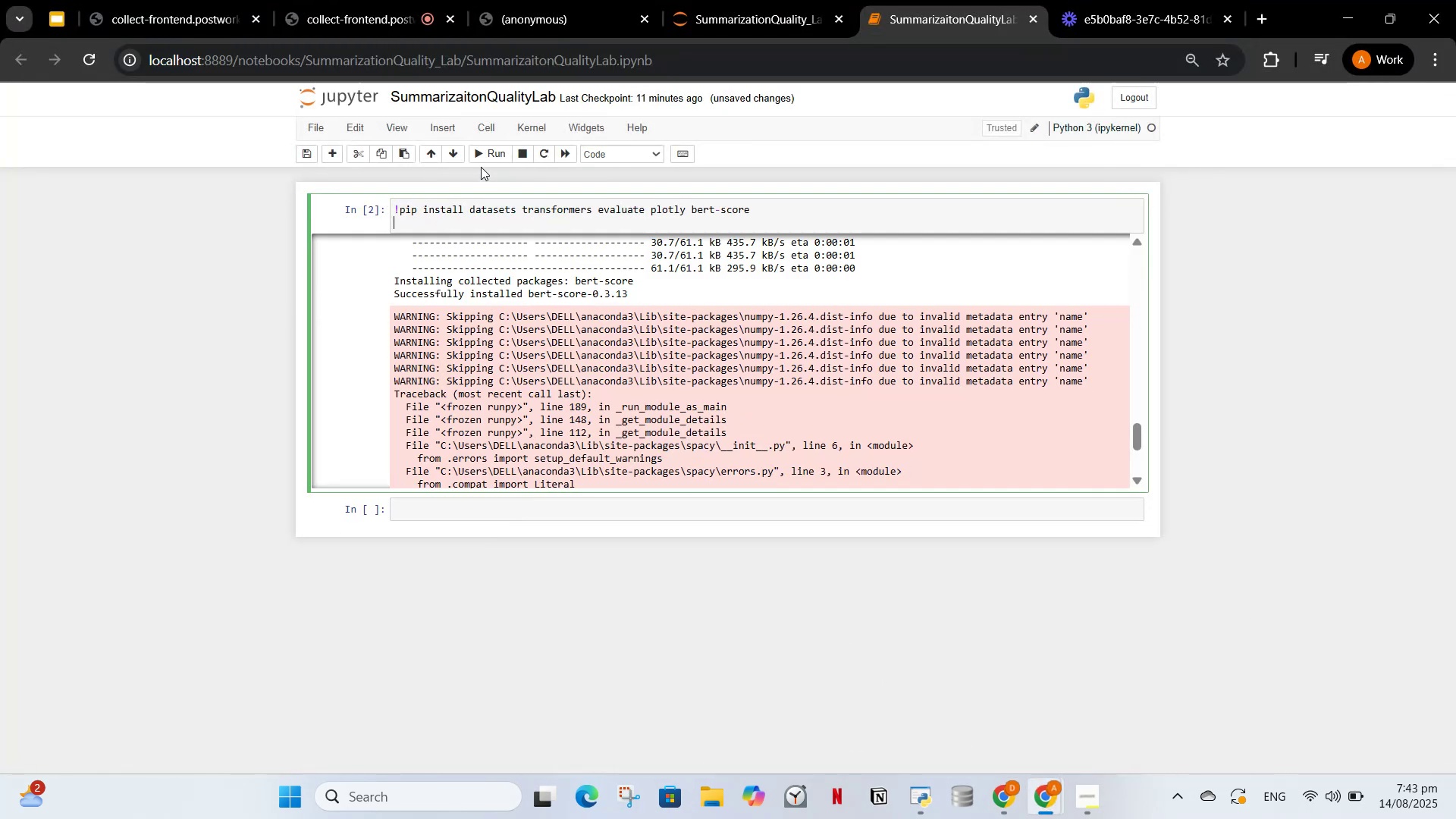 
left_click([481, 153])
 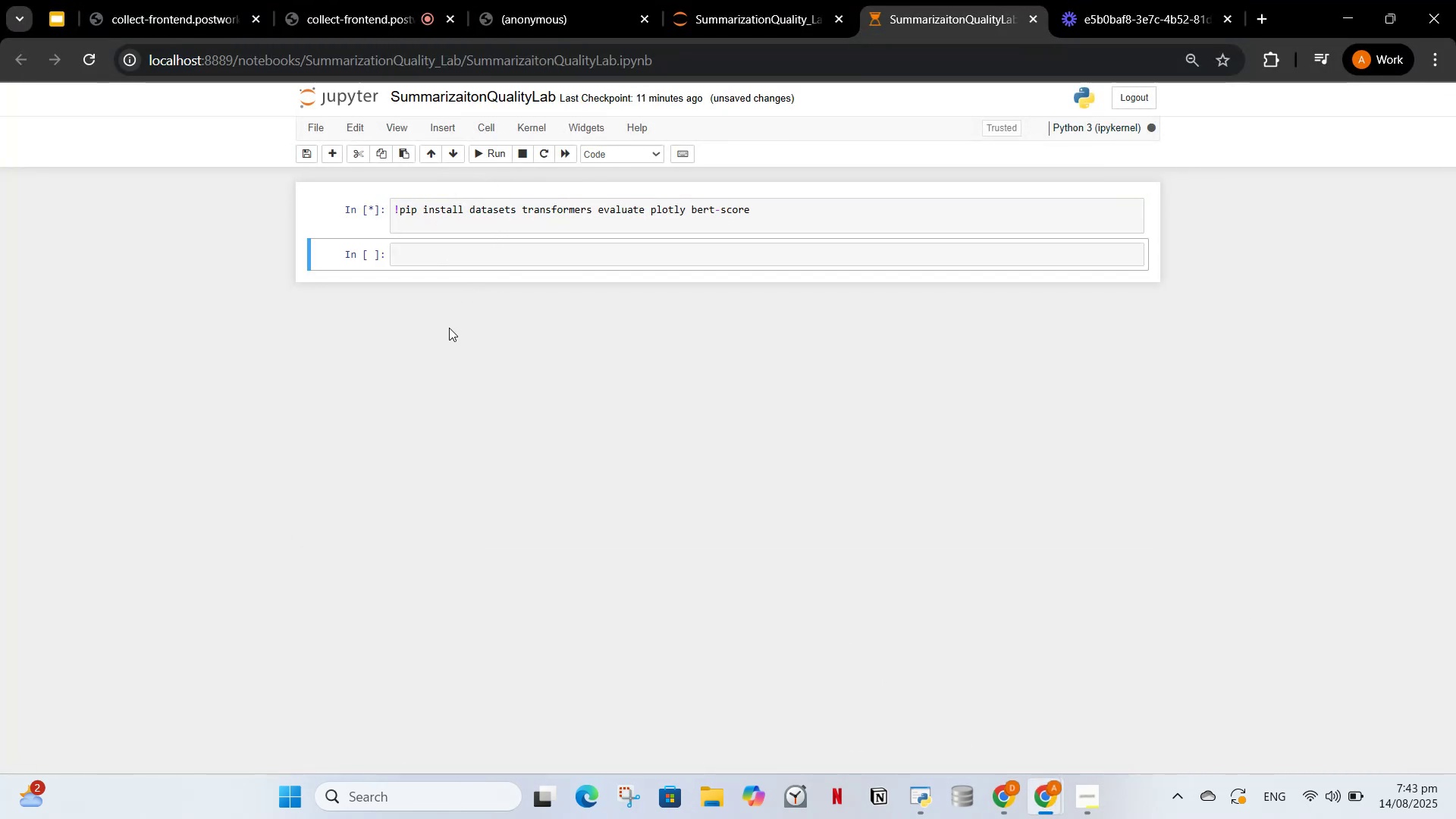 
left_click_drag(start_coordinate=[482, 266], to_coordinate=[477, 269])
 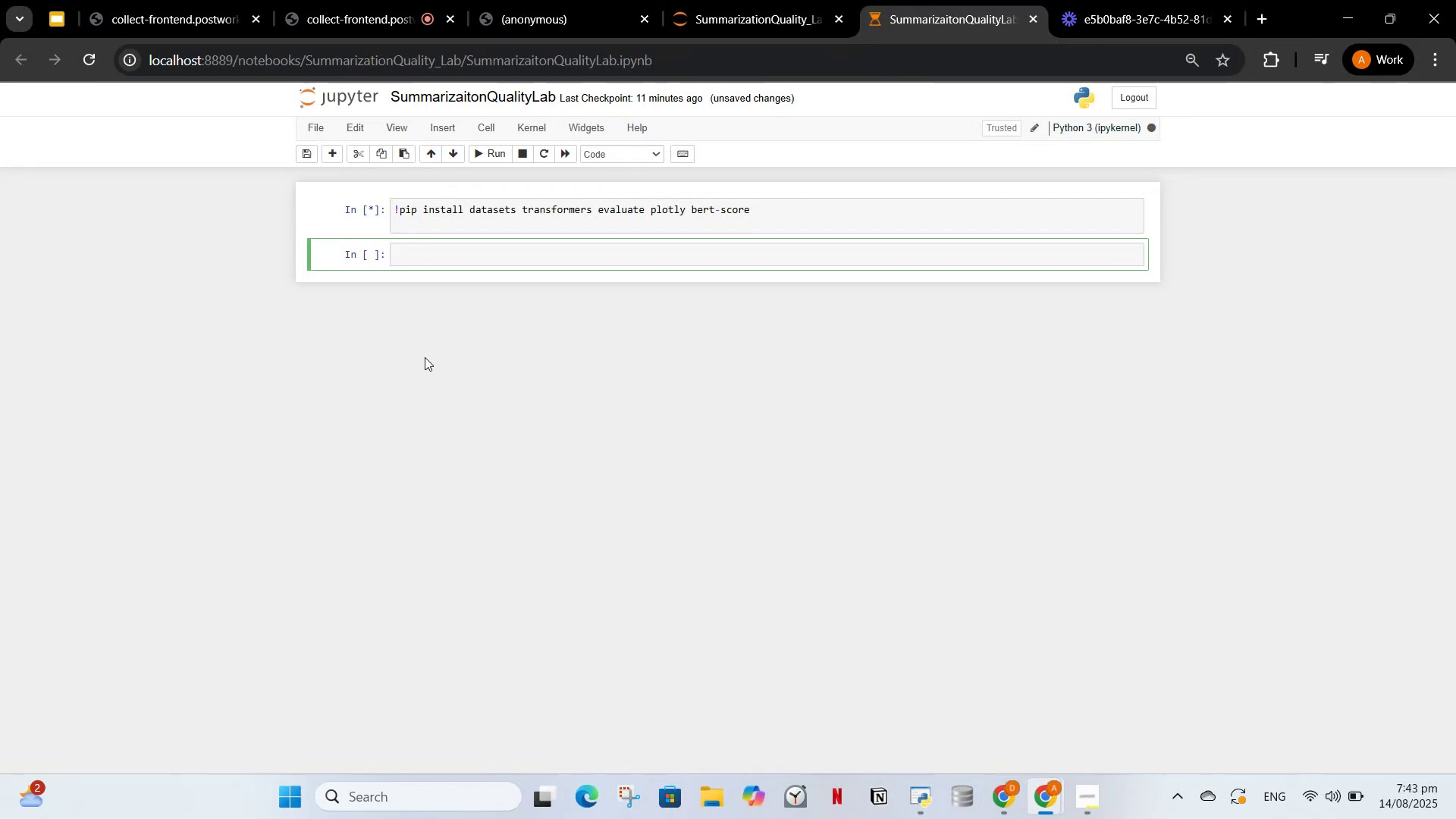 
scroll: coordinate [726, 818], scroll_direction: down, amount: 17.0
 